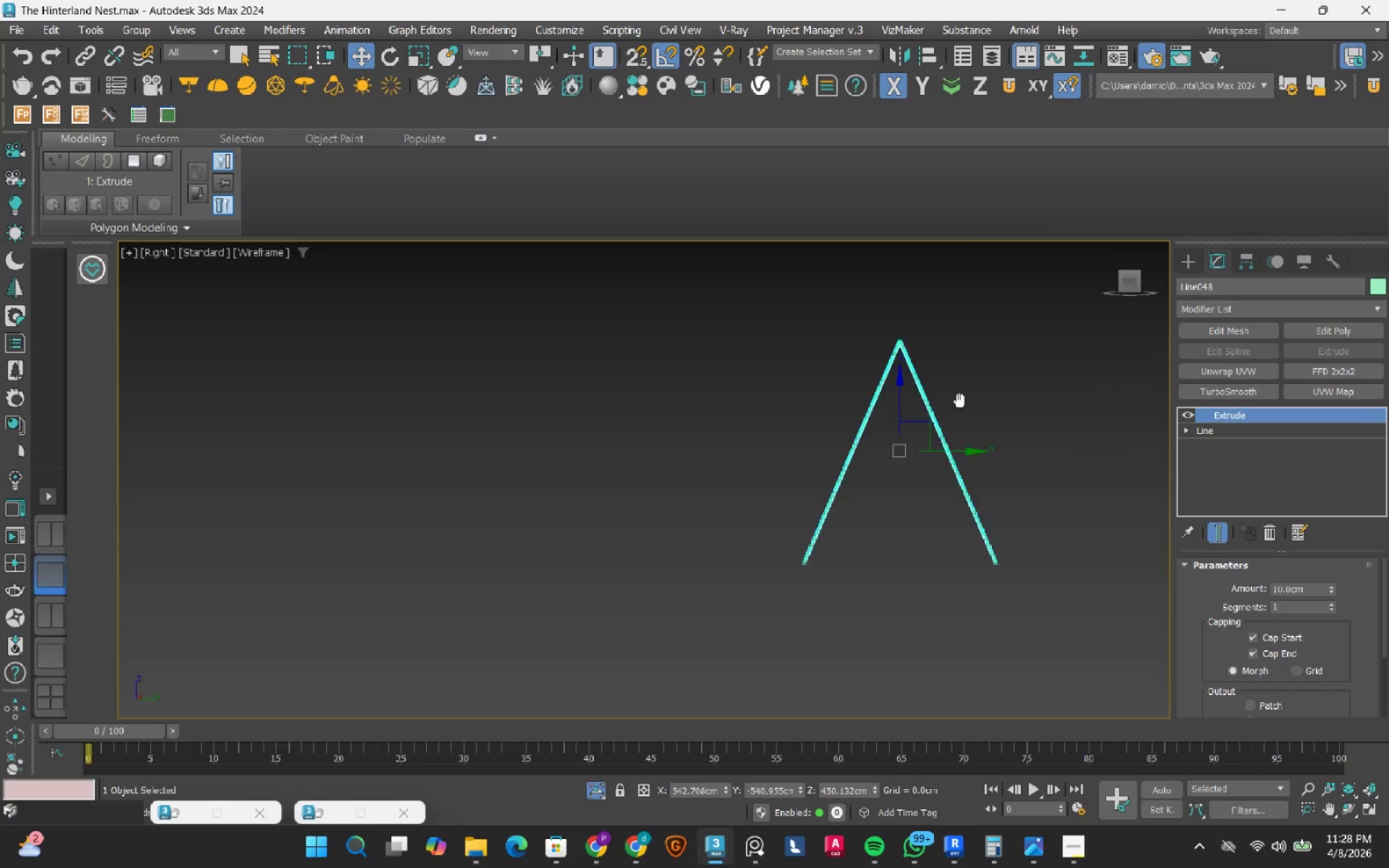 
scroll: coordinate [970, 549], scroll_direction: up, amount: 8.0
 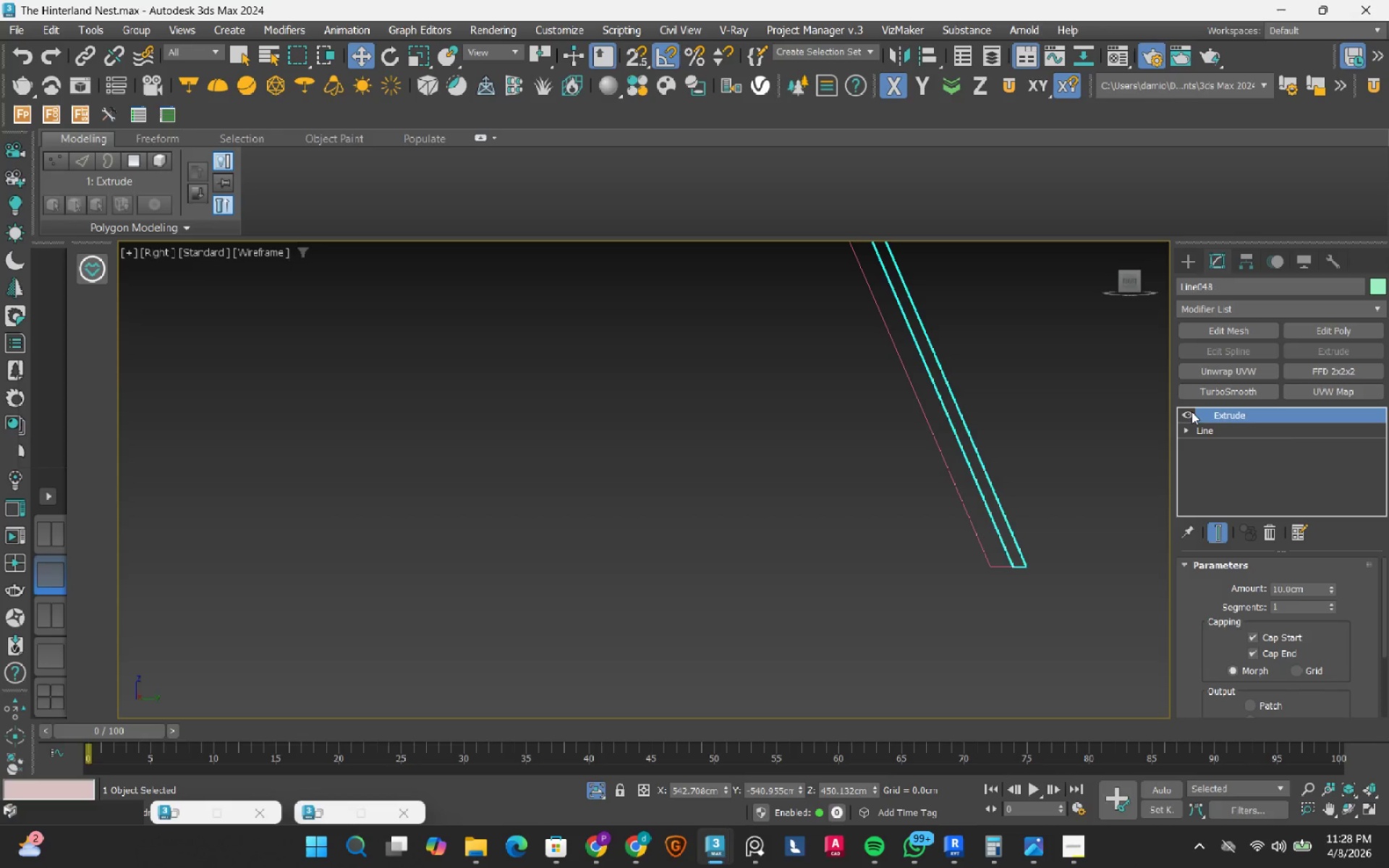 
left_click([1192, 412])
 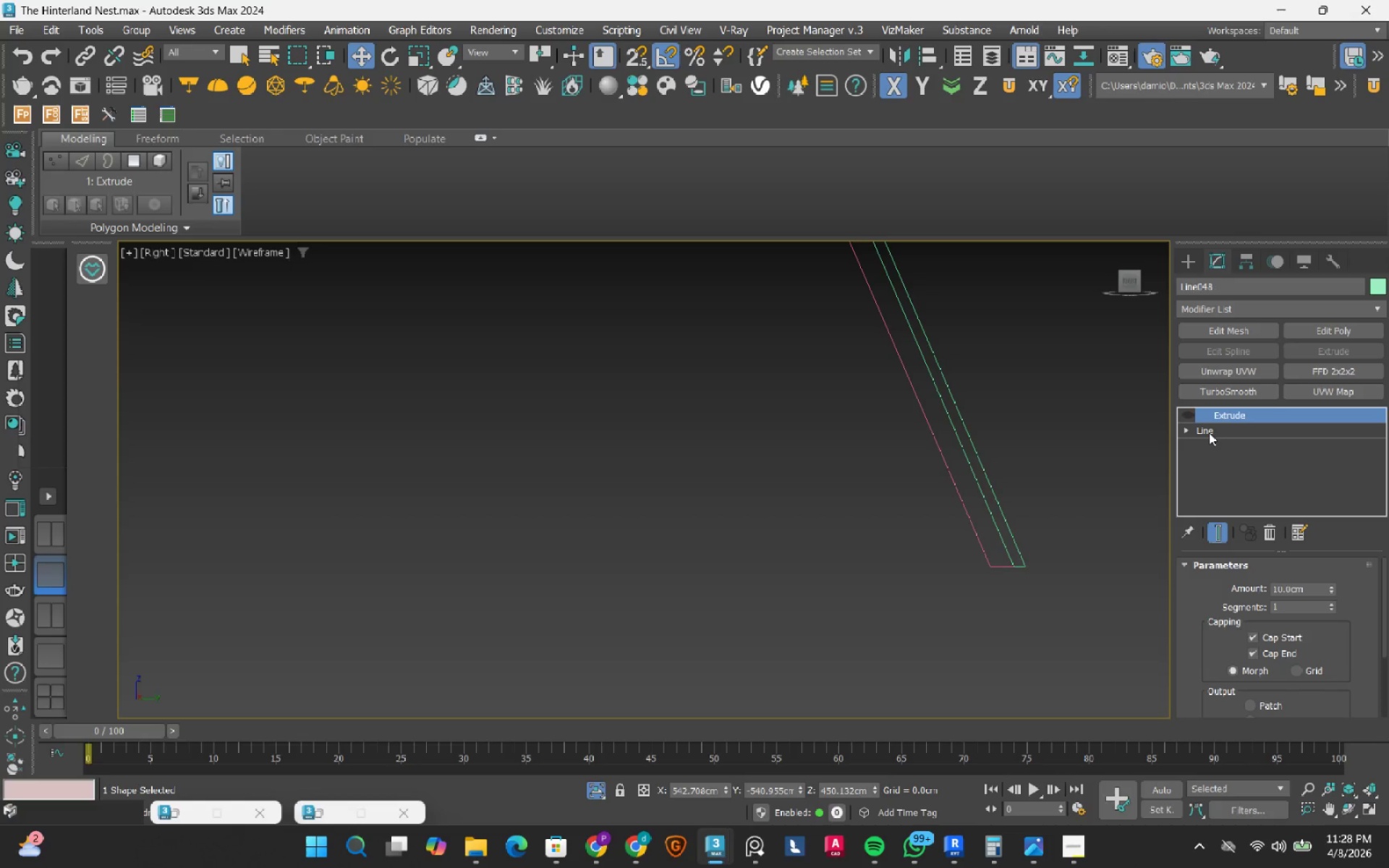 
left_click([1209, 433])
 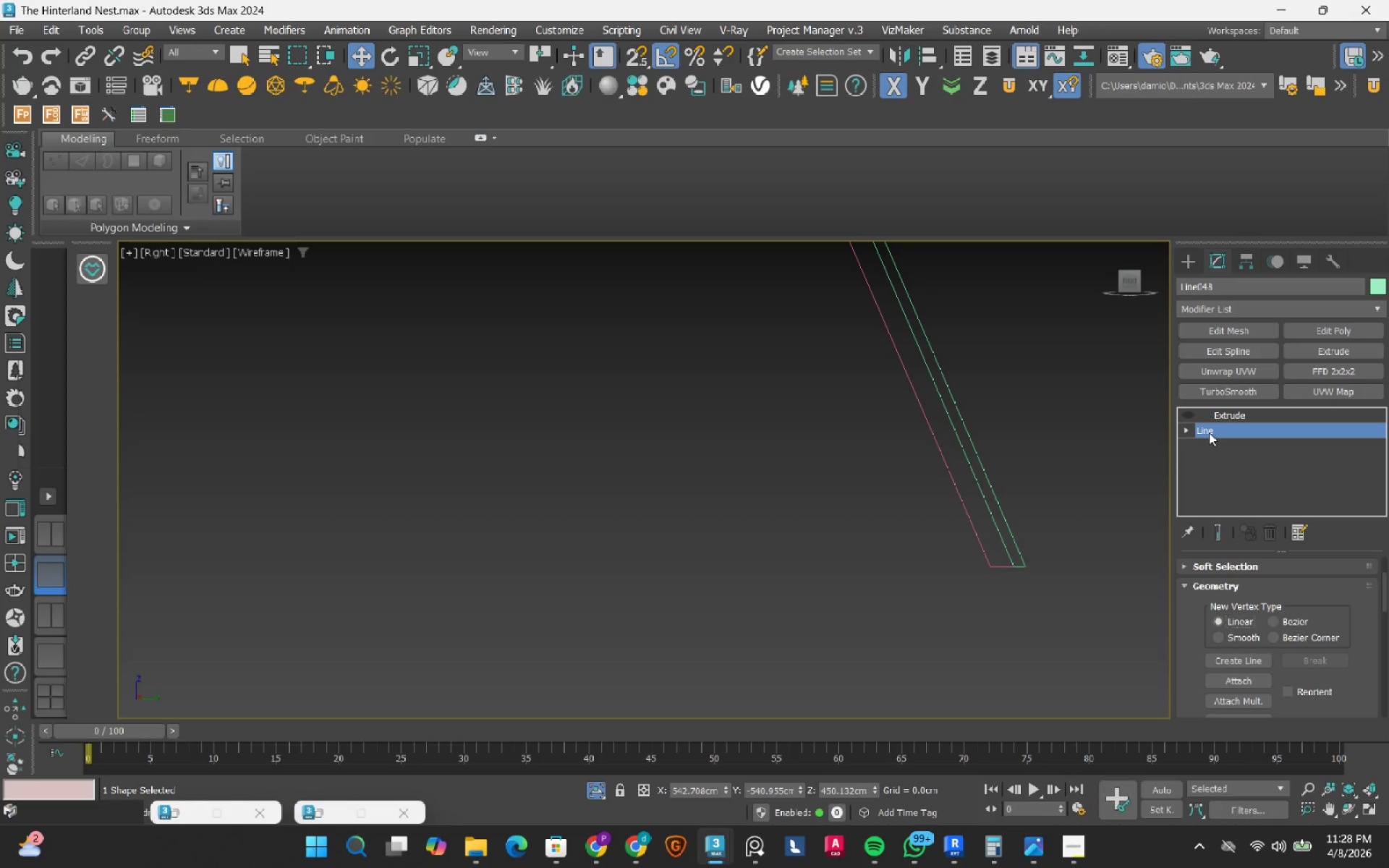 
scroll: coordinate [974, 563], scroll_direction: down, amount: 2.0
 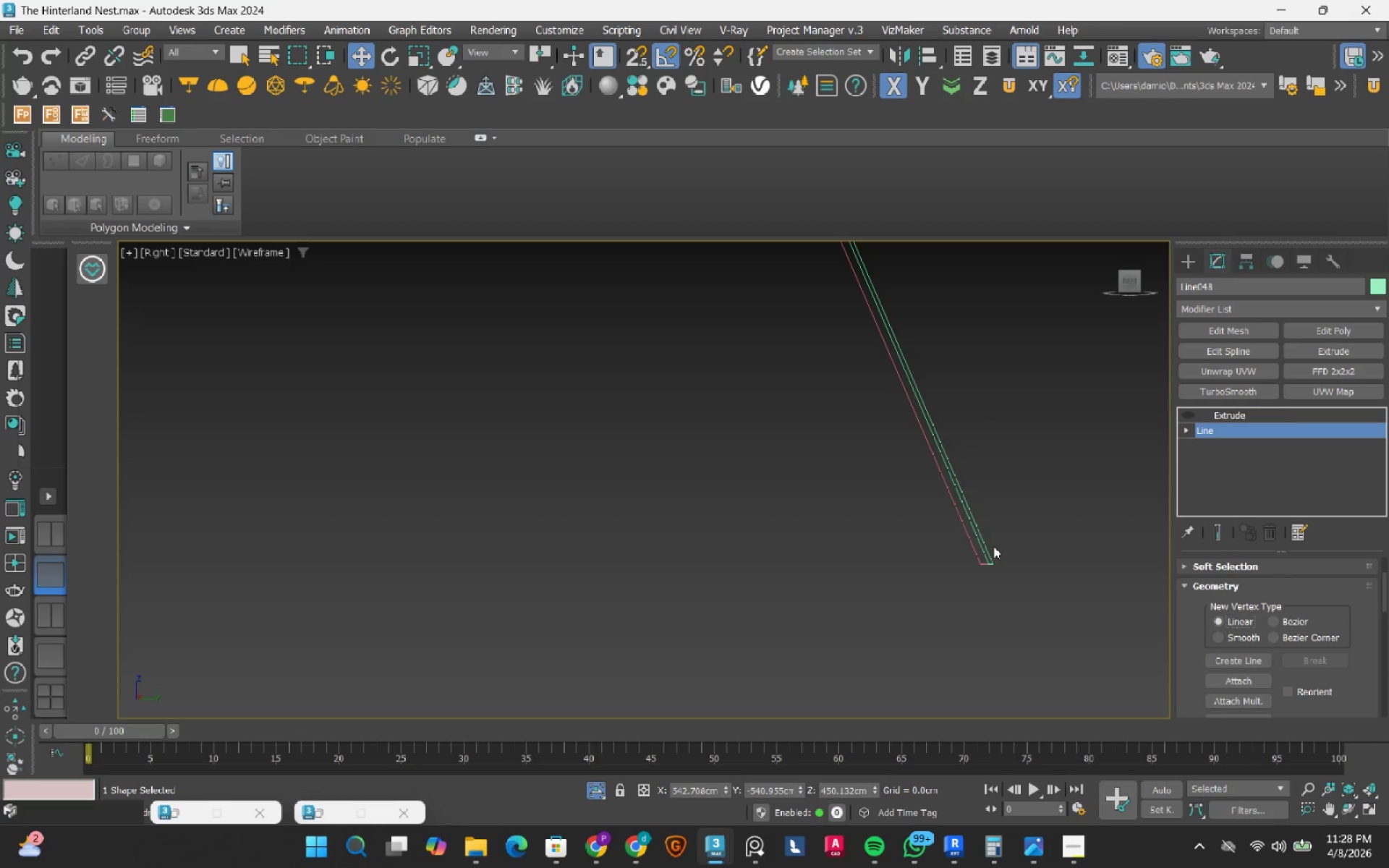 
scroll: coordinate [995, 547], scroll_direction: up, amount: 3.0
 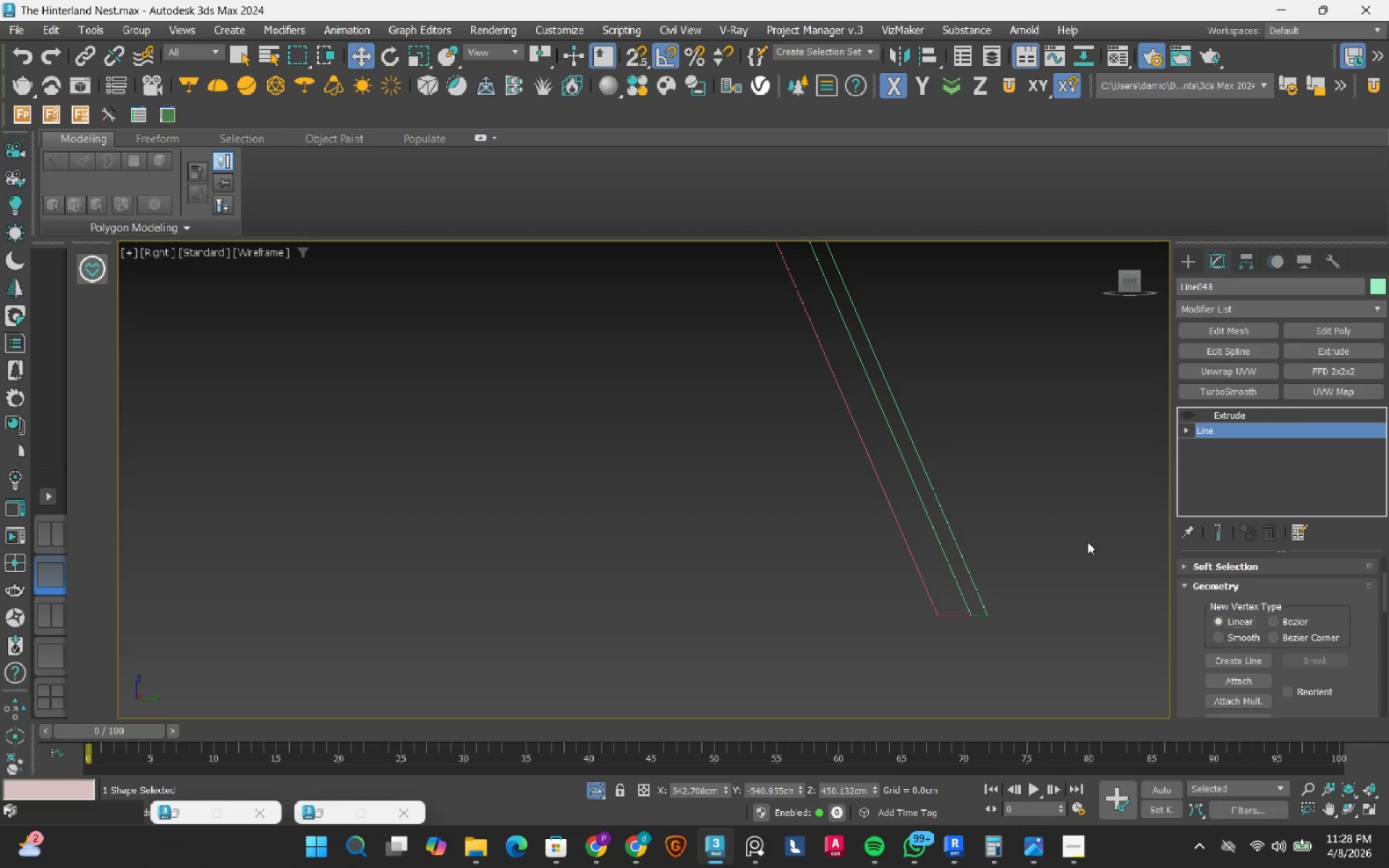 
key(2)
 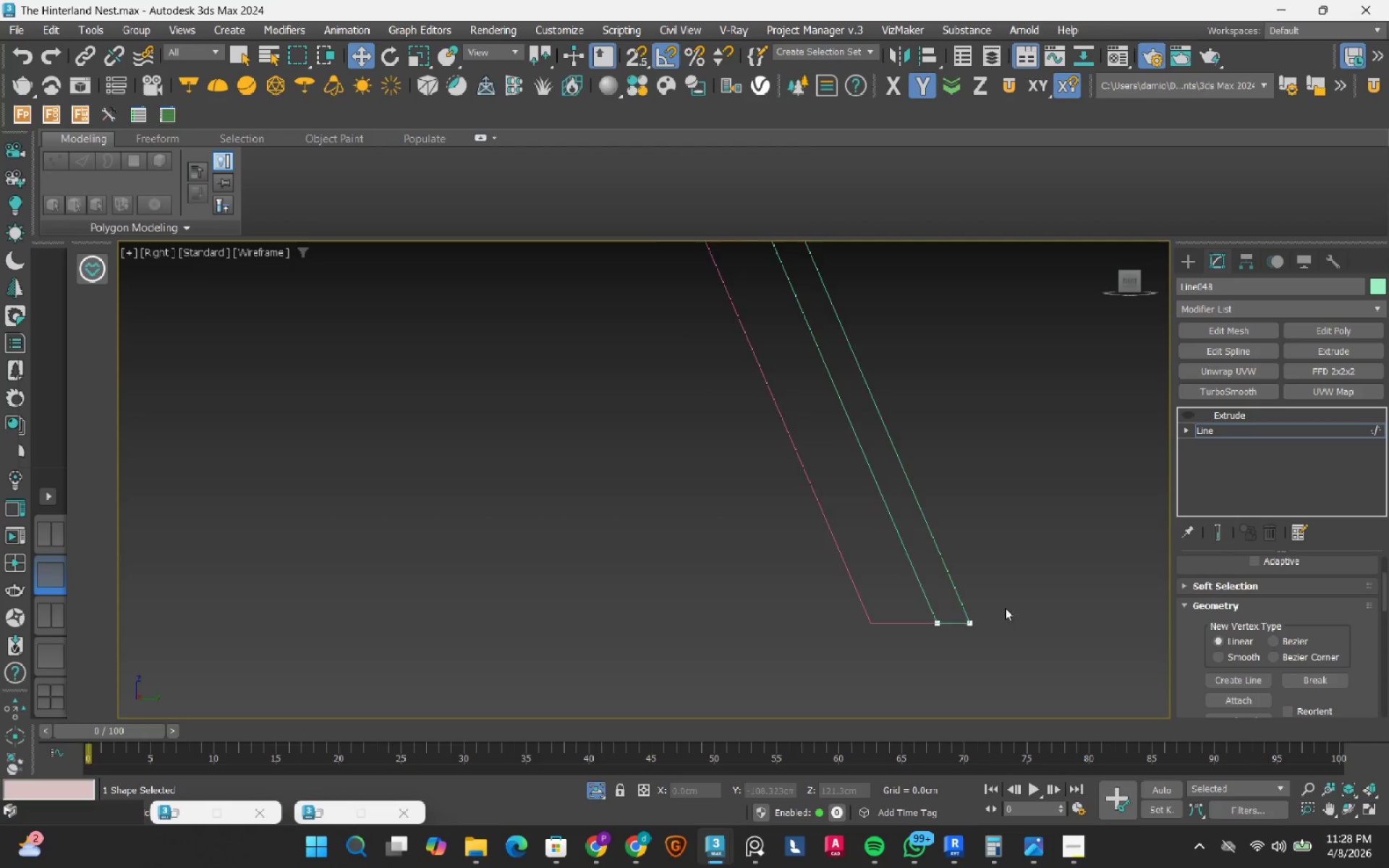 
left_click_drag(start_coordinate=[999, 582], to_coordinate=[945, 645])
 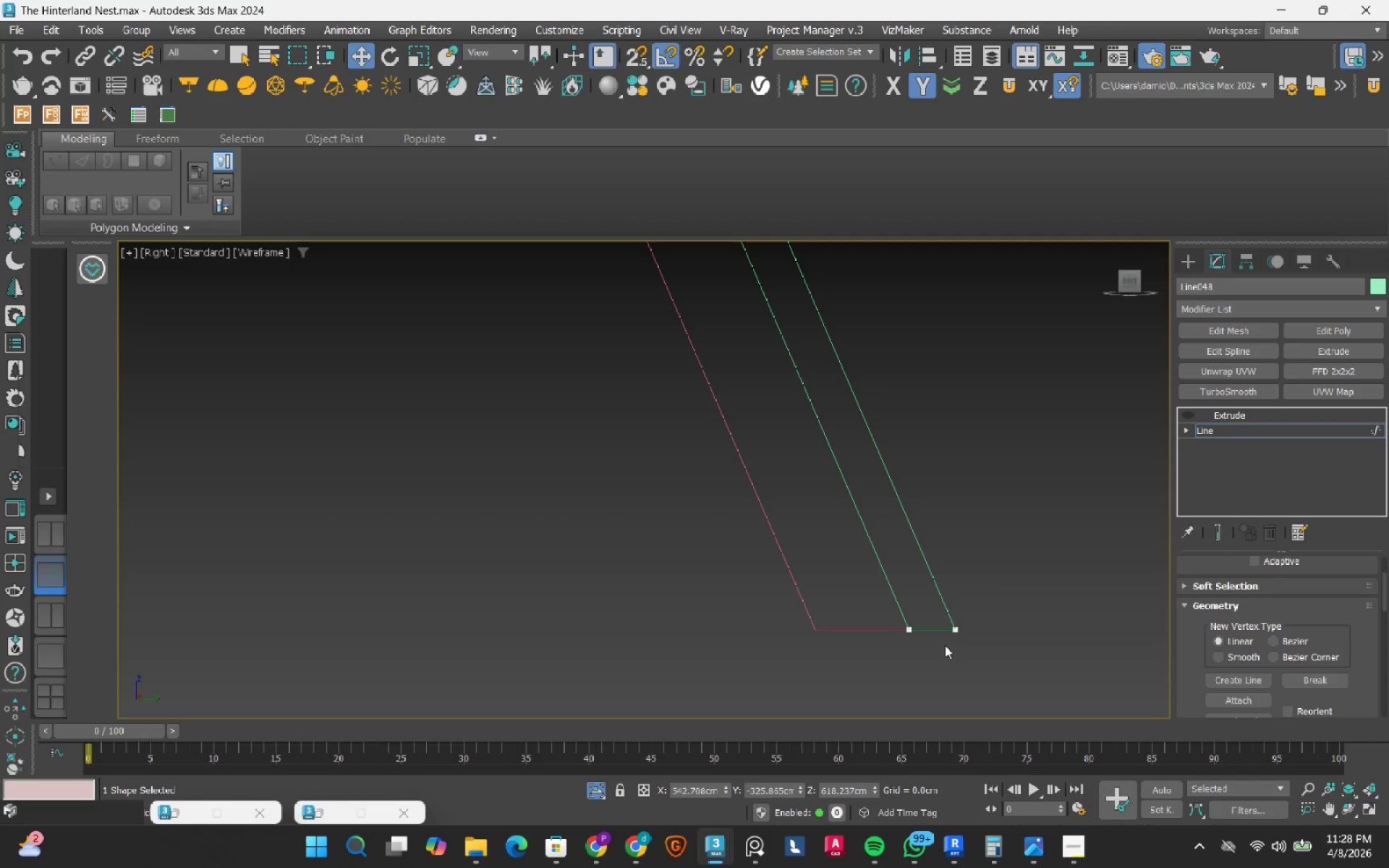 
scroll: coordinate [1005, 608], scroll_direction: up, amount: 3.0
 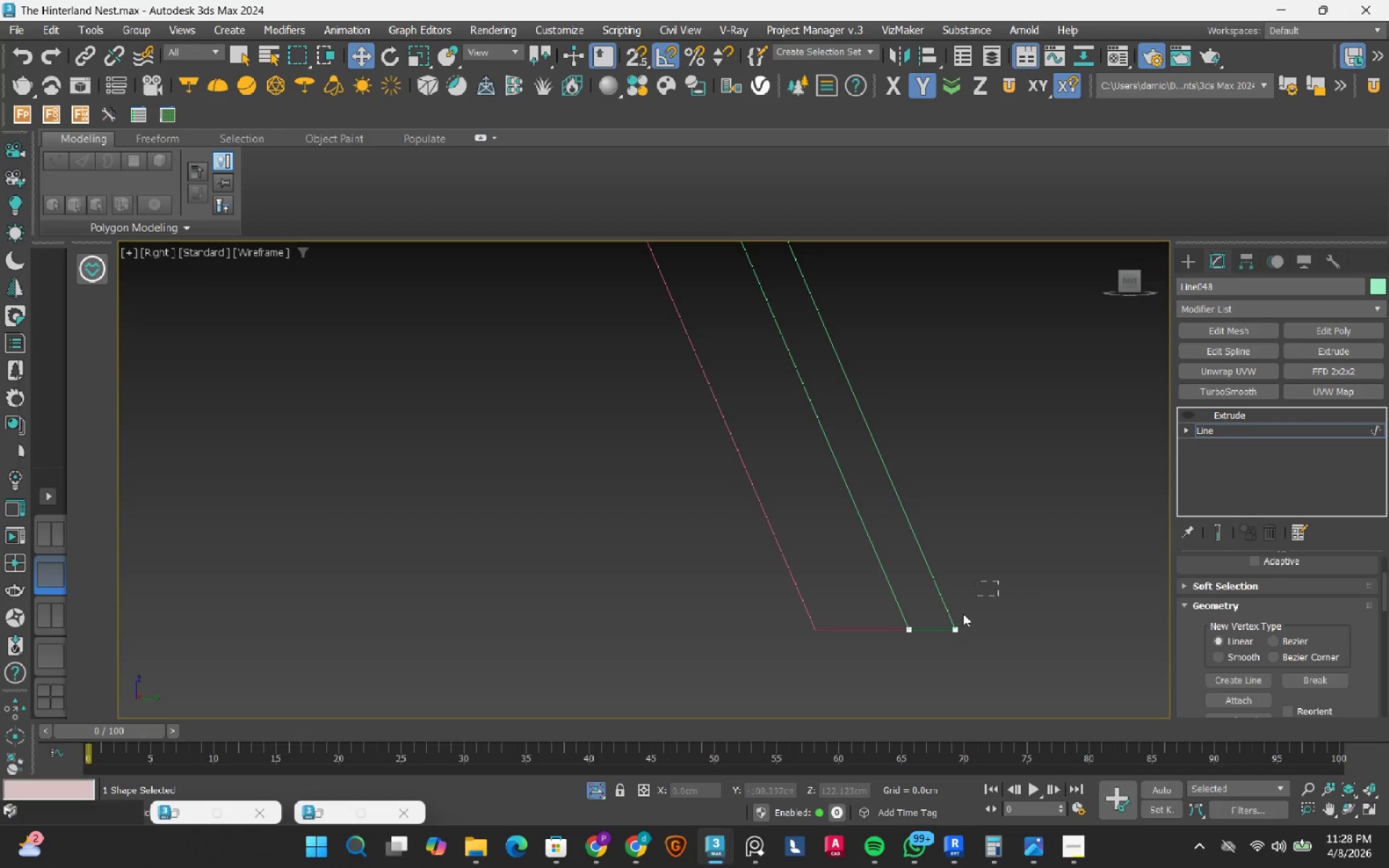 
key(Delete)
 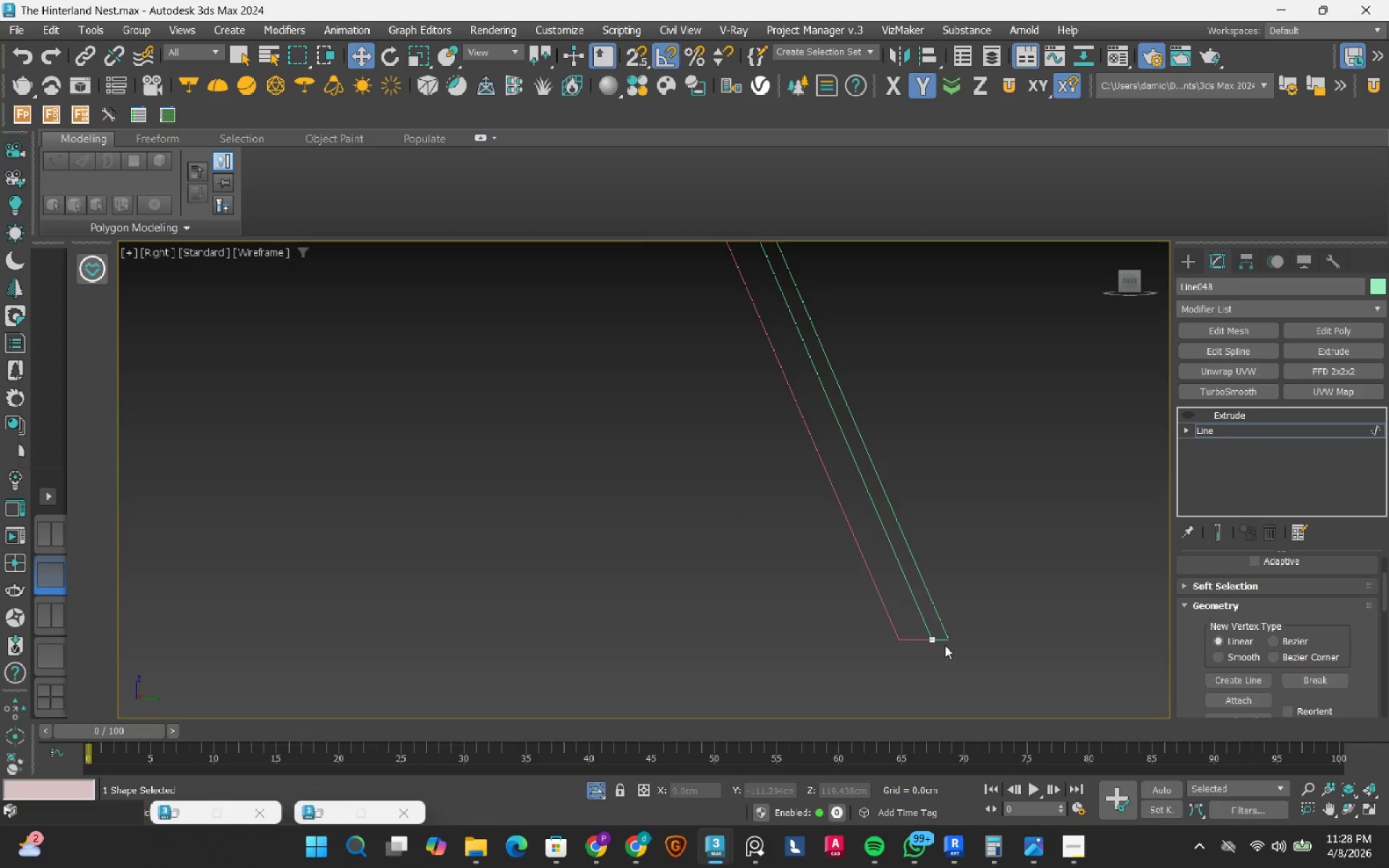 
scroll: coordinate [945, 645], scroll_direction: down, amount: 9.0
 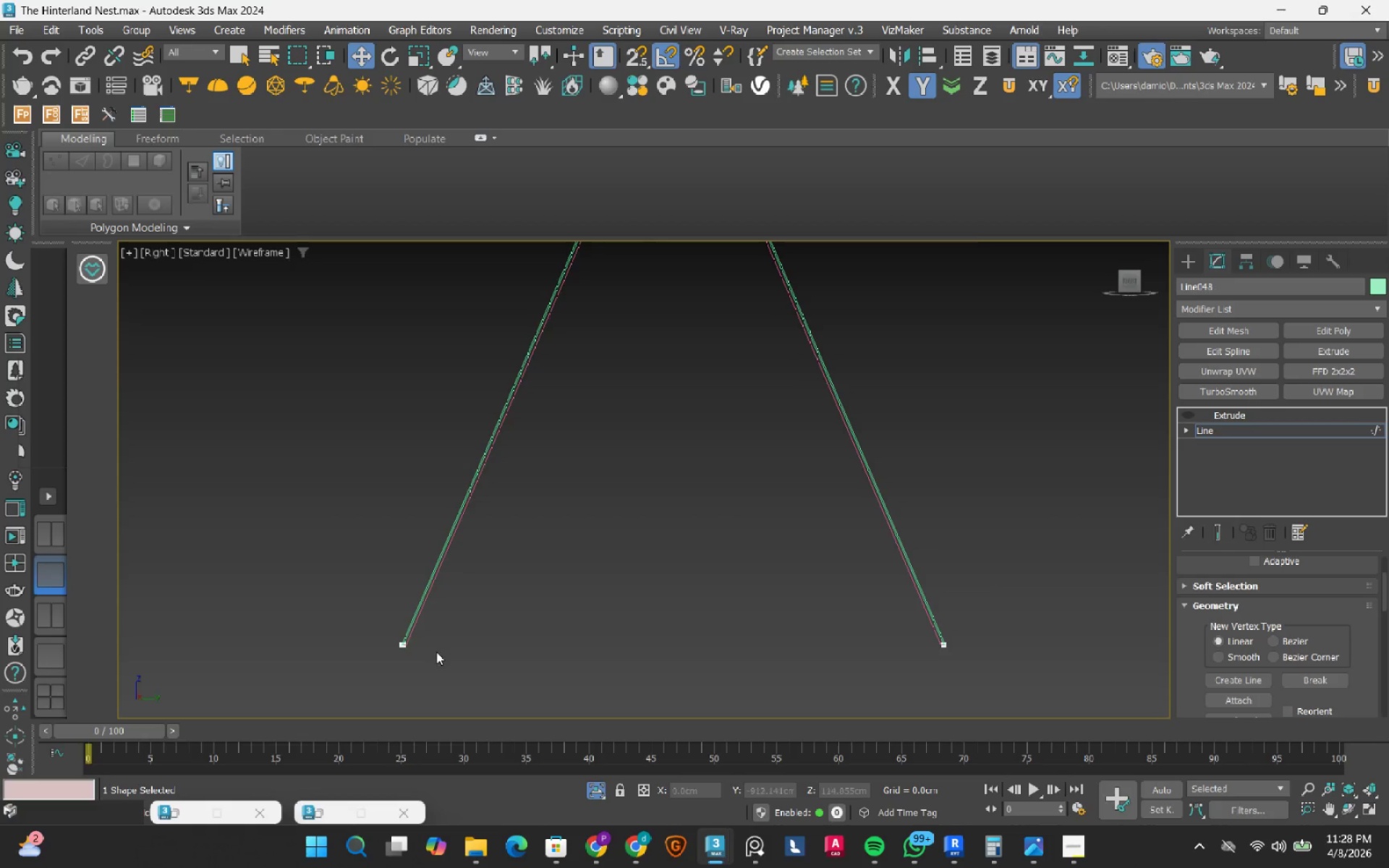 
left_click_drag(start_coordinate=[357, 420], to_coordinate=[449, 517])
 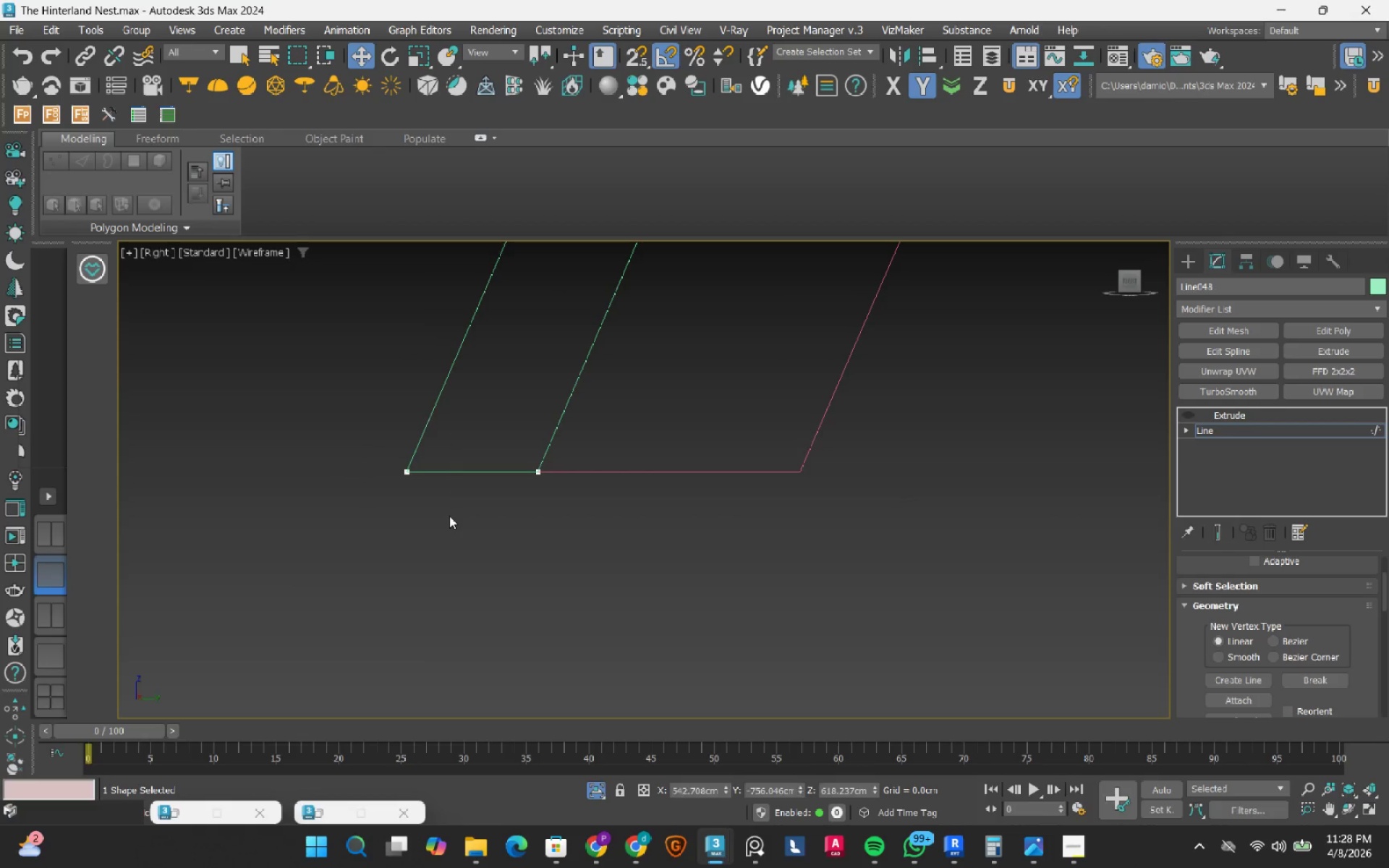 
scroll: coordinate [322, 533], scroll_direction: up, amount: 12.0
 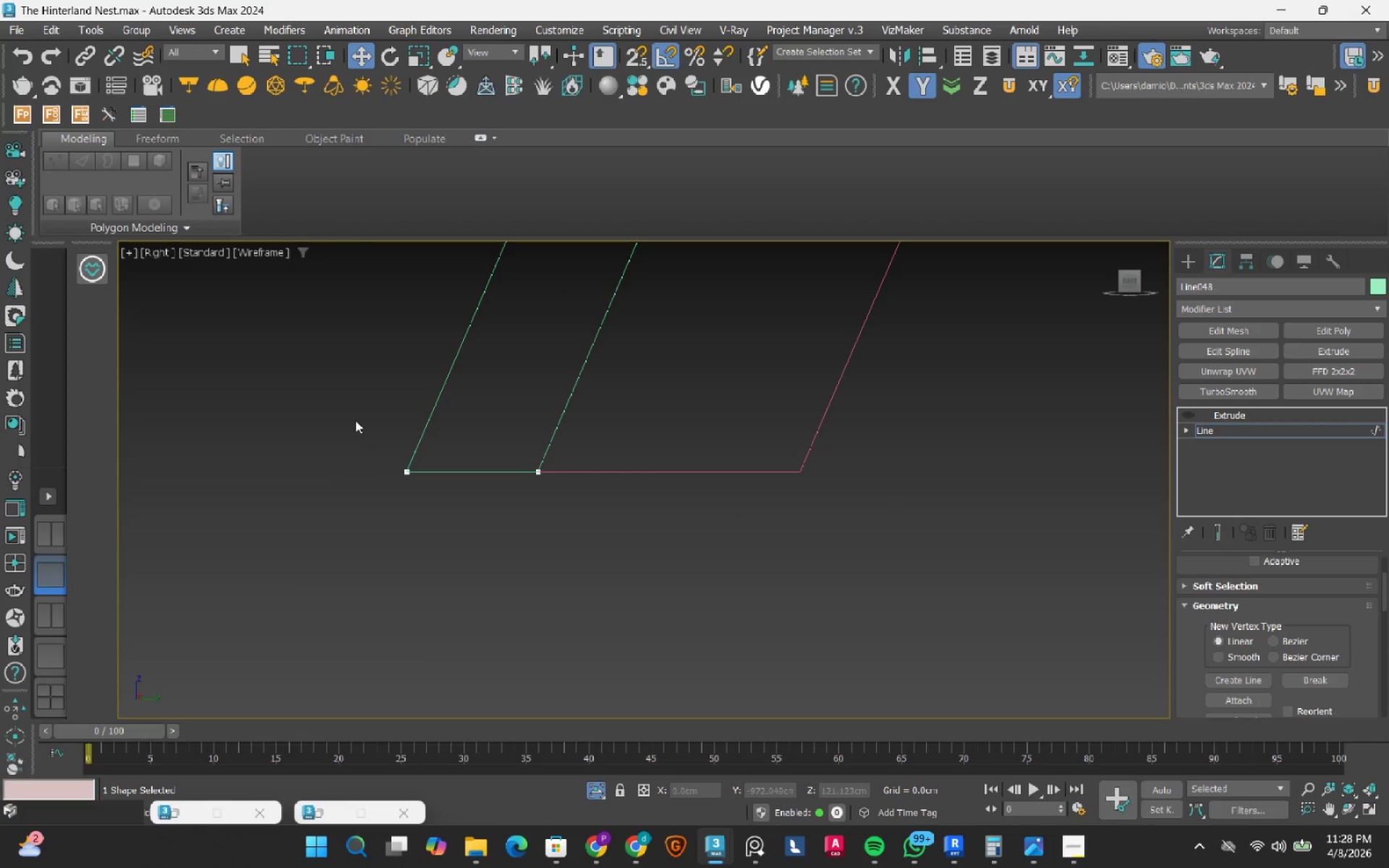 
key(Delete)
 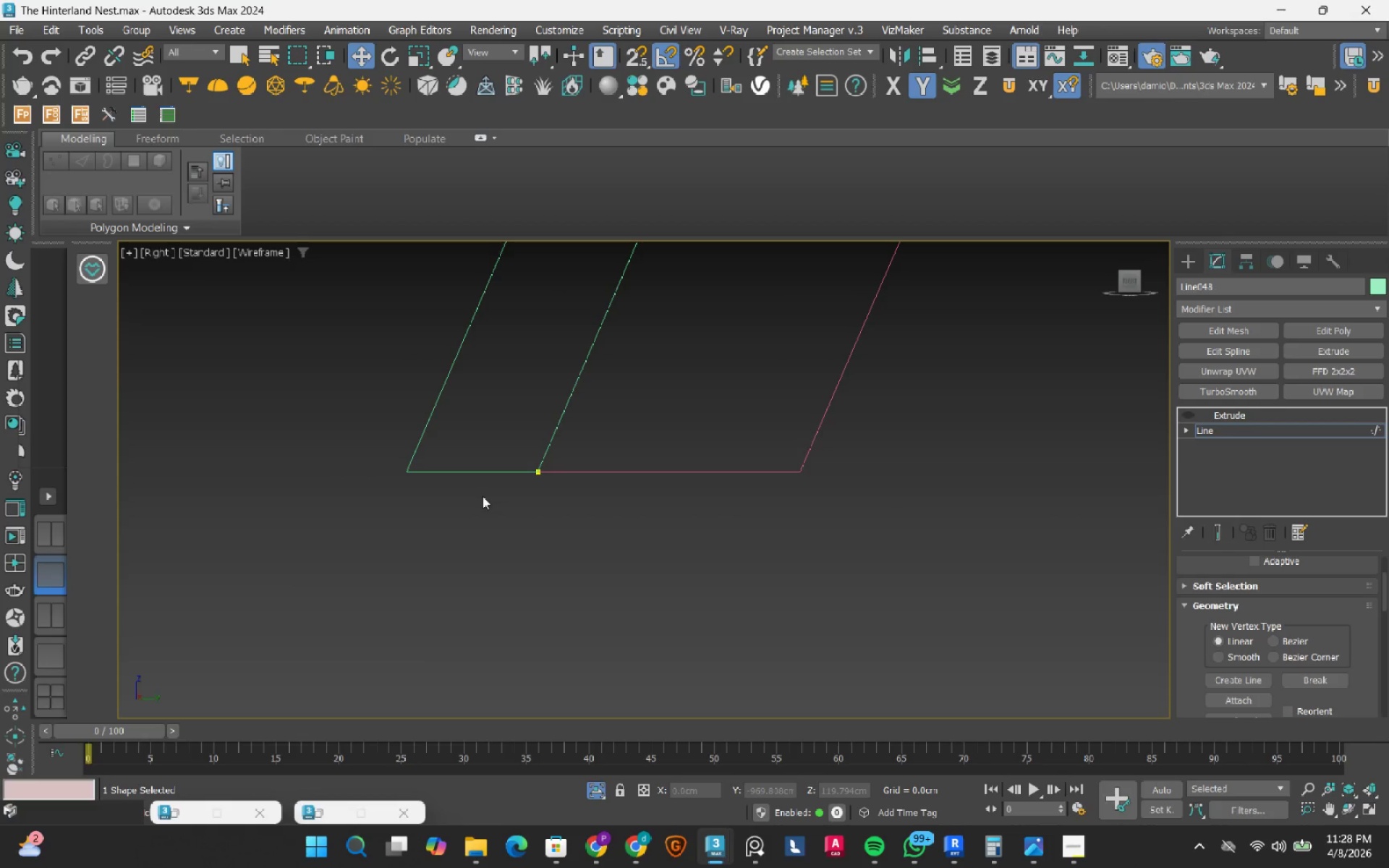 
key(3)
 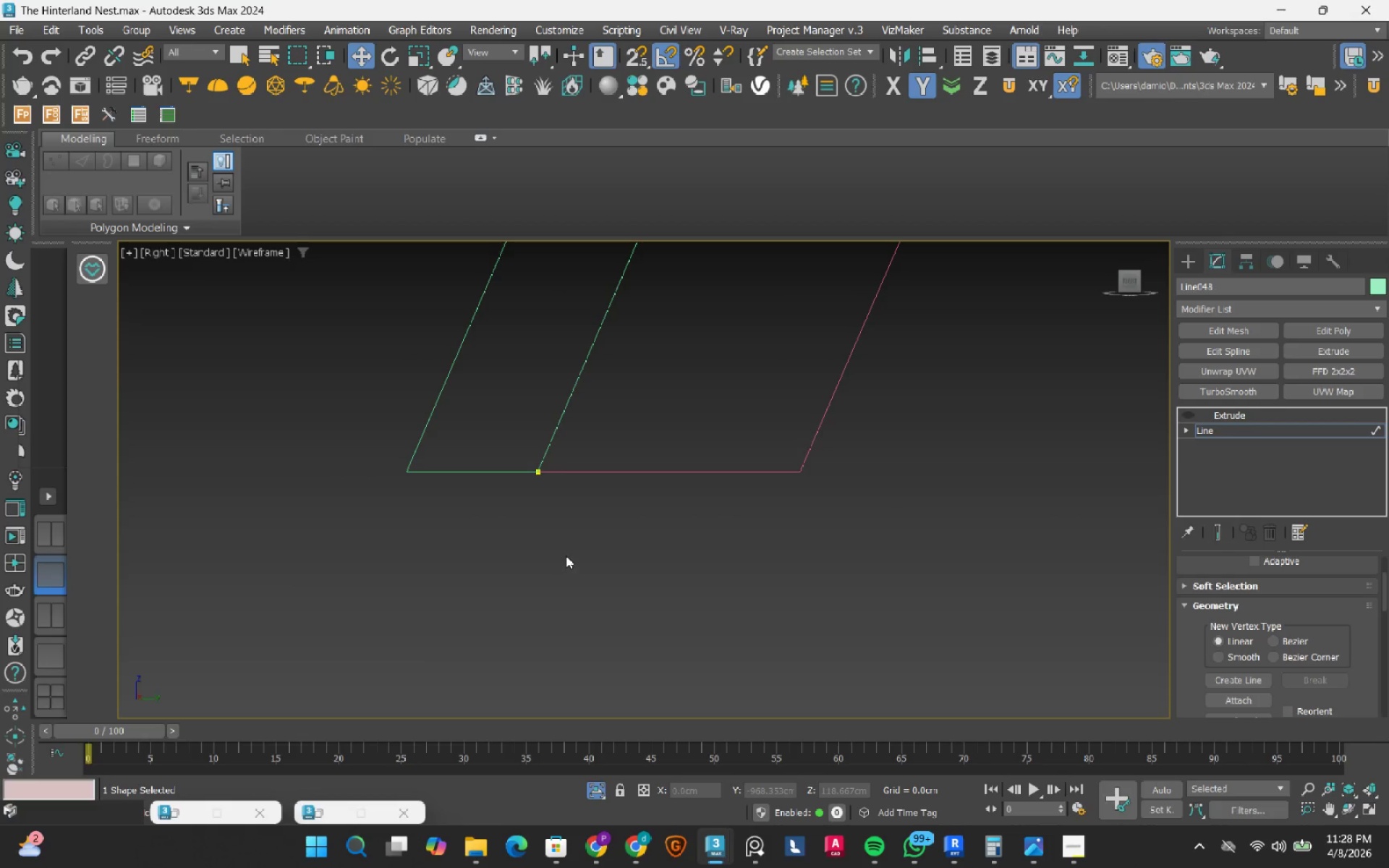 
left_click_drag(start_coordinate=[566, 560], to_coordinate=[462, 400])
 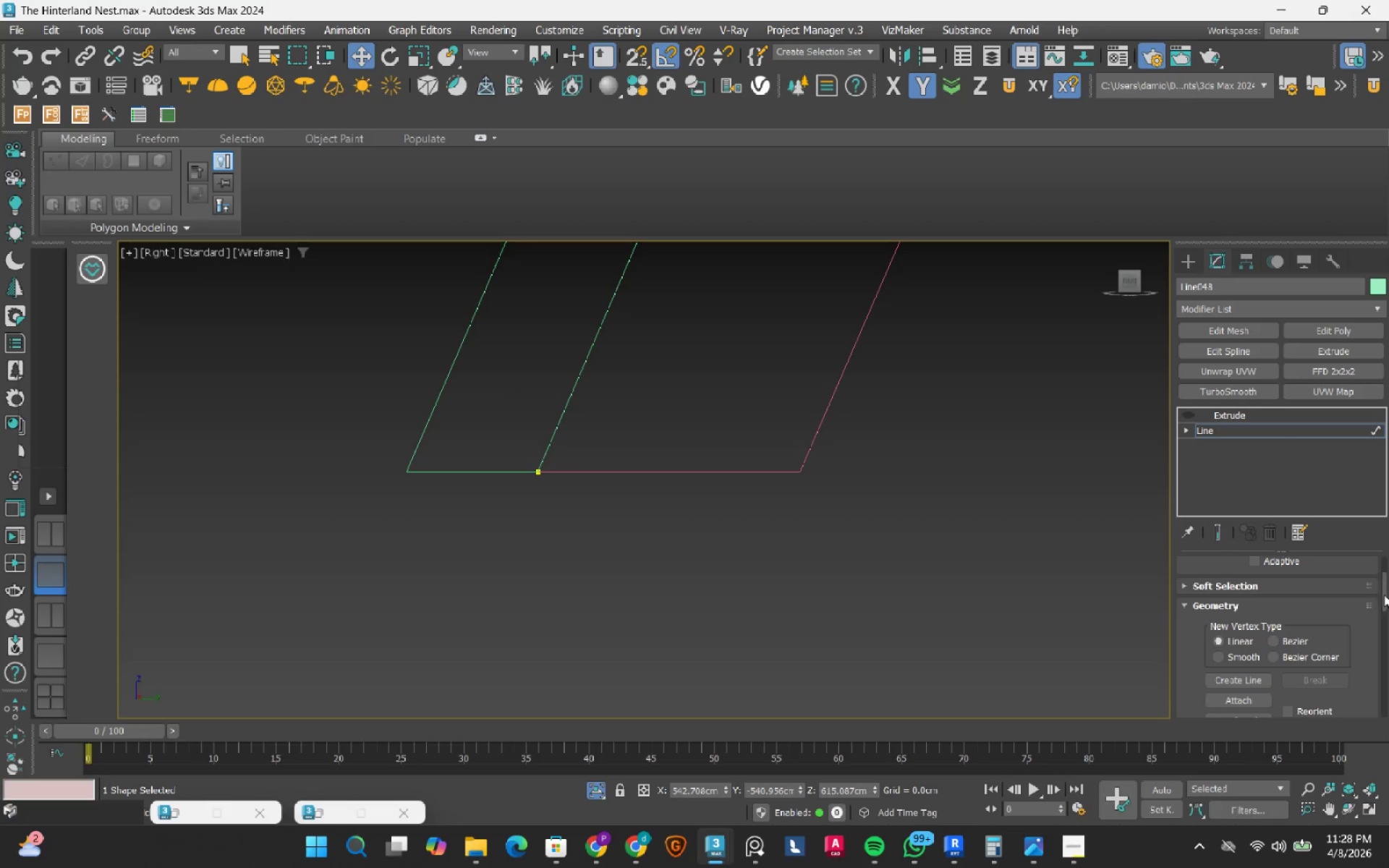 
left_click_drag(start_coordinate=[1385, 595], to_coordinate=[1386, 656])
 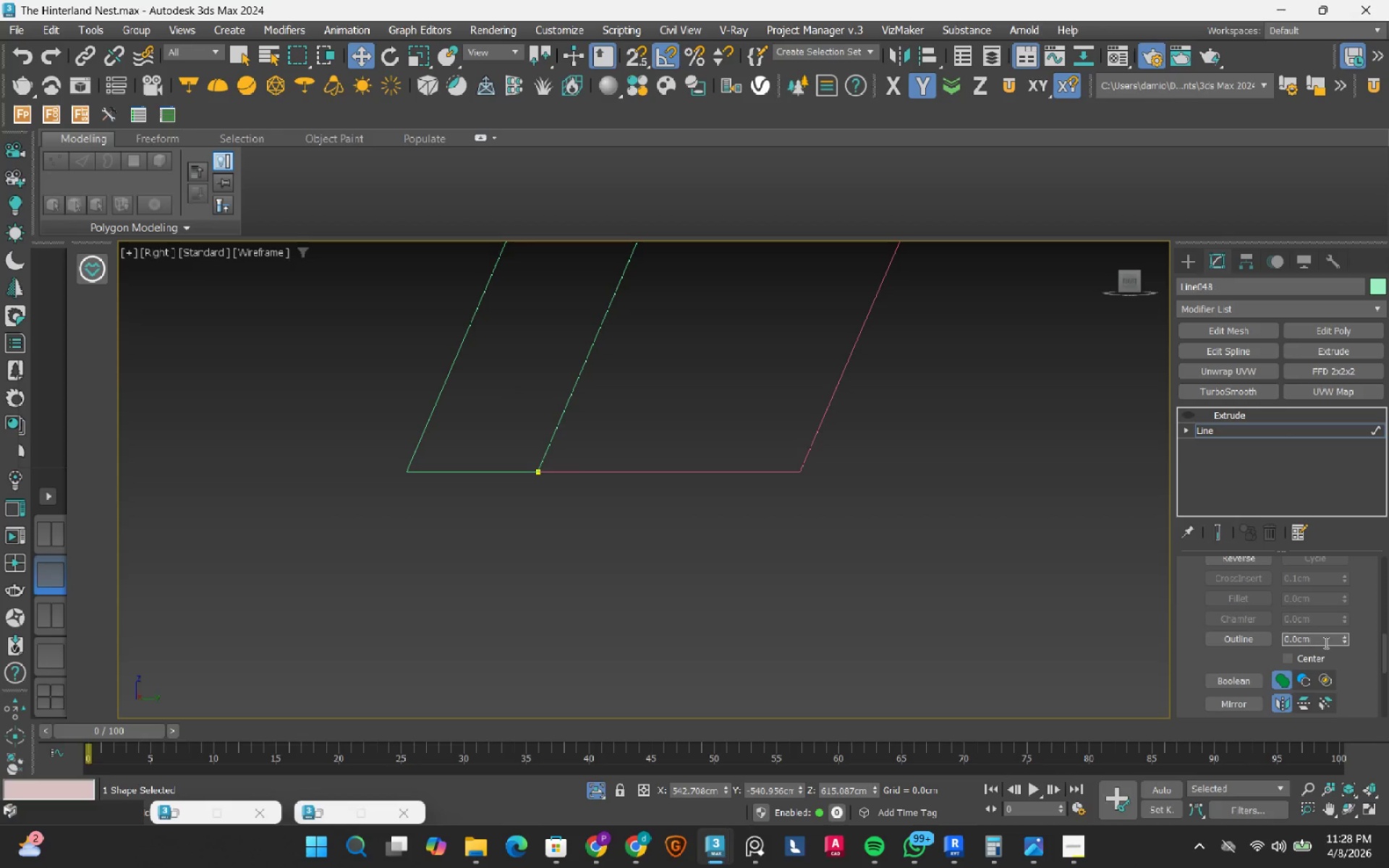 
double_click([1325, 642])
 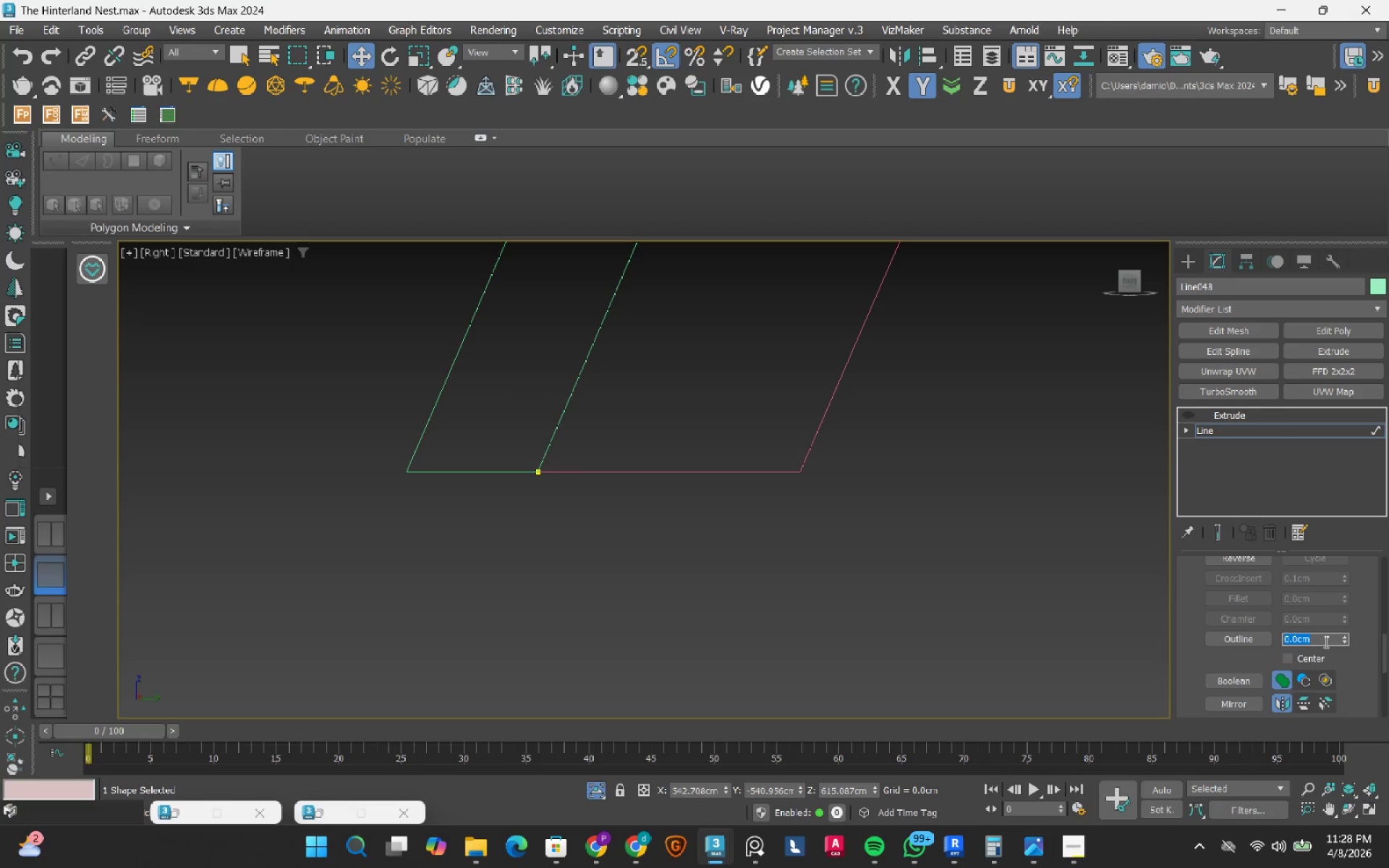 
key(Numpad4)
 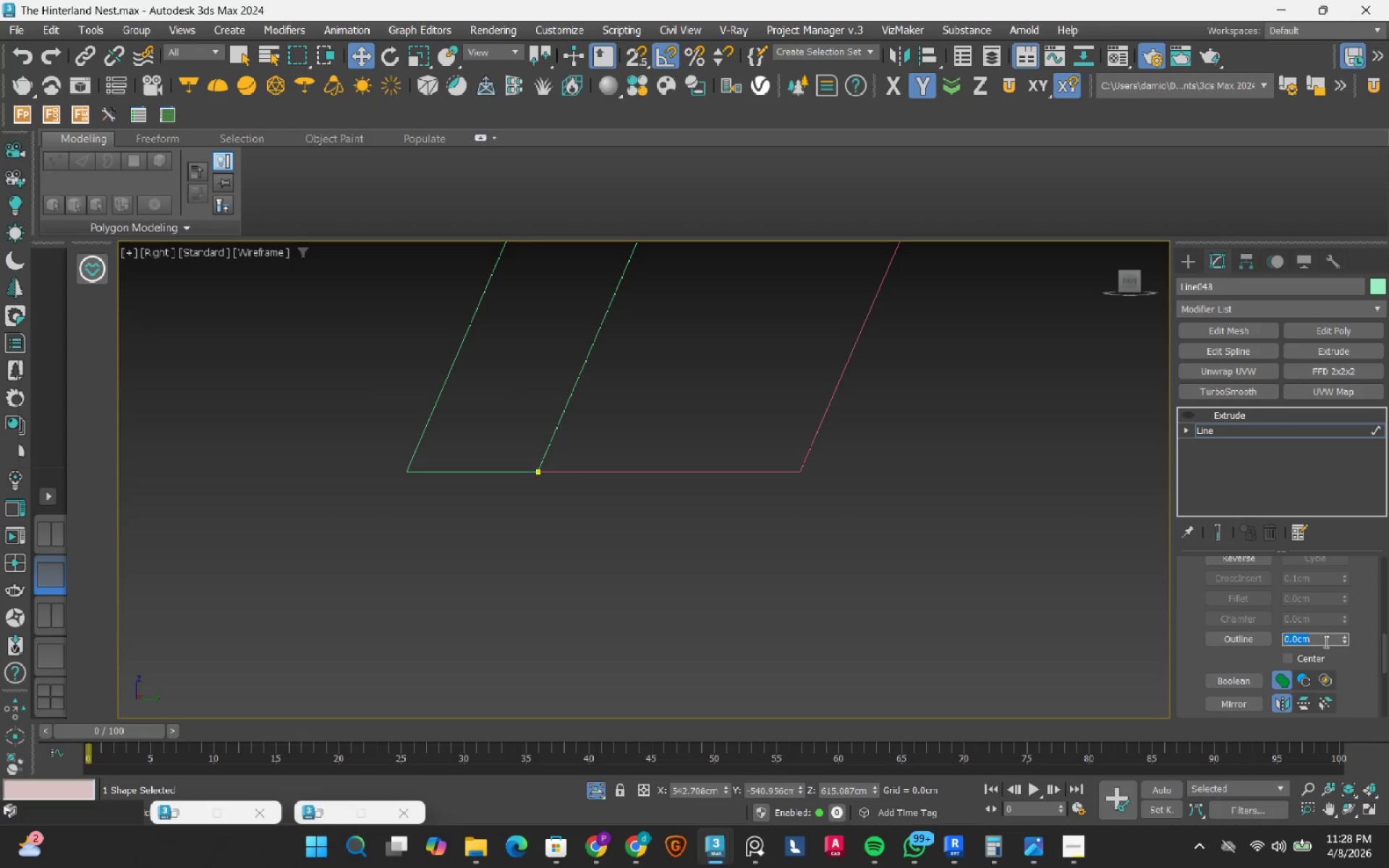 
key(NumpadEnter)
 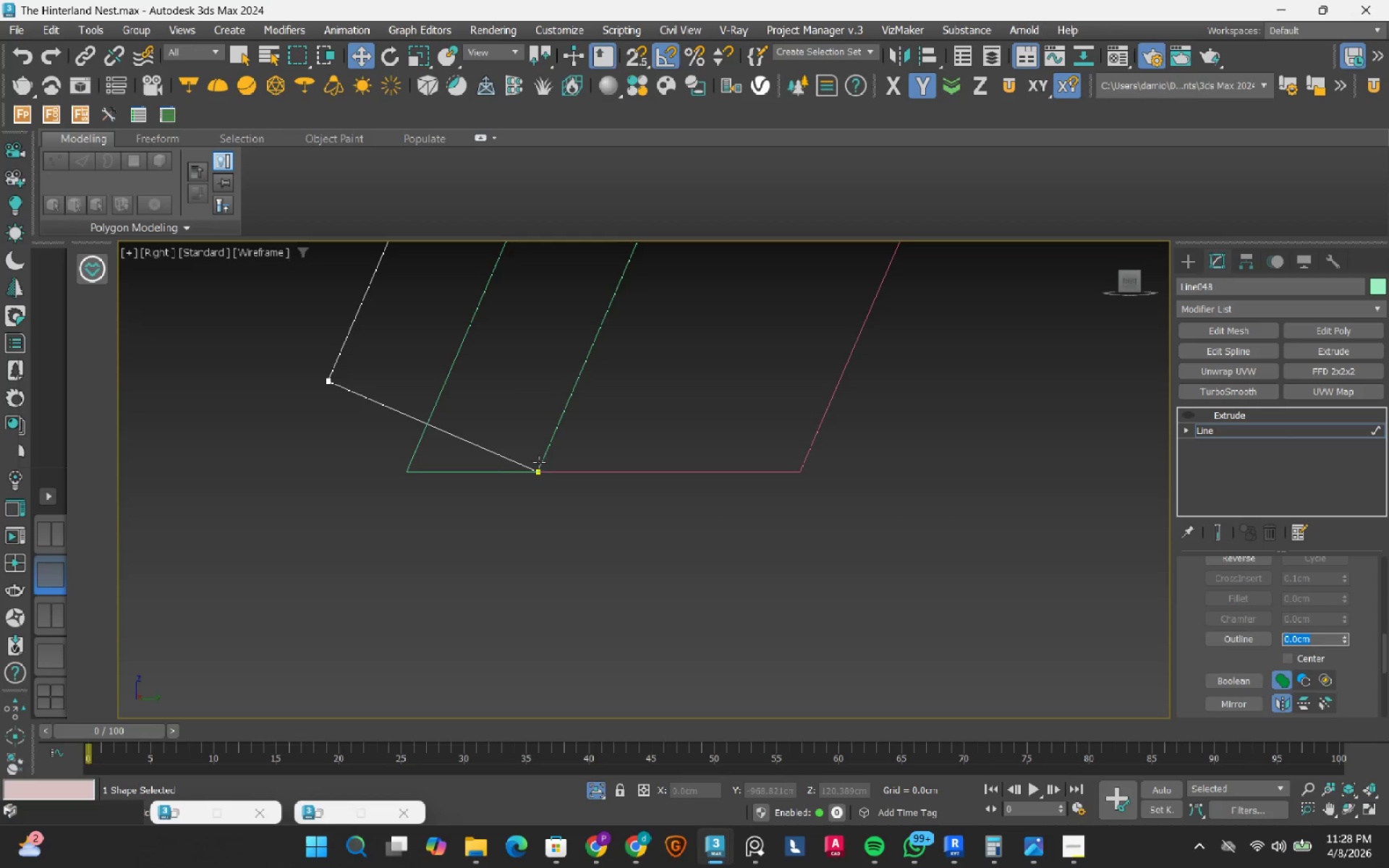 
scroll: coordinate [533, 461], scroll_direction: down, amount: 1.0
 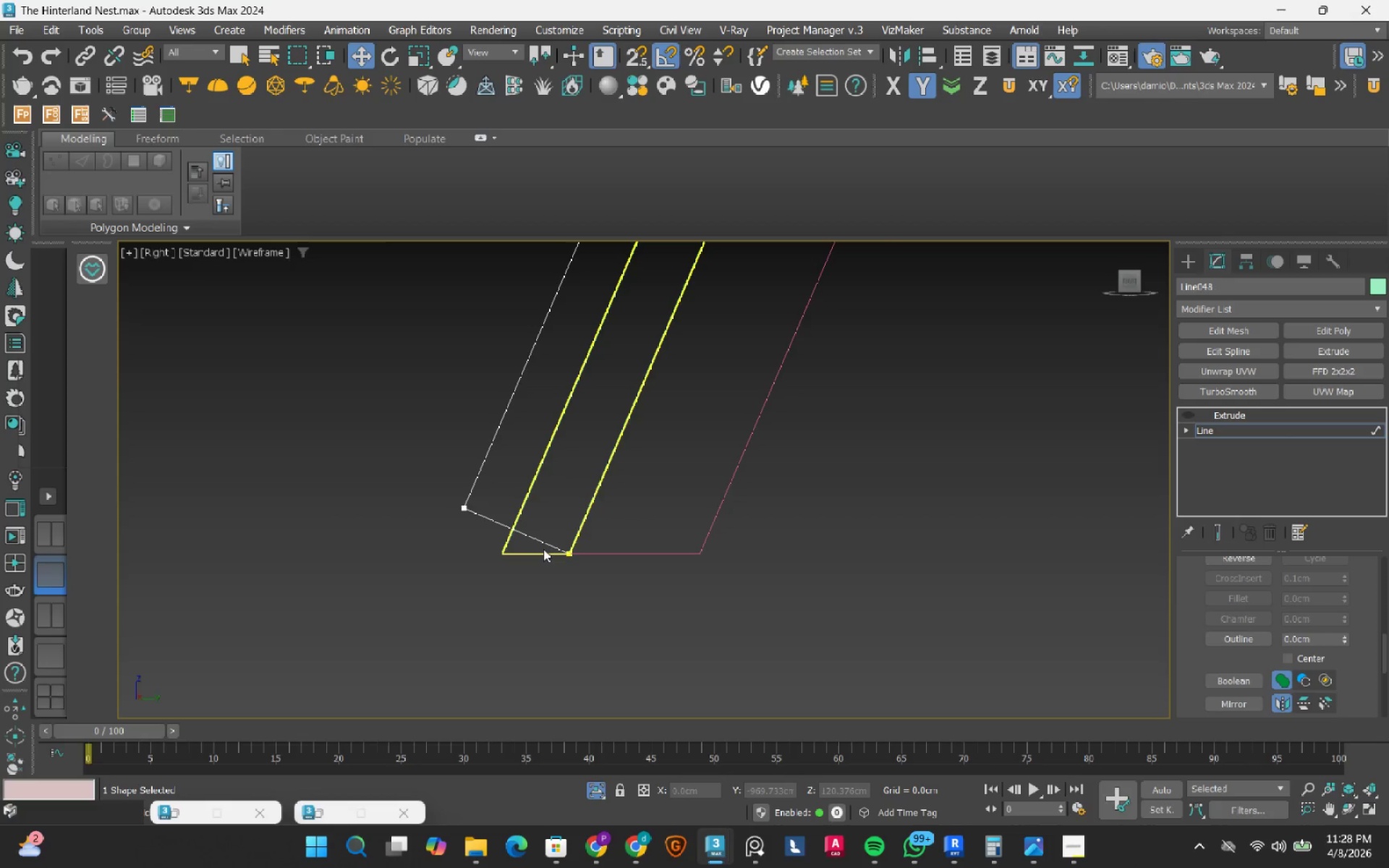 
key(1)
 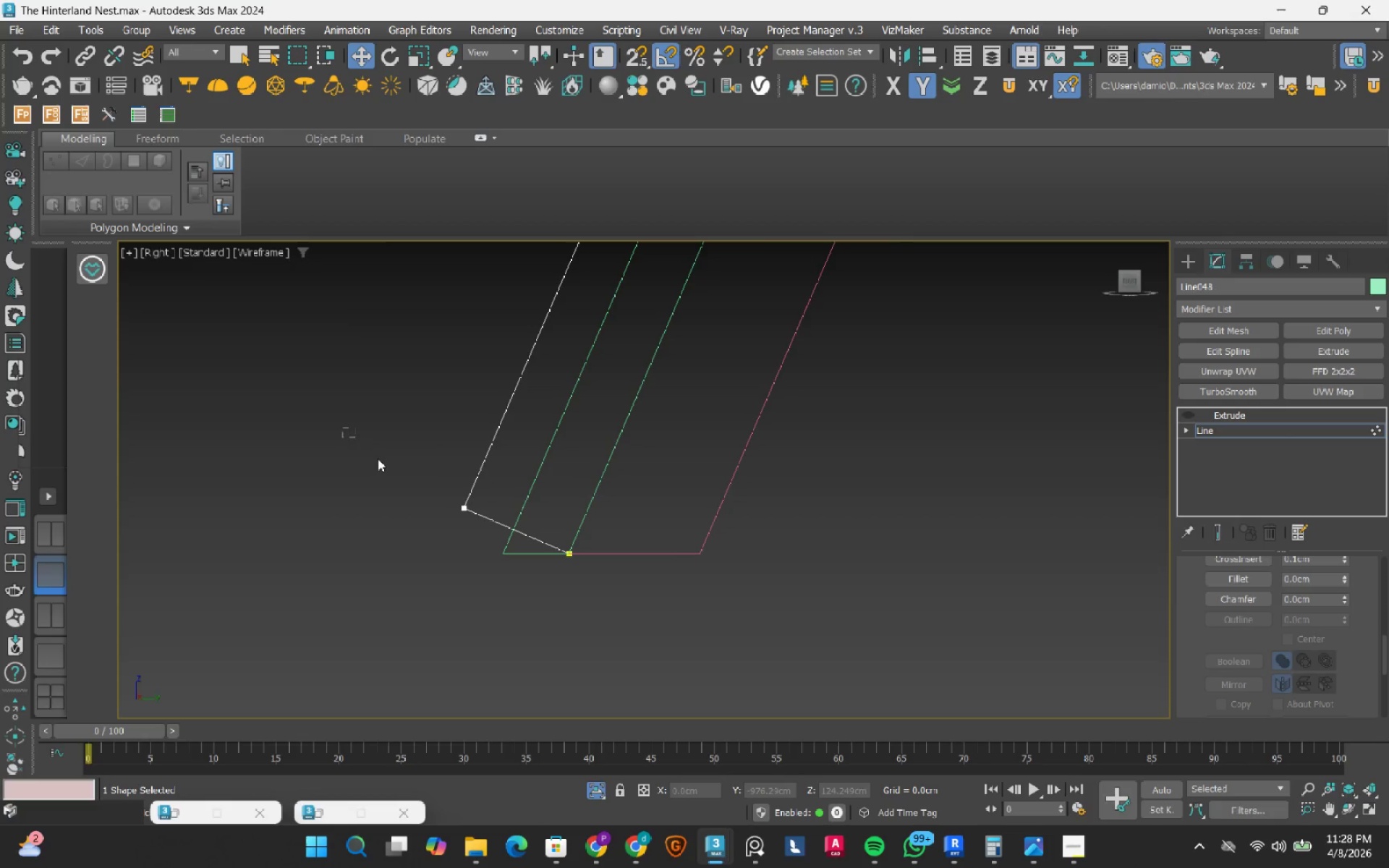 
left_click_drag(start_coordinate=[344, 429], to_coordinate=[461, 545])
 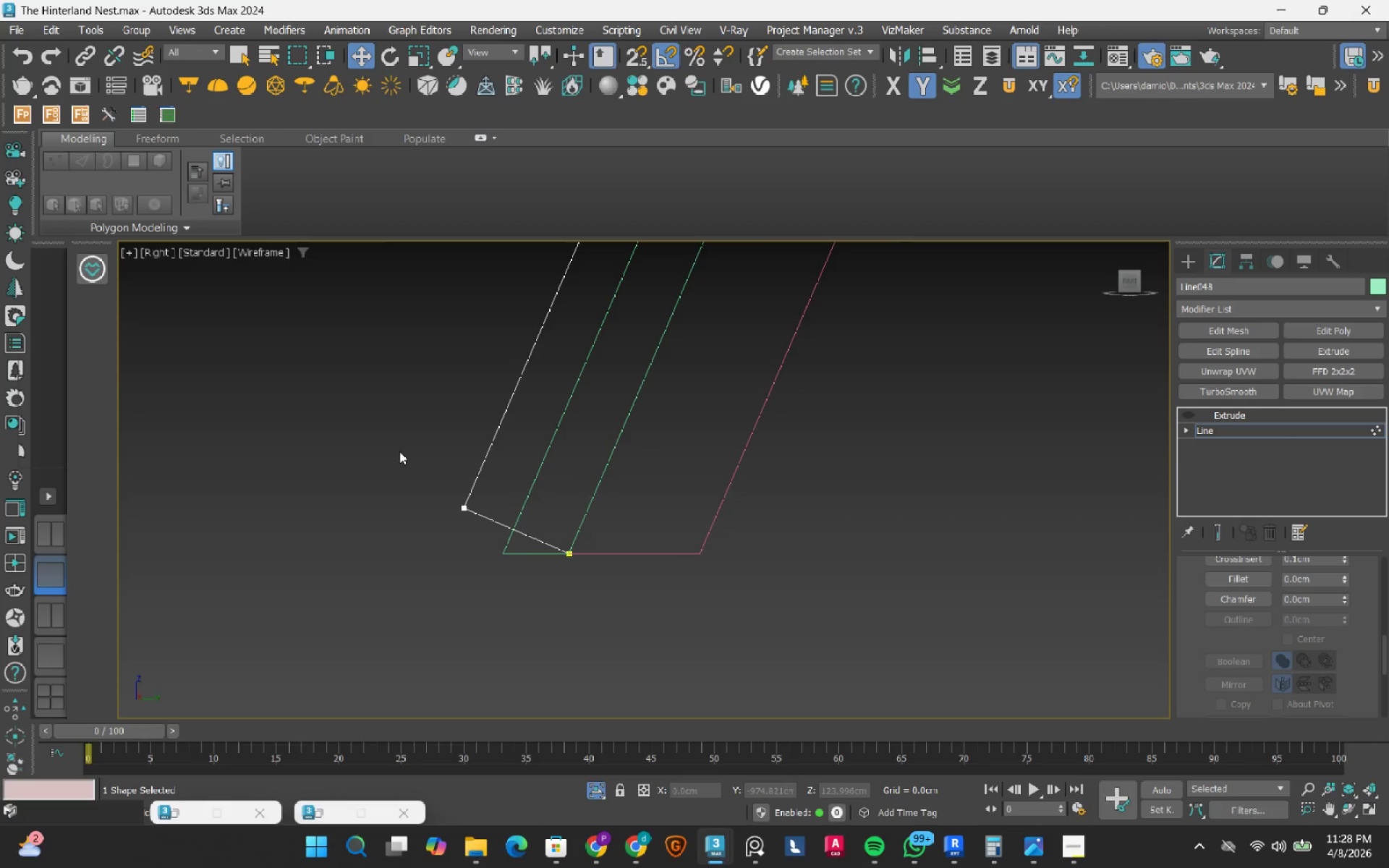 
left_click_drag(start_coordinate=[398, 447], to_coordinate=[535, 569])
 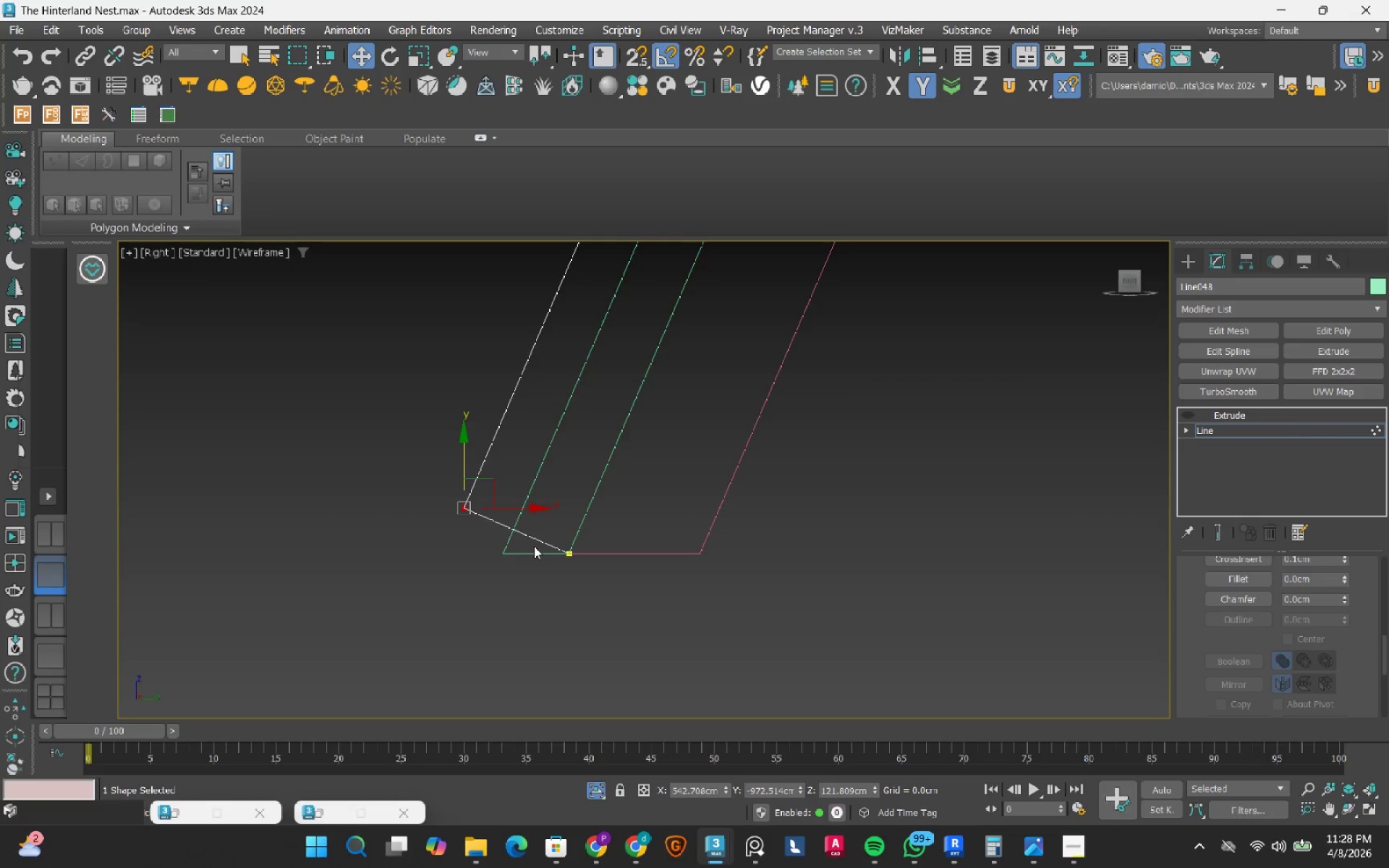 
scroll: coordinate [524, 537], scroll_direction: up, amount: 1.0
 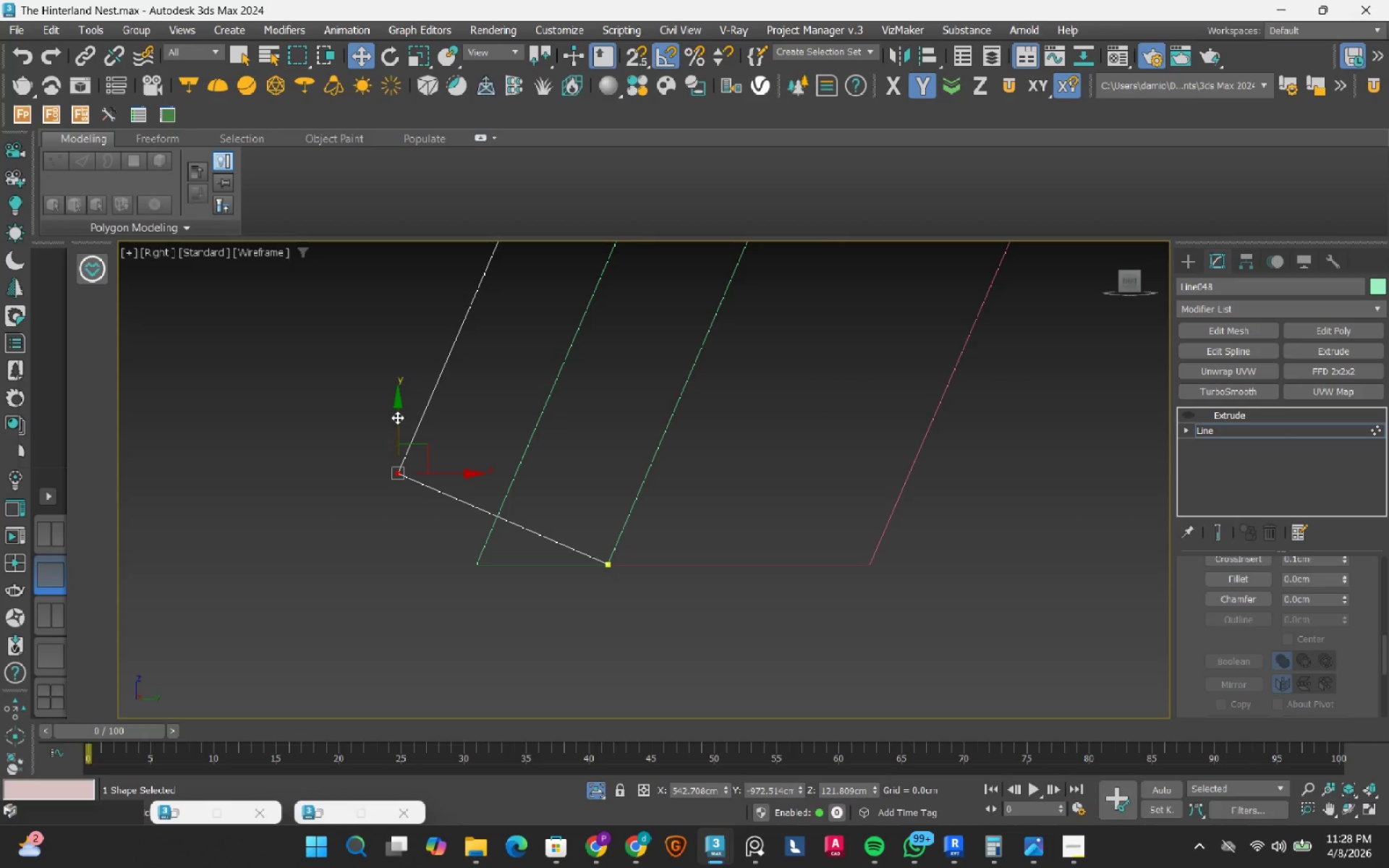 
left_click_drag(start_coordinate=[397, 417], to_coordinate=[504, 566])
 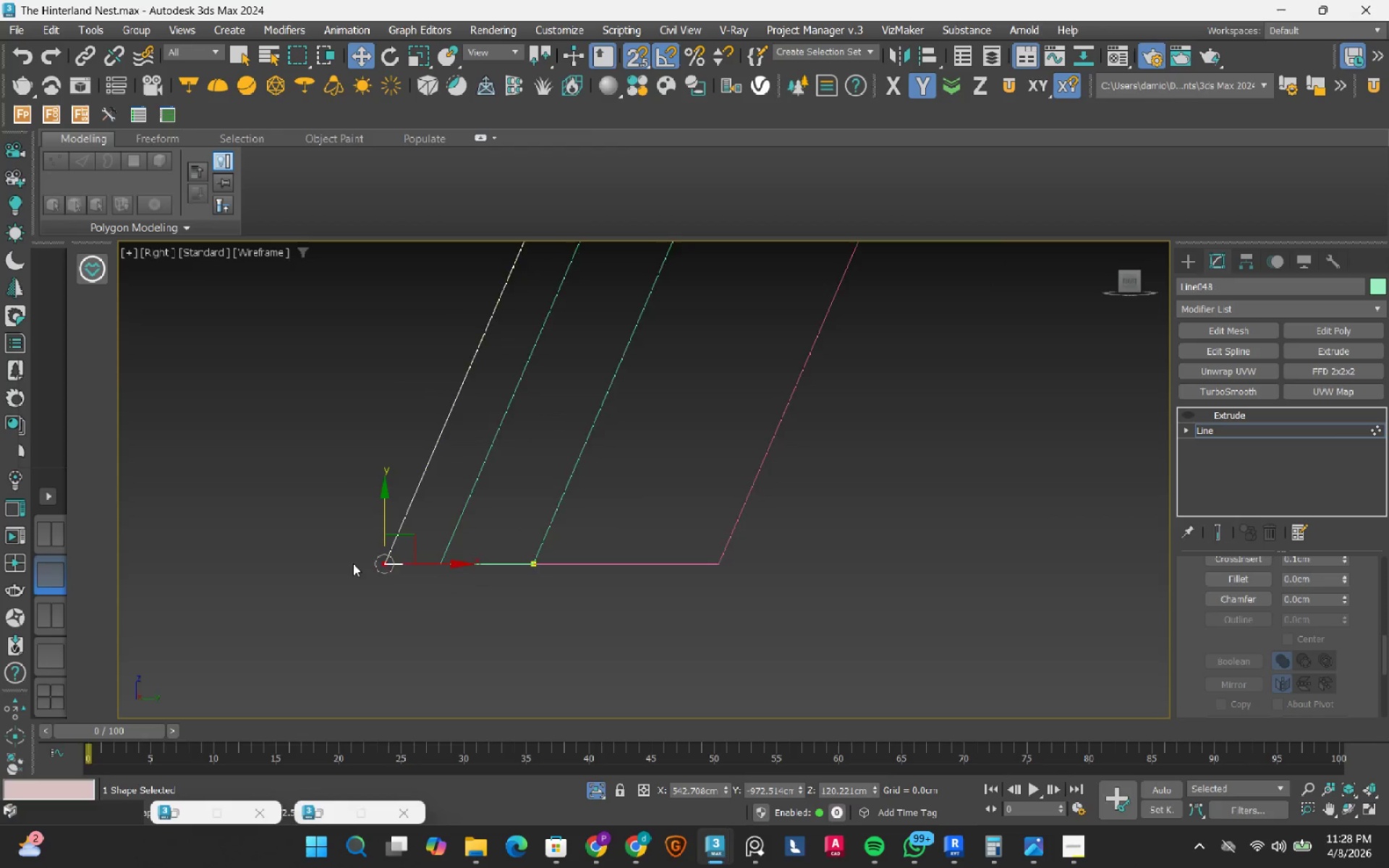 
key(S)
 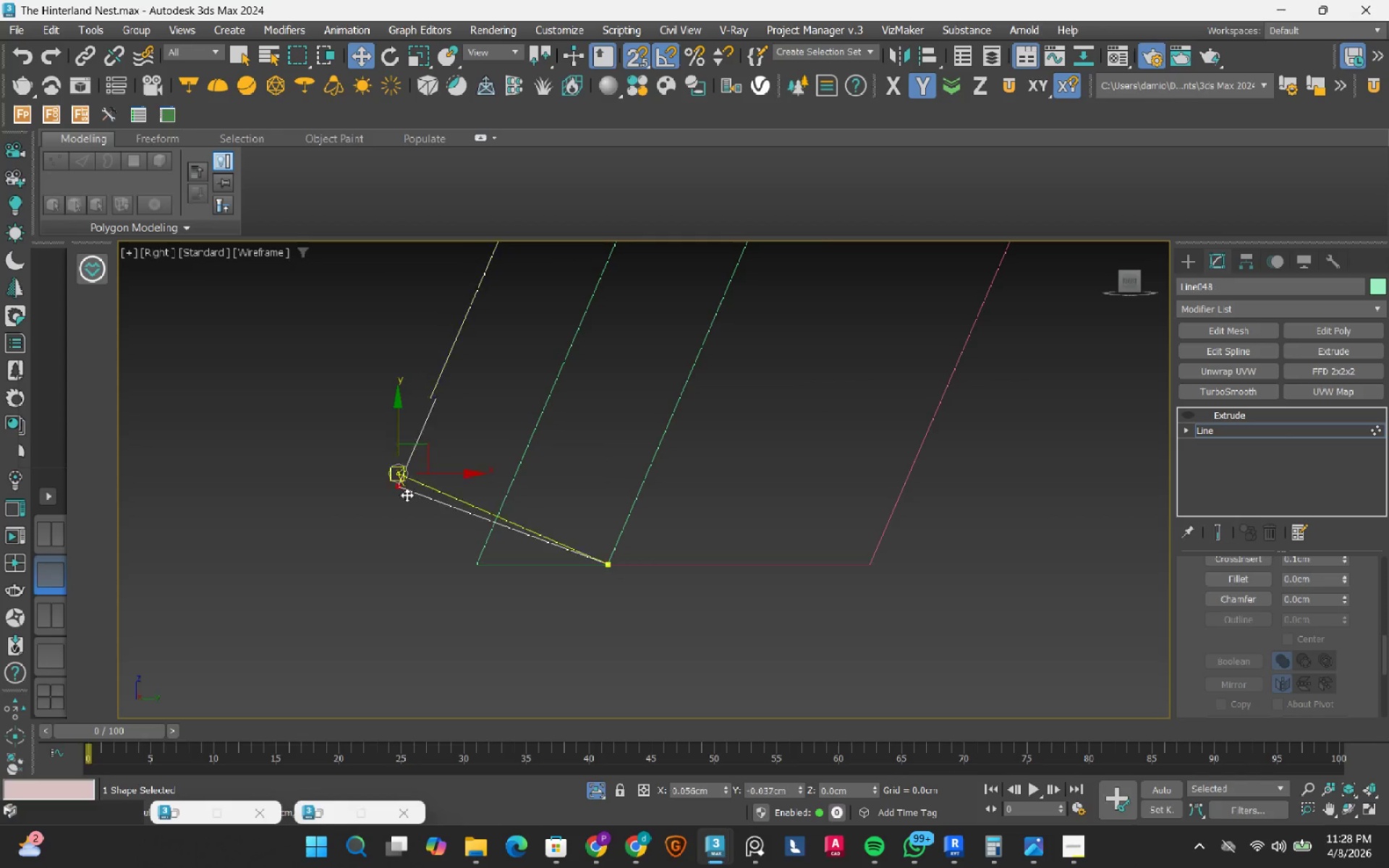 
scroll: coordinate [749, 516], scroll_direction: down, amount: 12.0
 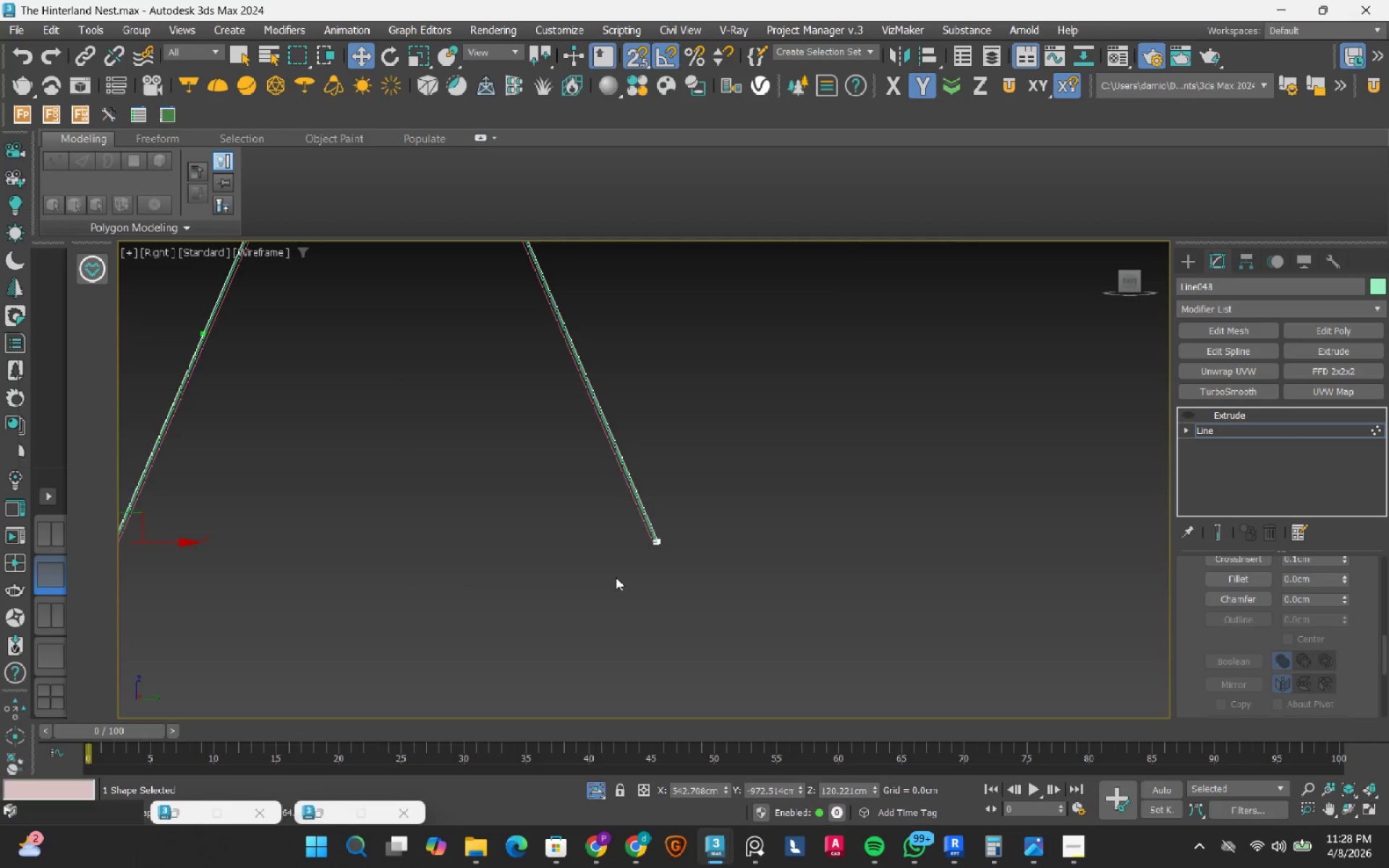 
left_click_drag(start_coordinate=[731, 367], to_coordinate=[655, 482])
 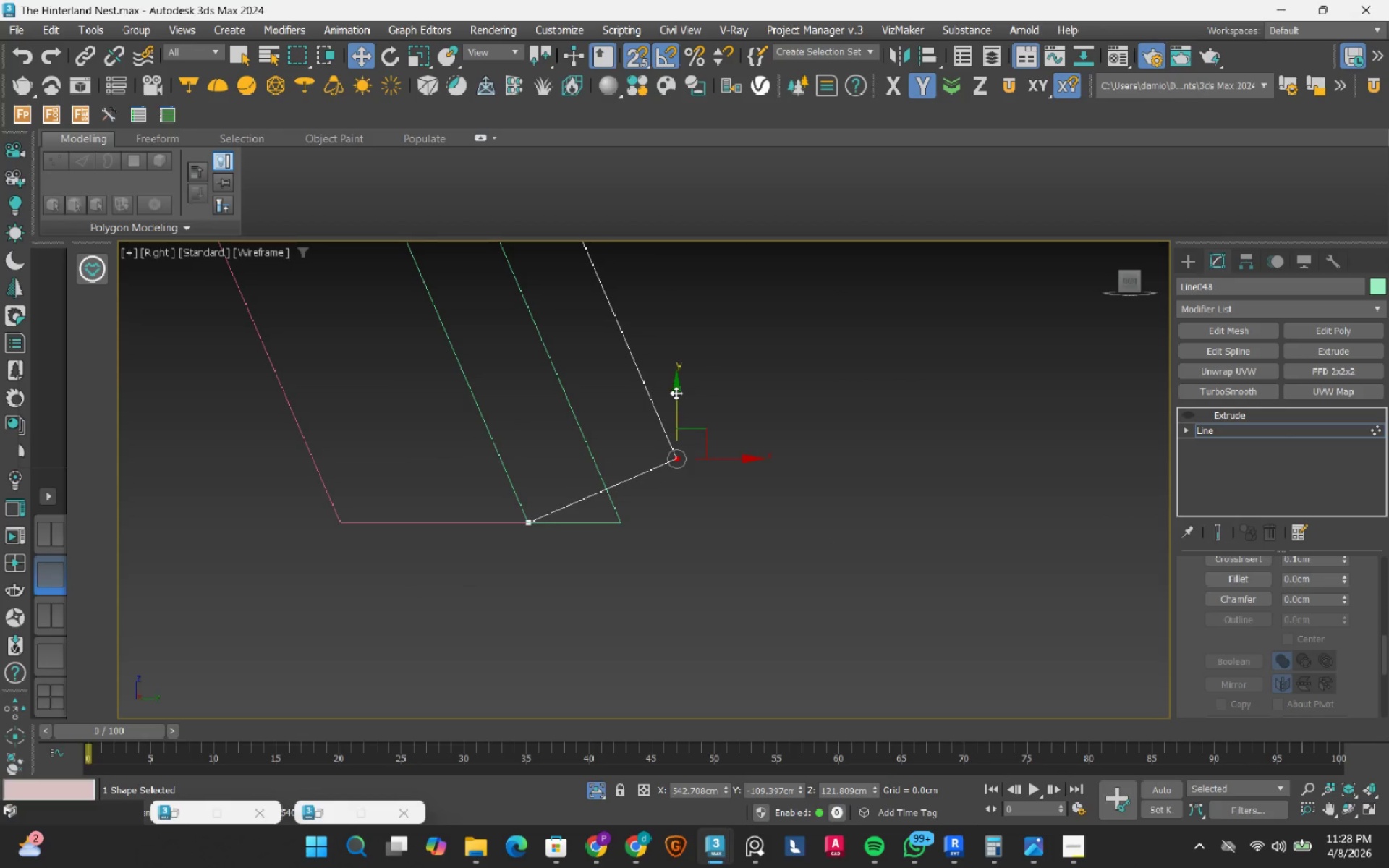 
scroll: coordinate [723, 367], scroll_direction: up, amount: 11.0
 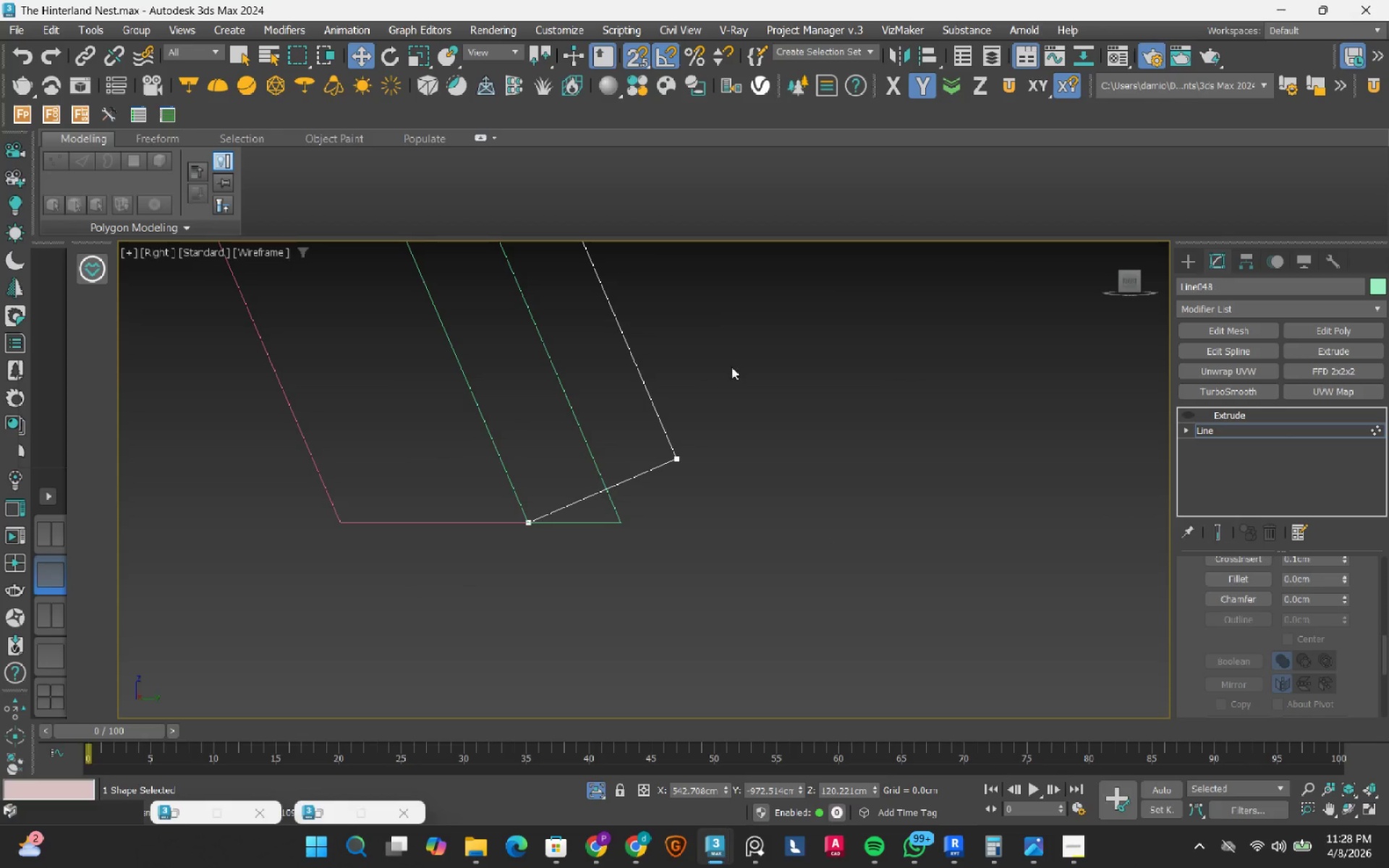 
left_click_drag(start_coordinate=[676, 393], to_coordinate=[623, 523])
 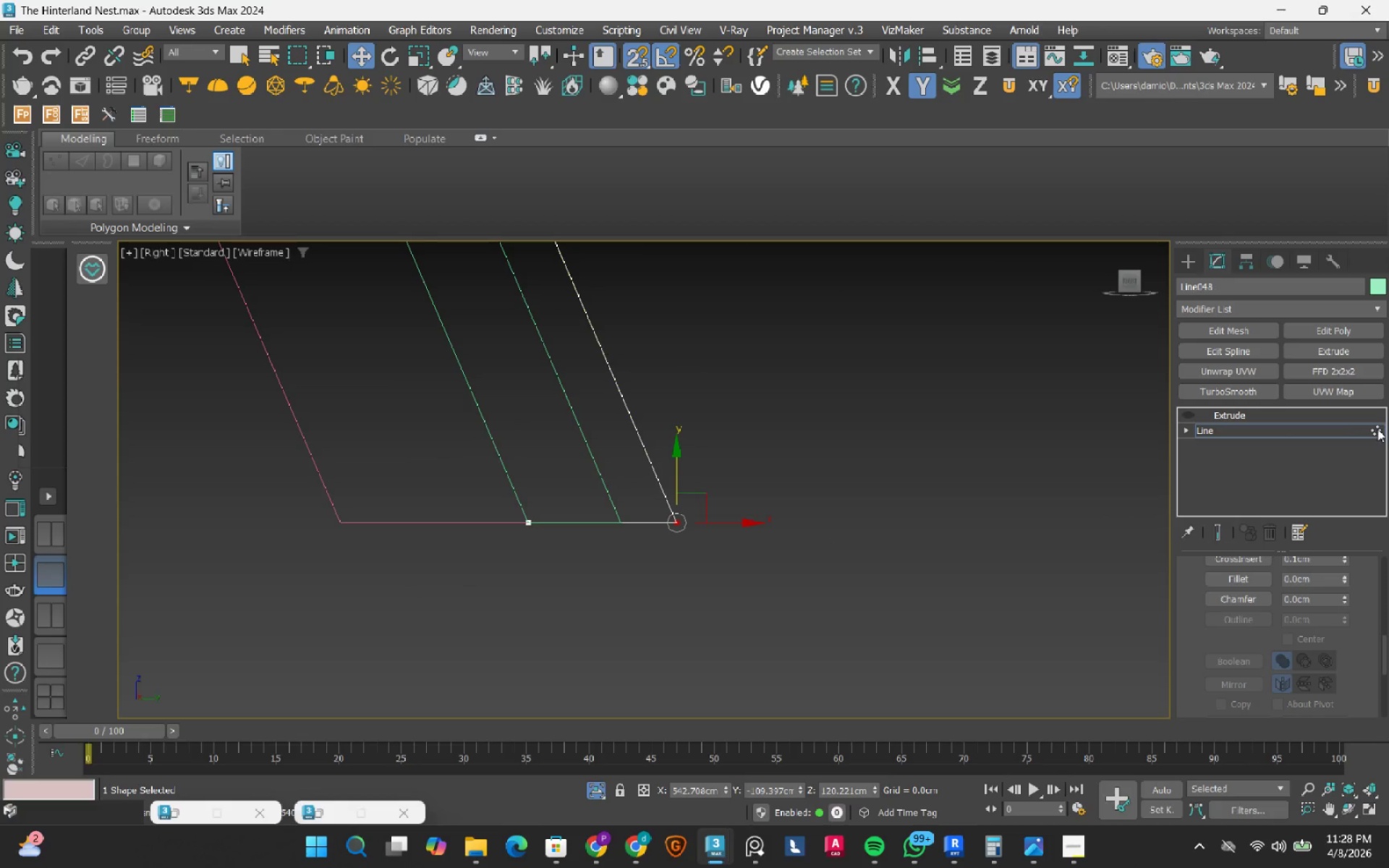 
left_click([1380, 429])
 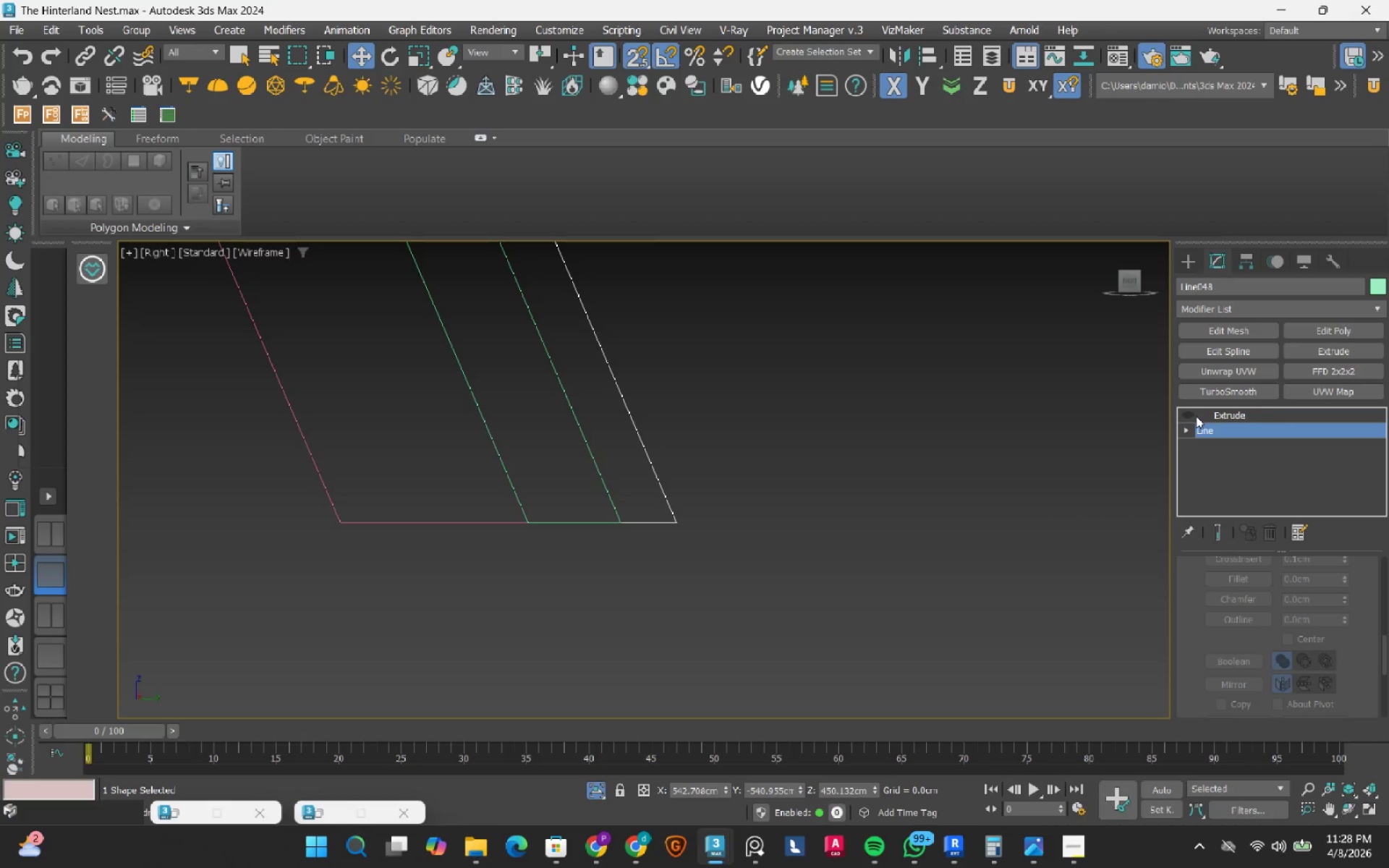 
left_click([1196, 416])
 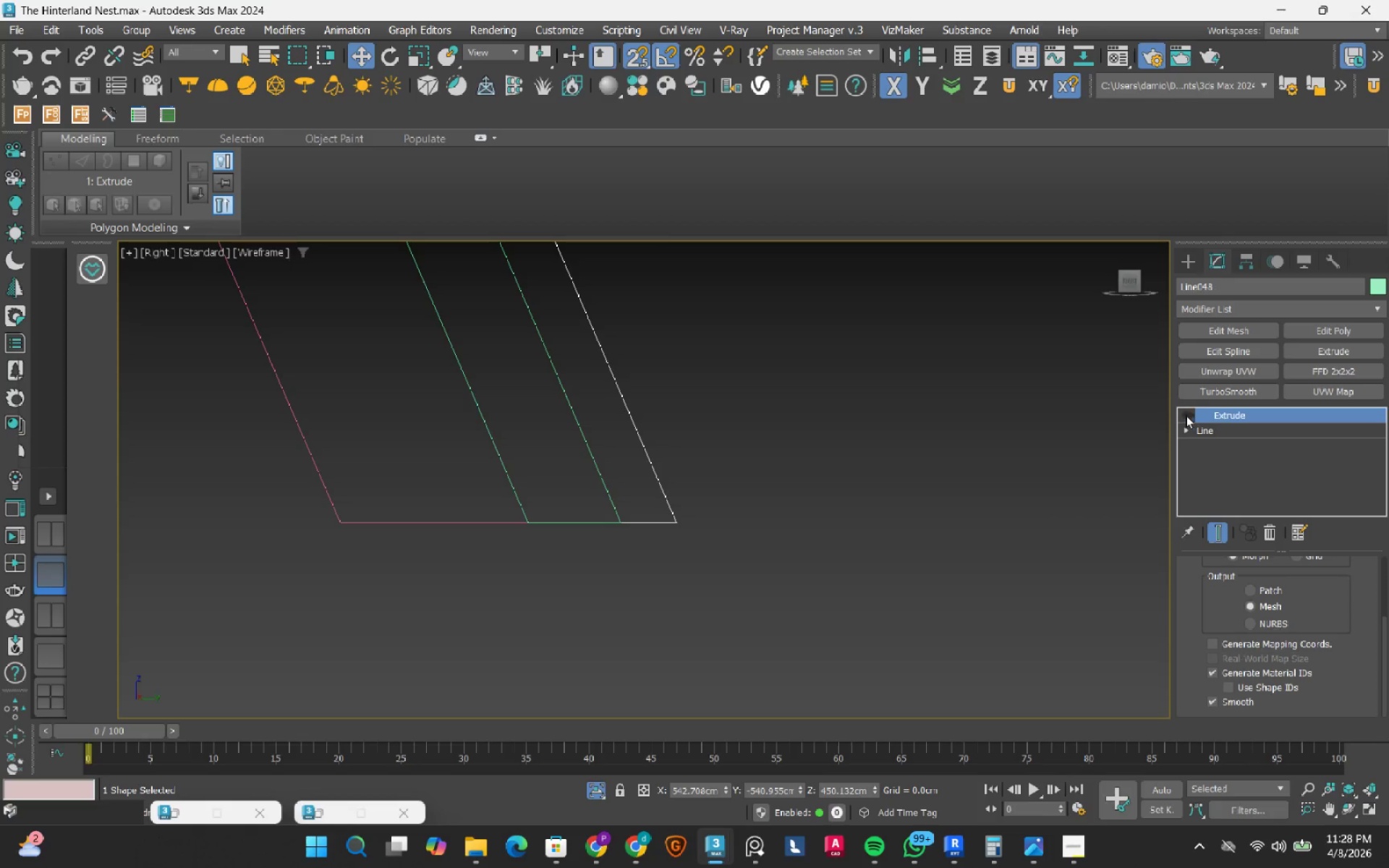 
left_click([1186, 415])
 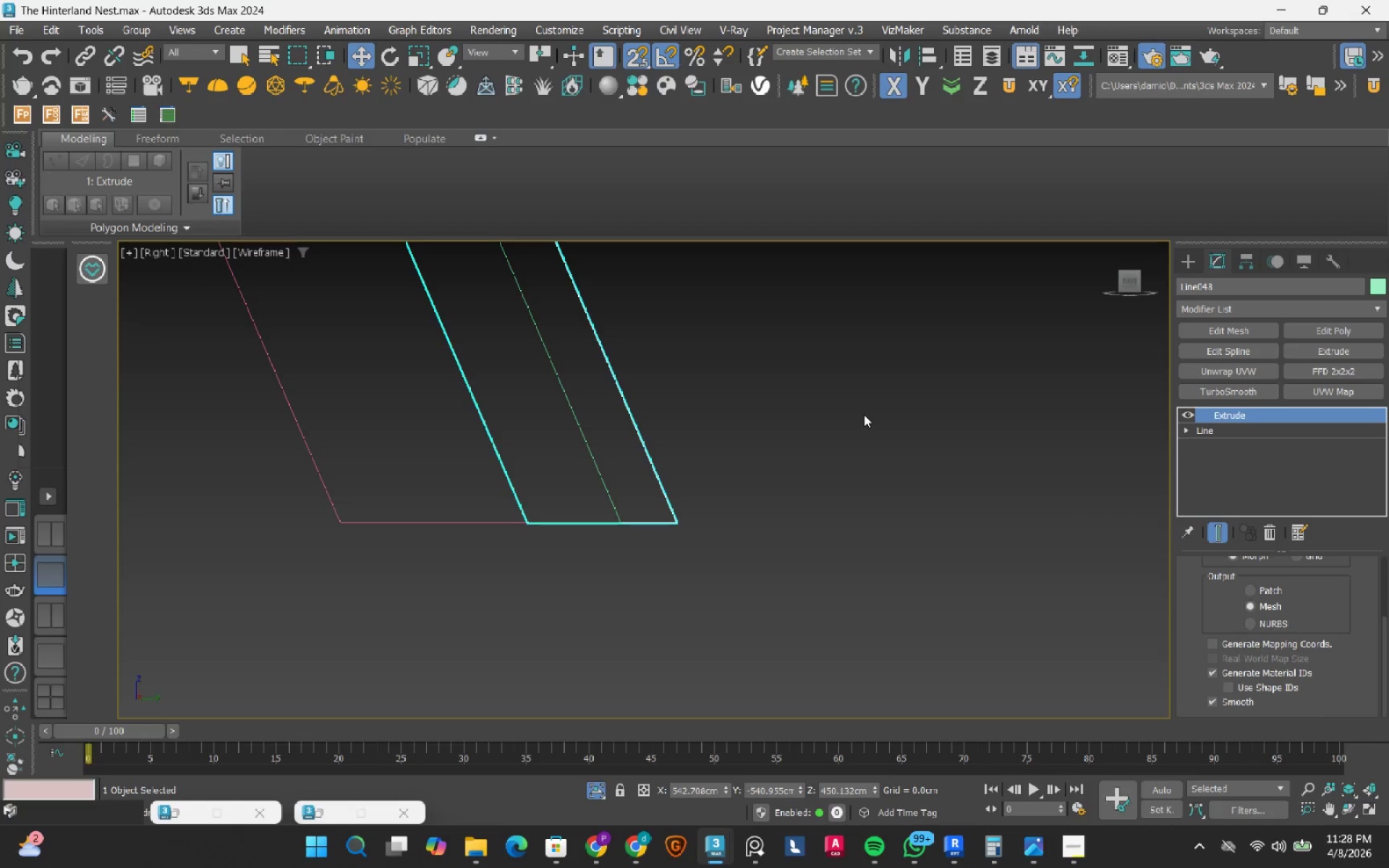 
key(S)
 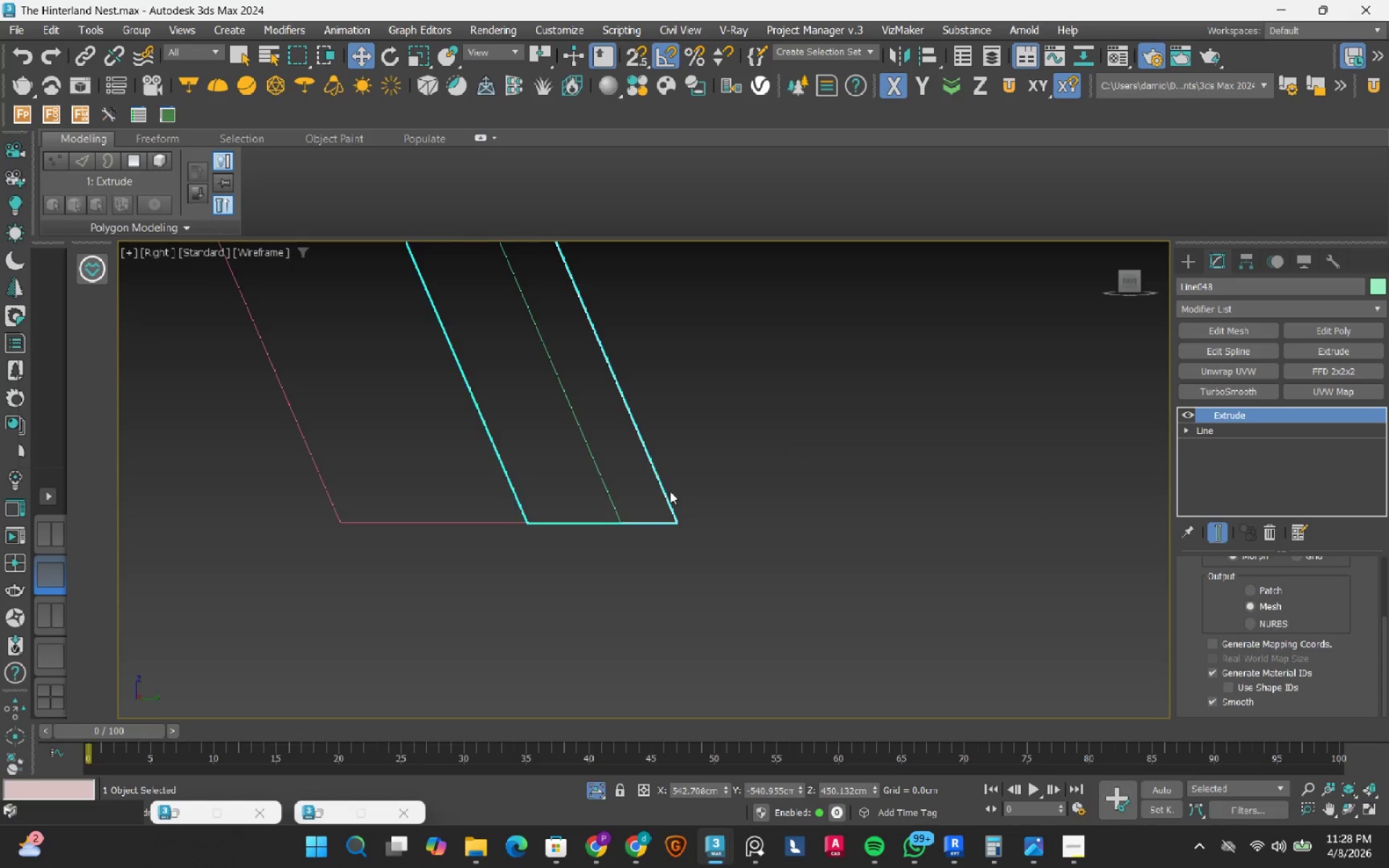 
scroll: coordinate [639, 516], scroll_direction: down, amount: 6.0
 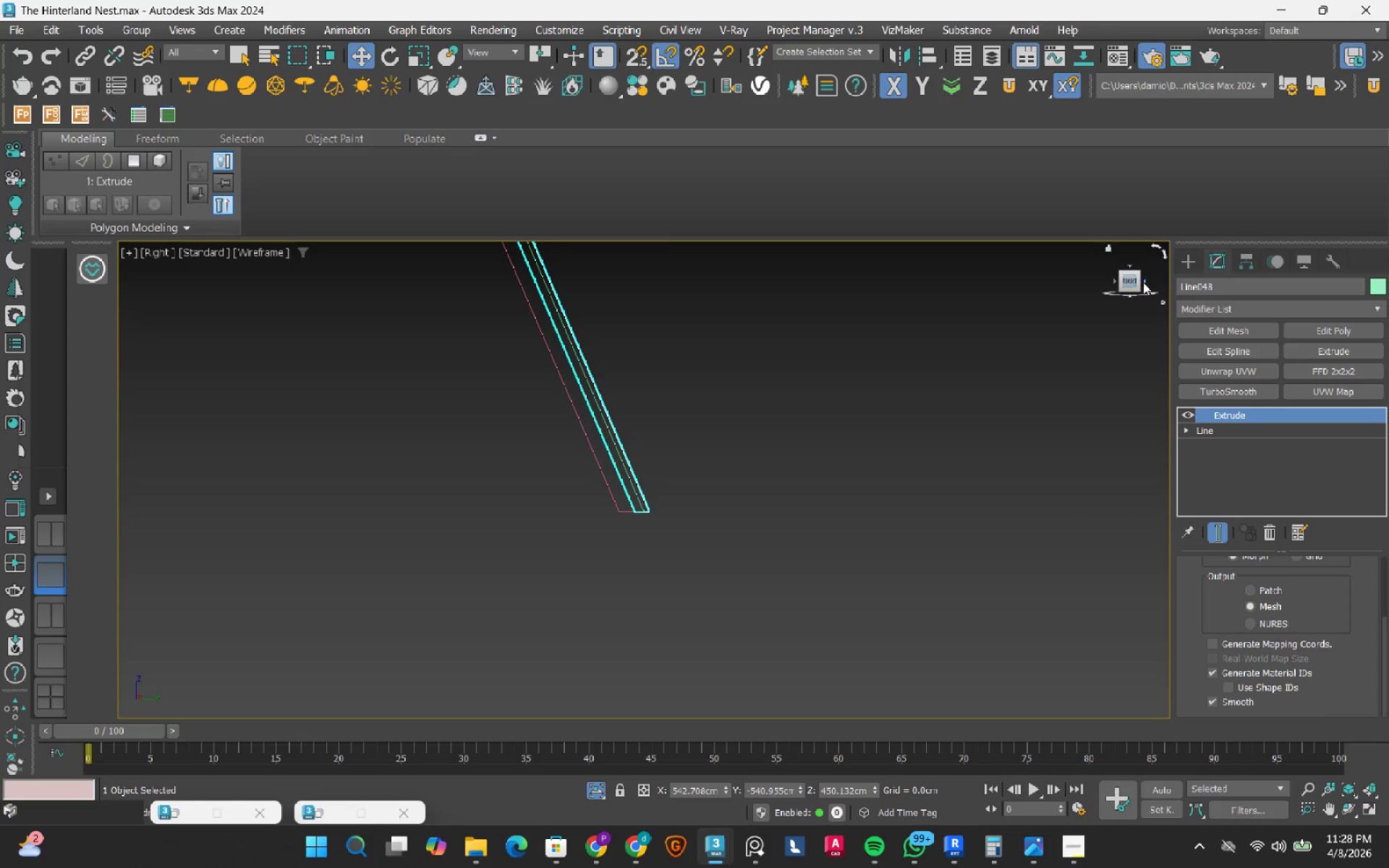 
left_click([1143, 282])
 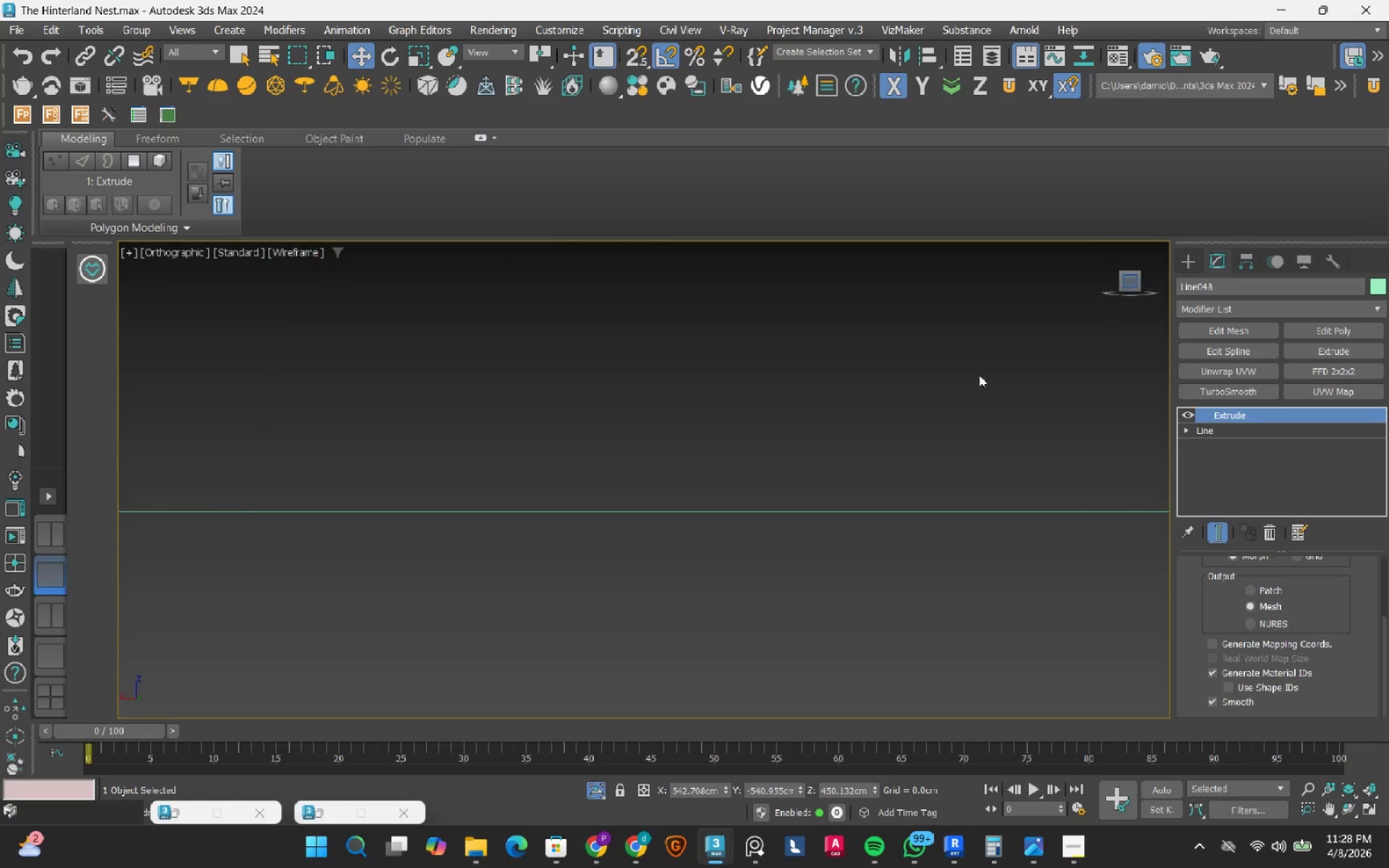 
scroll: coordinate [885, 485], scroll_direction: down, amount: 9.0
 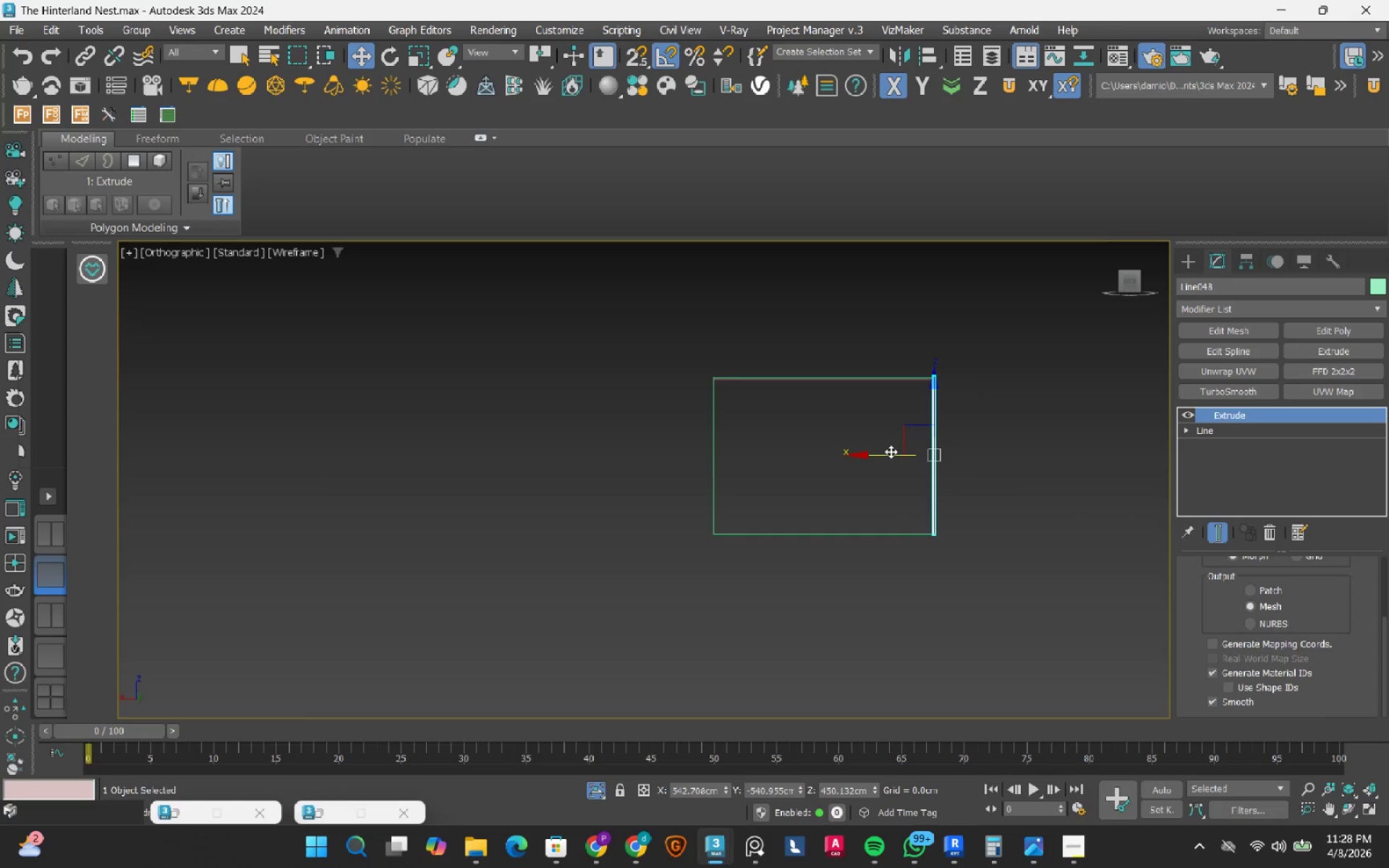 
hold_key(key=ShiftLeft, duration=1.45)
left_click_drag(start_coordinate=[878, 454], to_coordinate=[676, 462])
 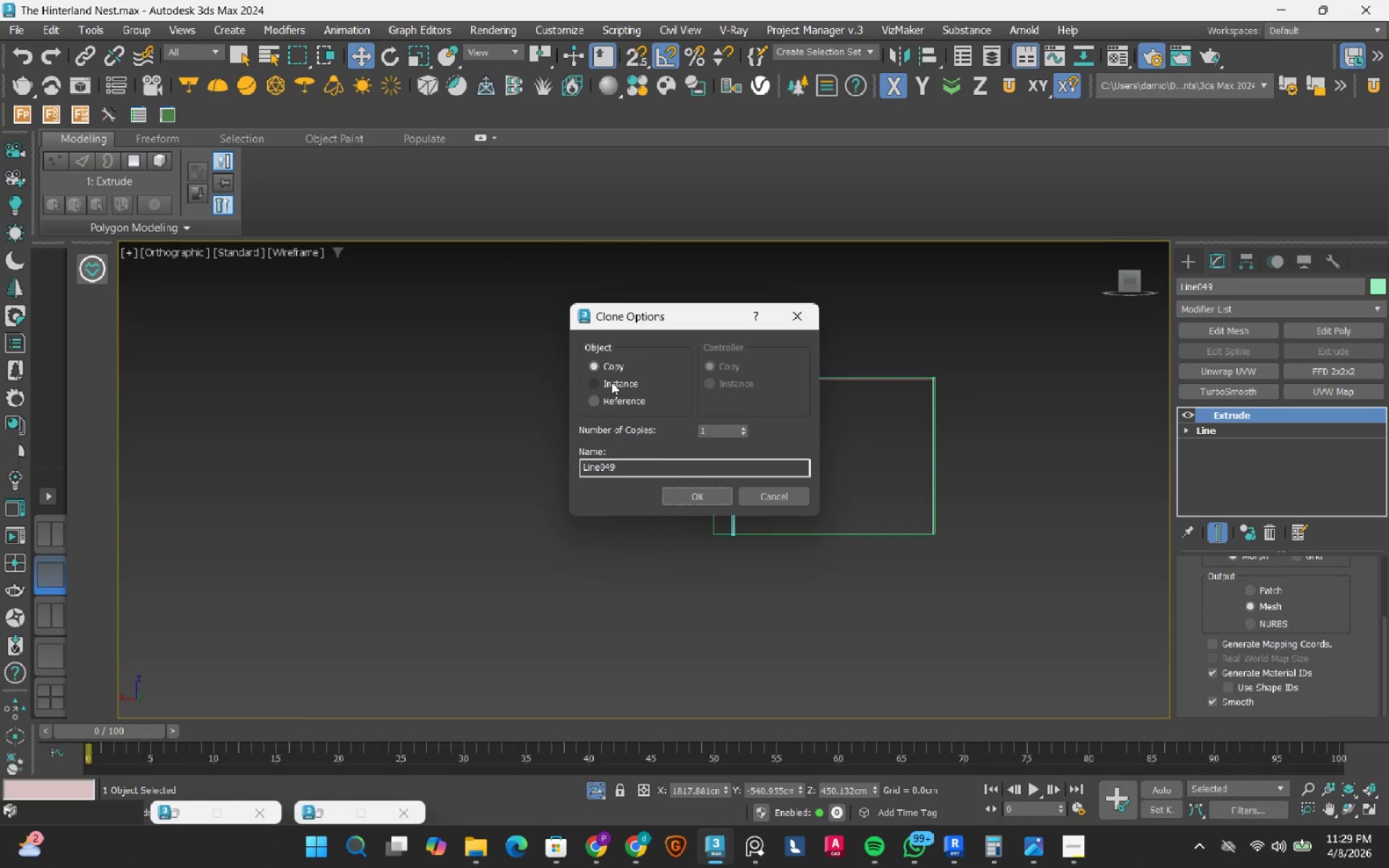 
left_click([611, 382])
 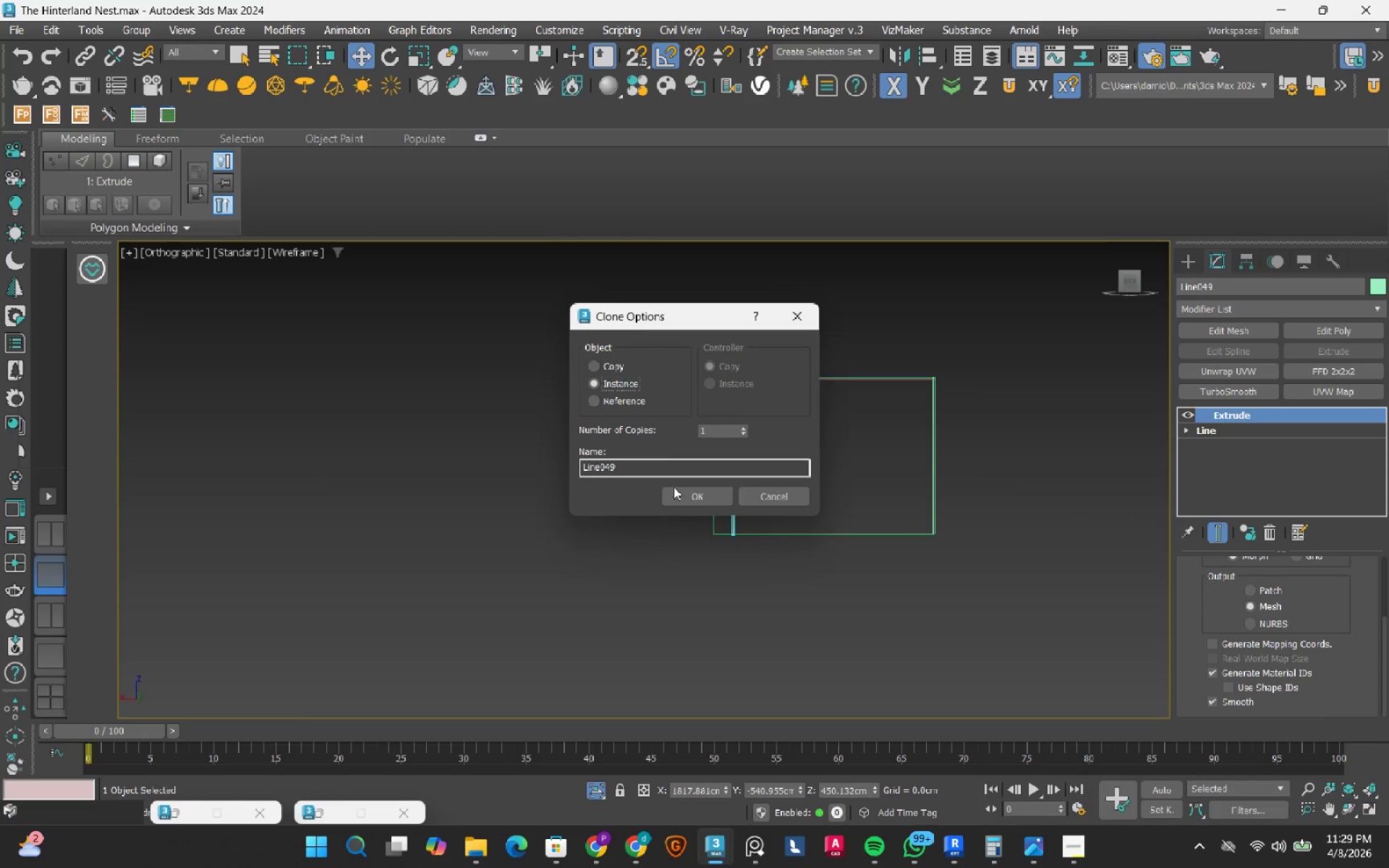 
left_click([676, 498])
 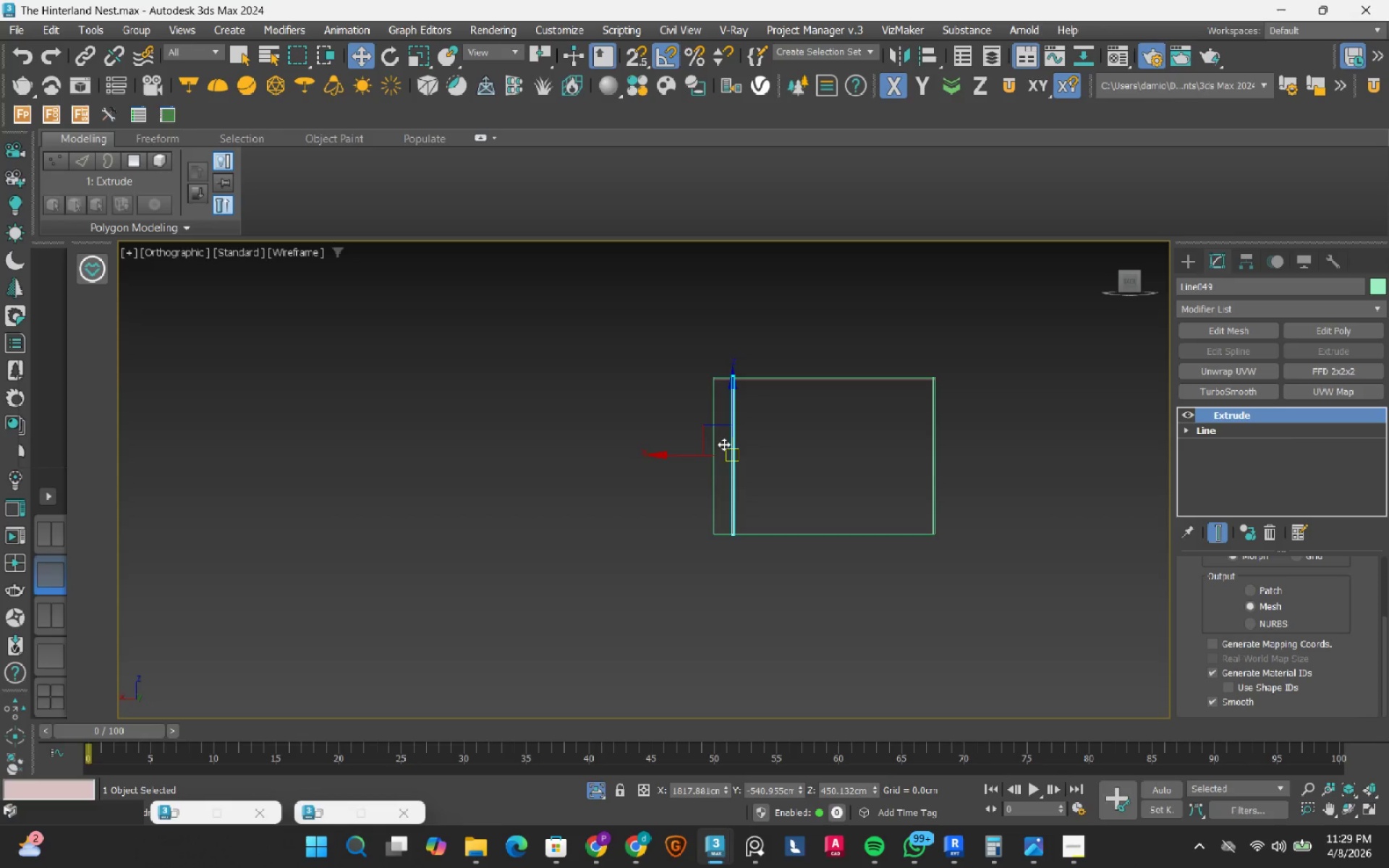 
scroll: coordinate [725, 457], scroll_direction: up, amount: 7.0
 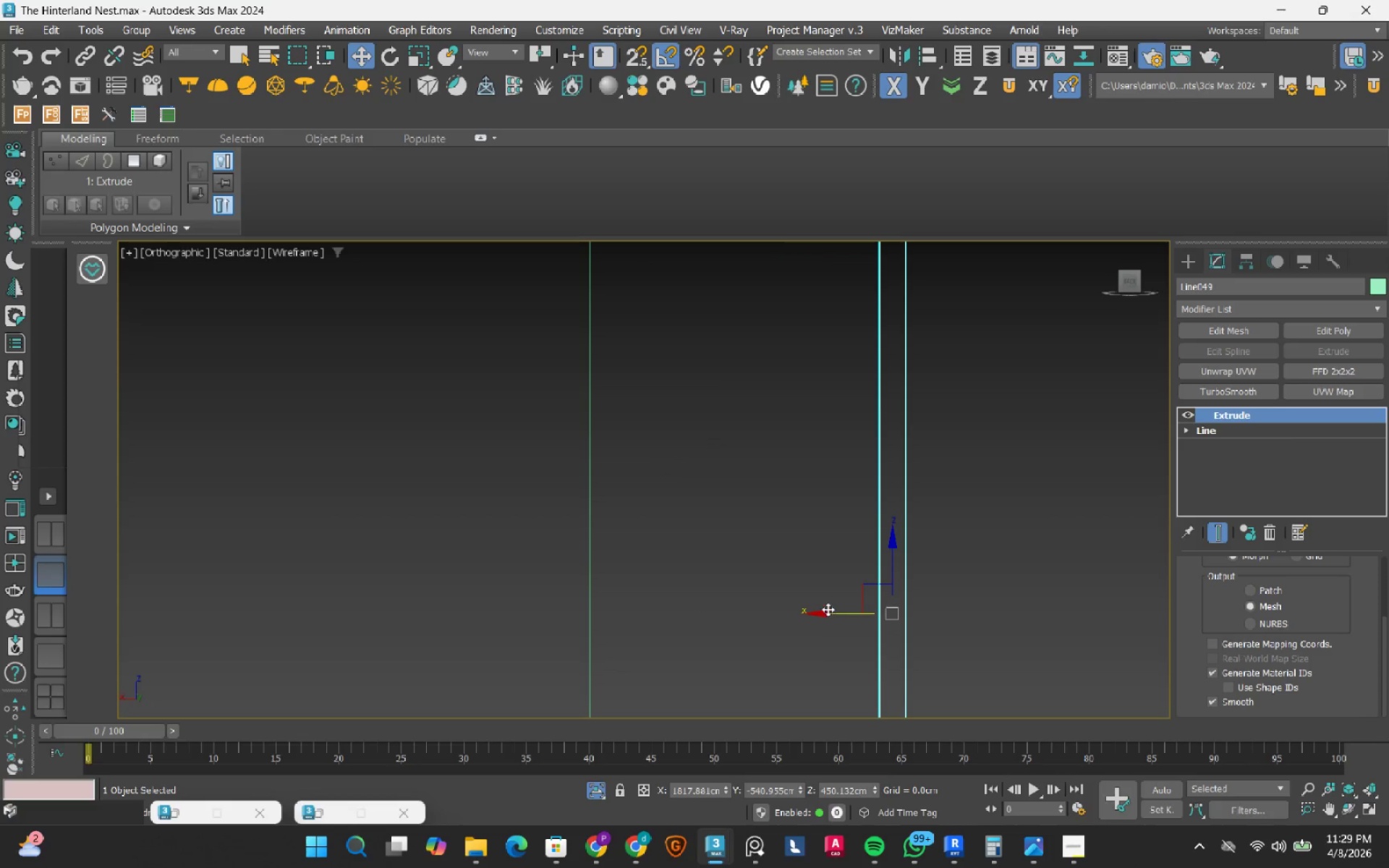 
left_click_drag(start_coordinate=[825, 617], to_coordinate=[608, 573])
 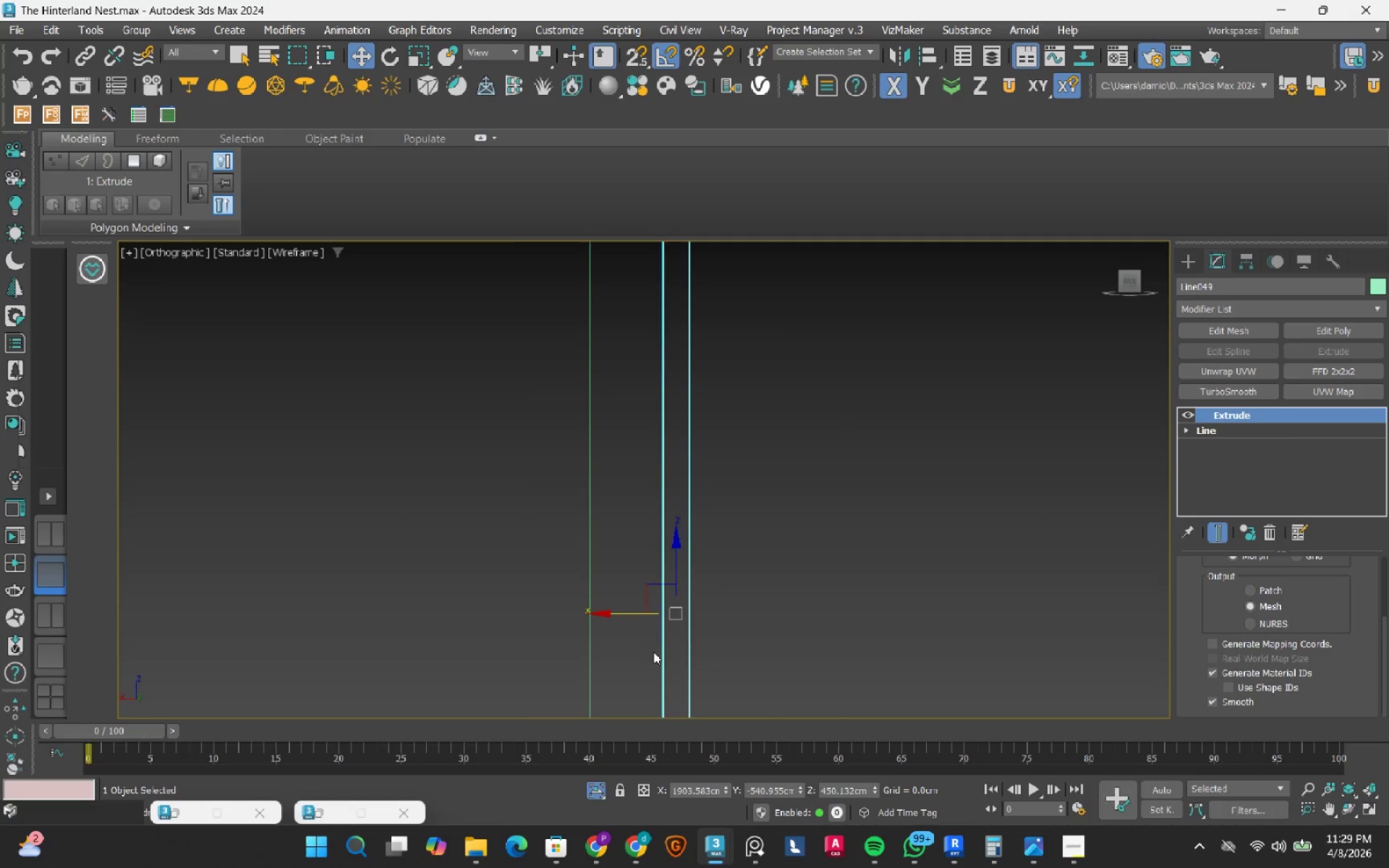 
key(S)
 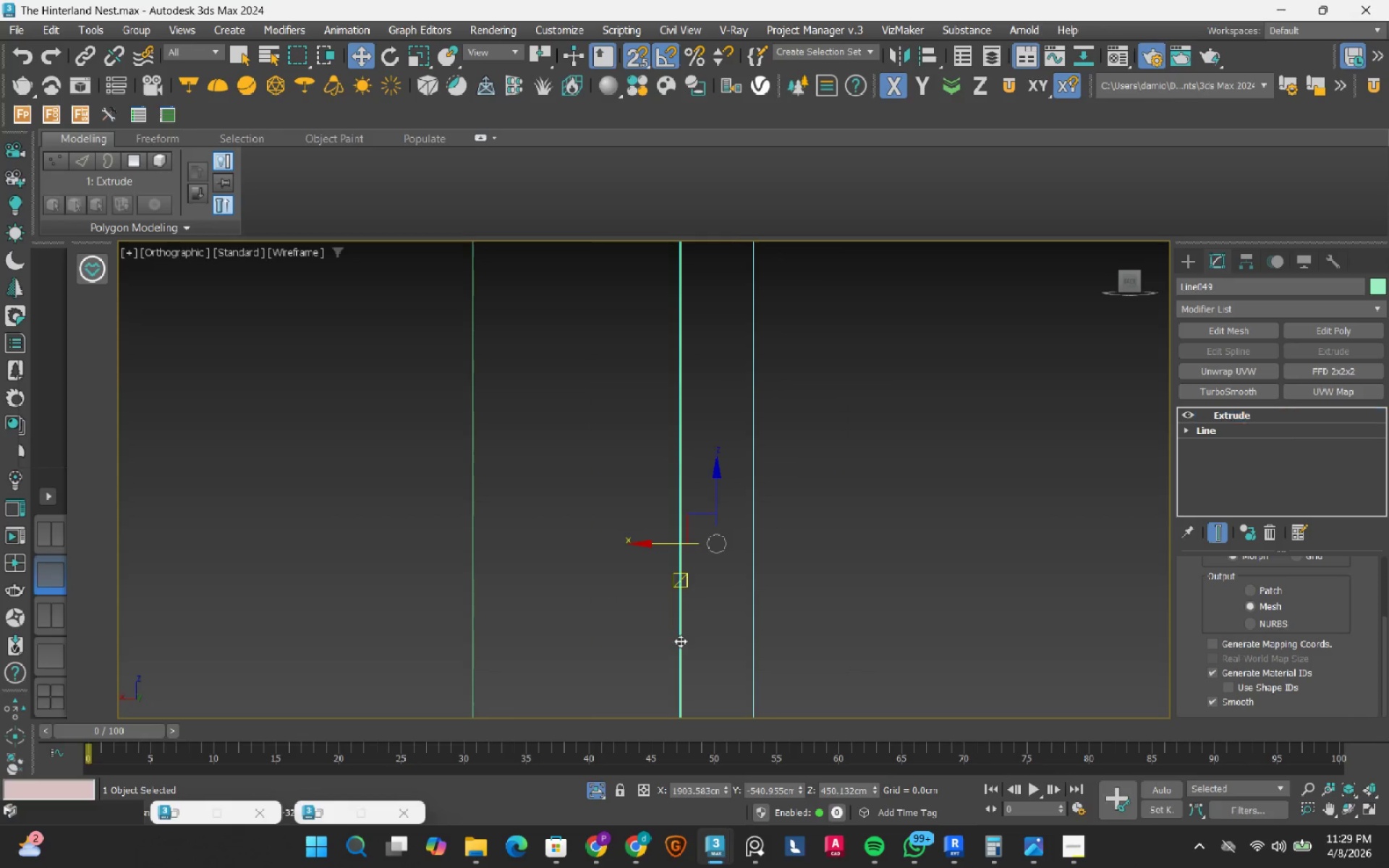 
scroll: coordinate [654, 652], scroll_direction: up, amount: 3.0
 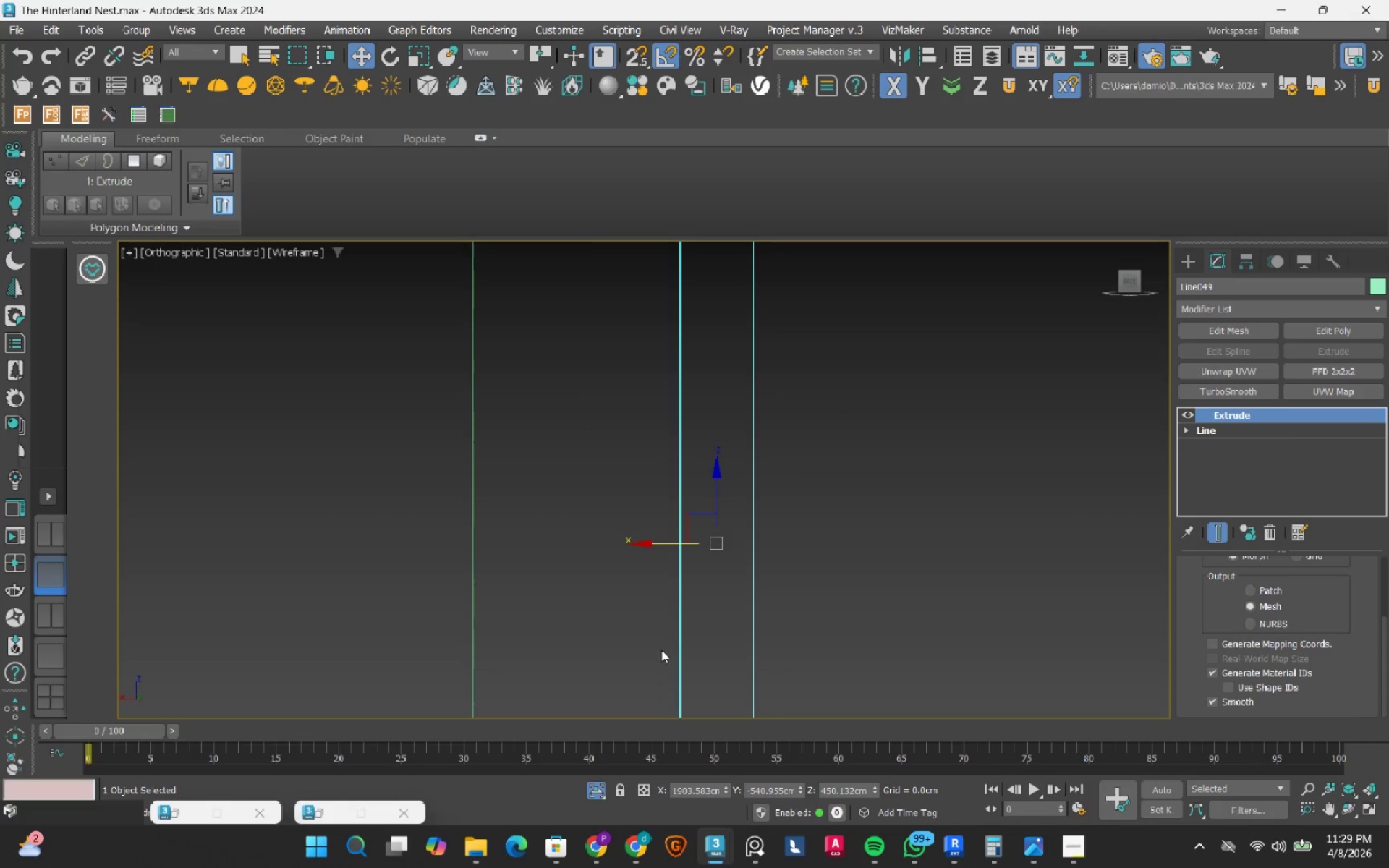 
left_click_drag(start_coordinate=[680, 641], to_coordinate=[477, 576])
 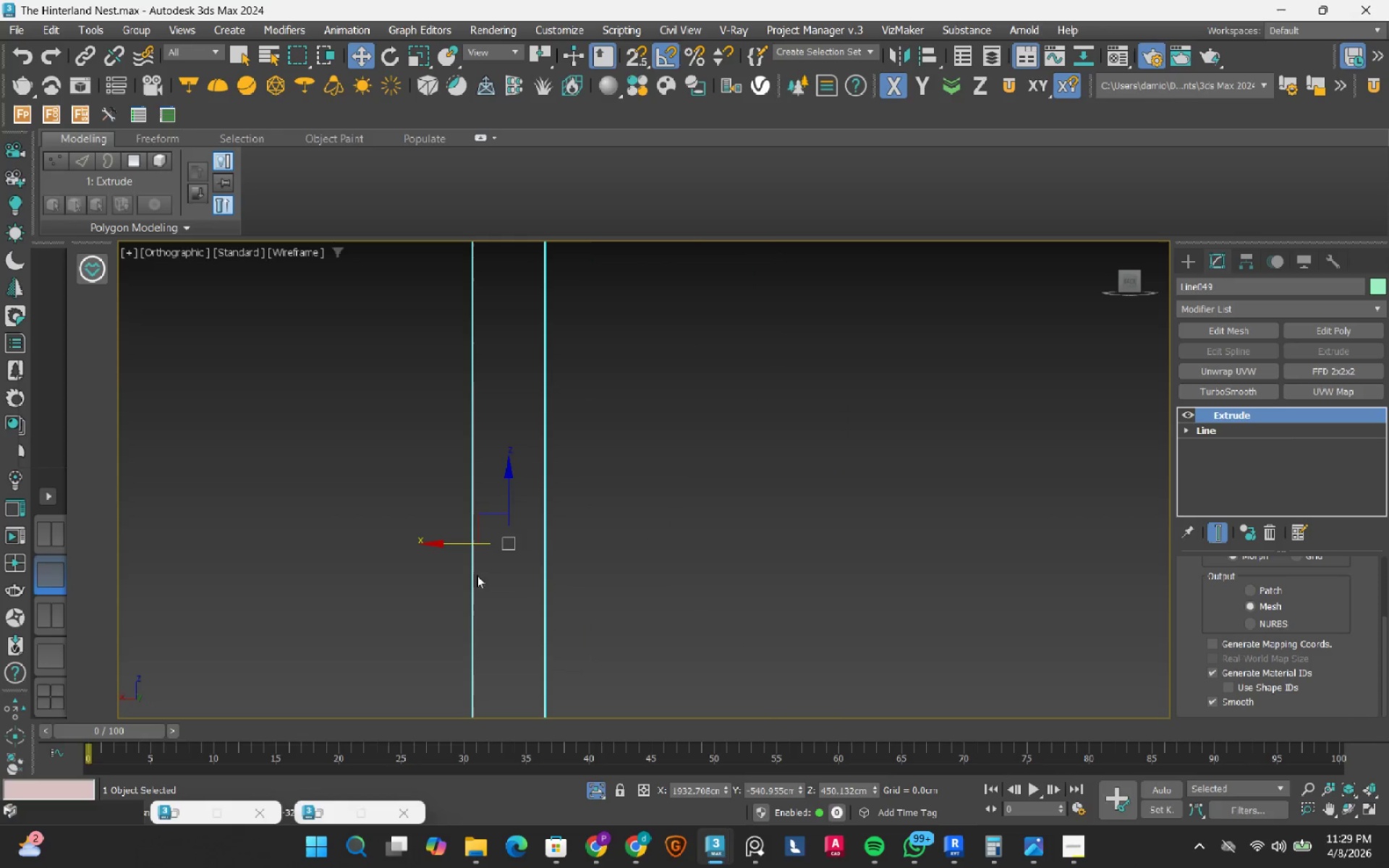 
key(S)
 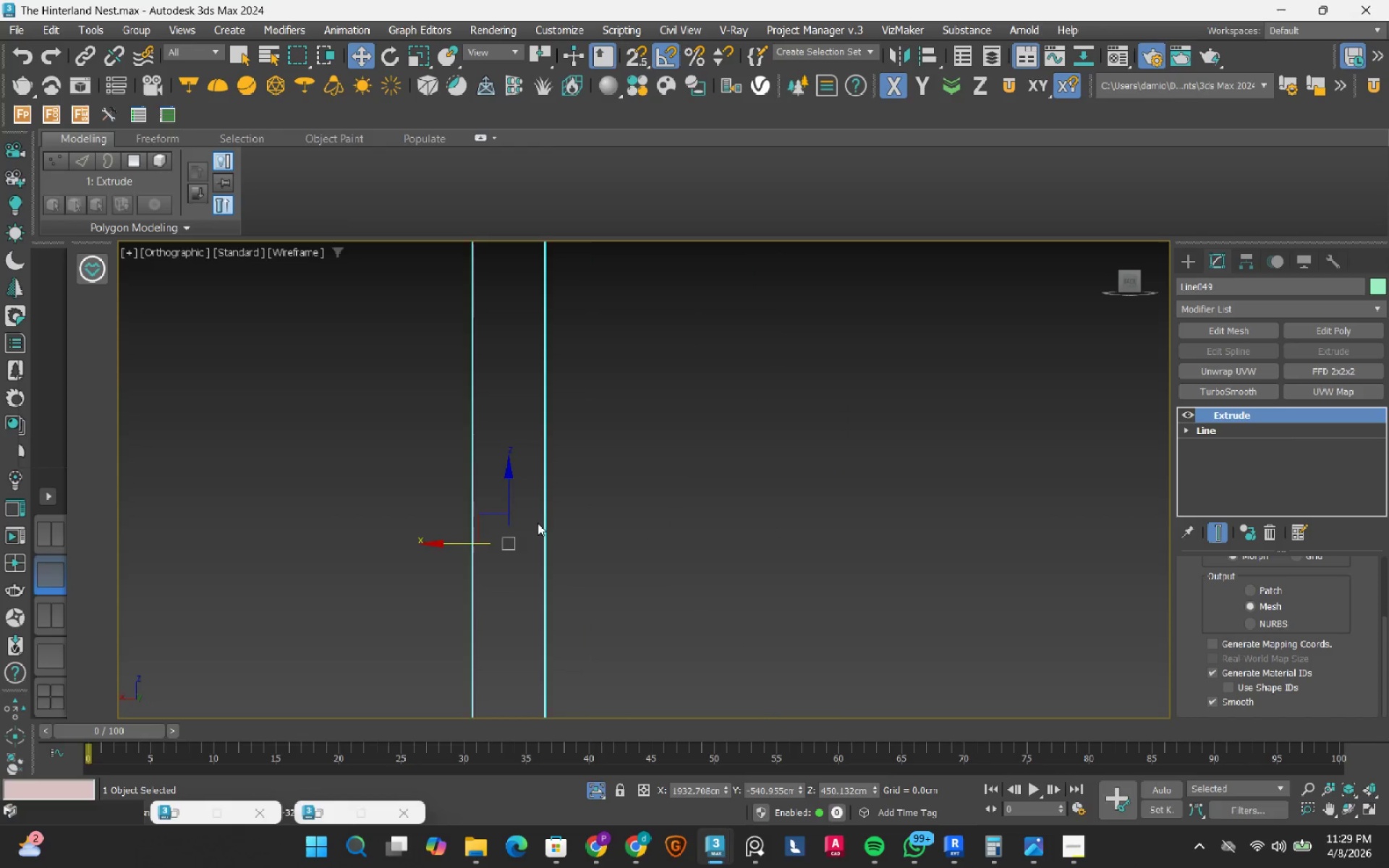 
scroll: coordinate [546, 520], scroll_direction: down, amount: 9.0
 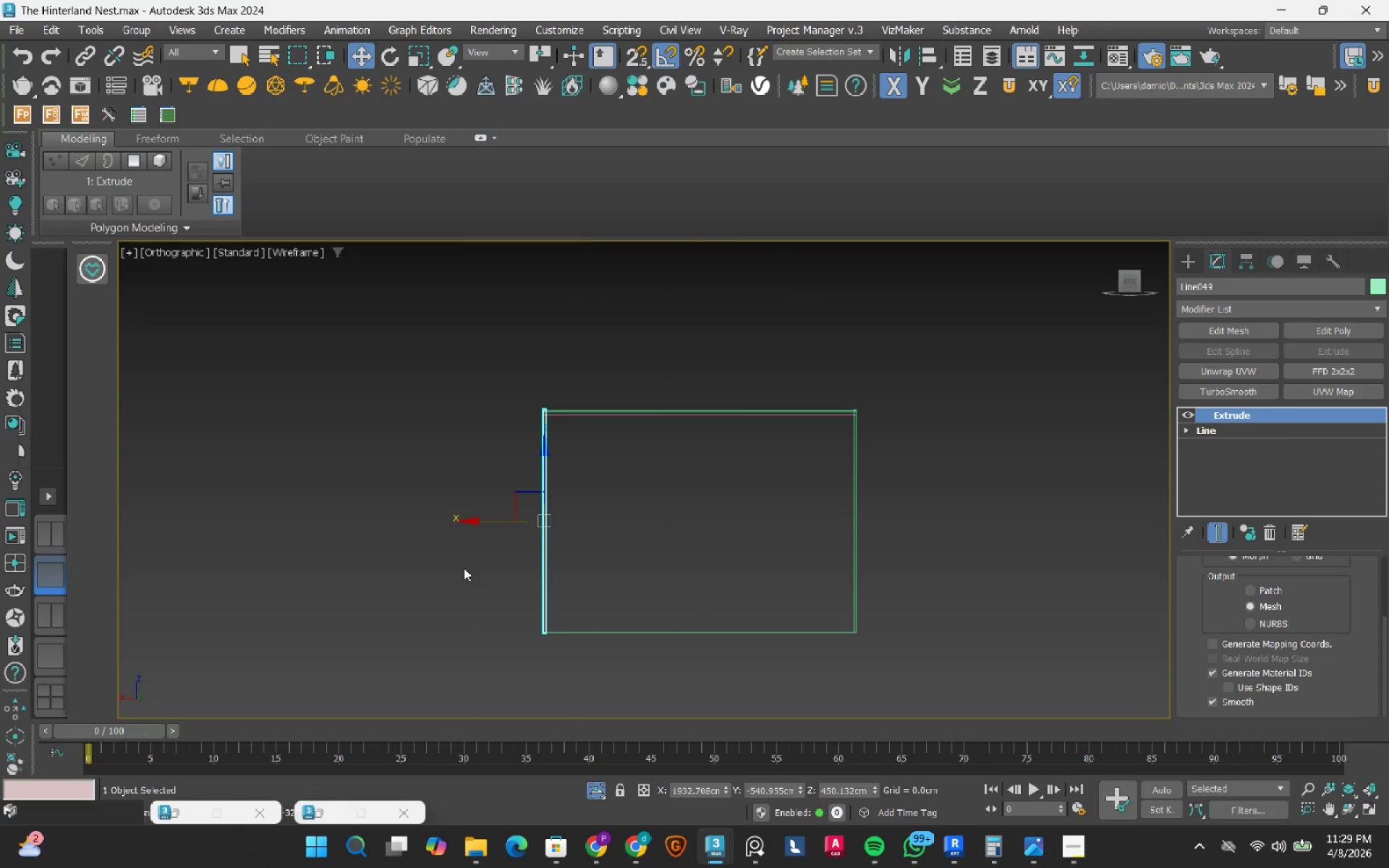 
left_click([463, 569])
 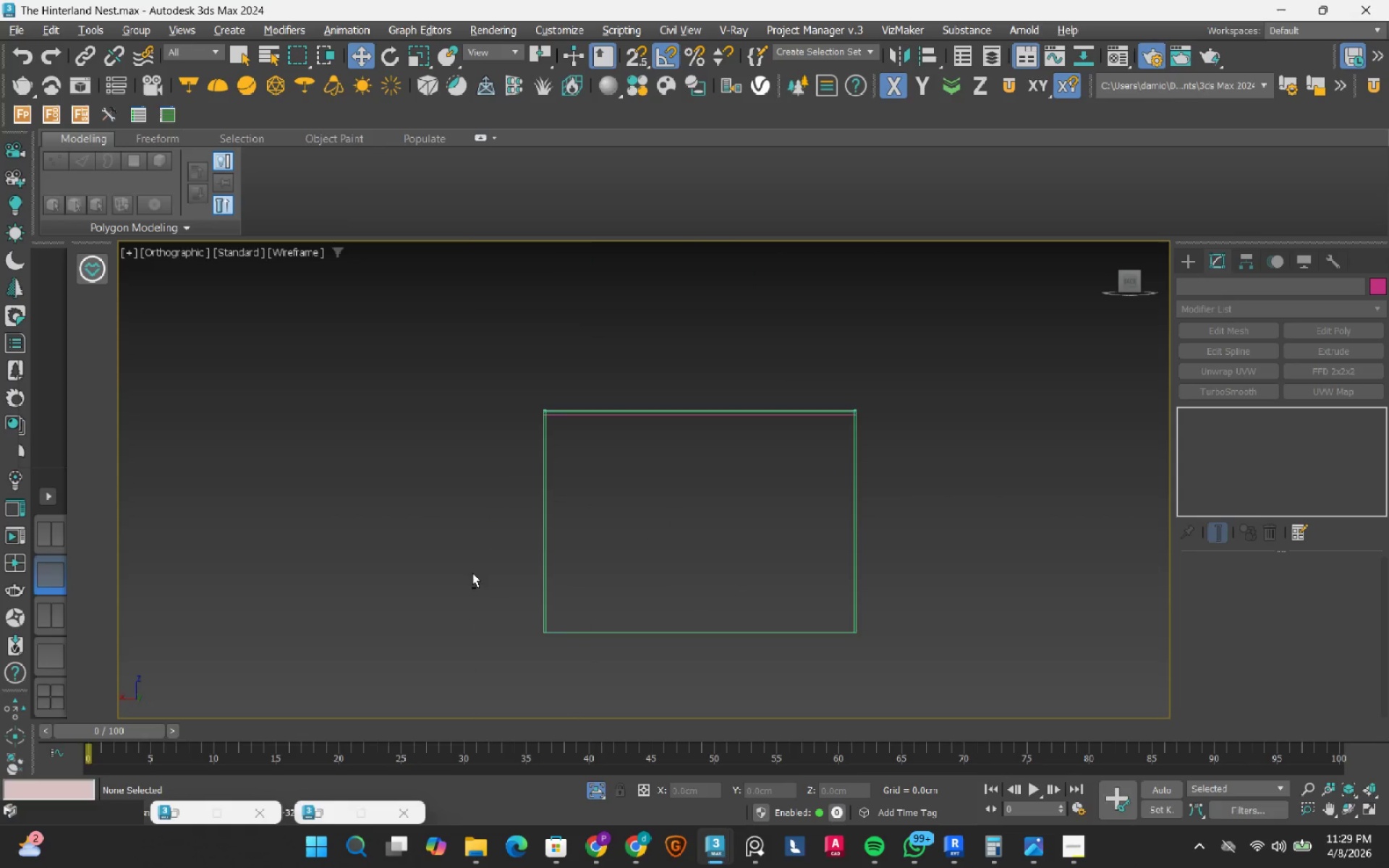 
hold_key(key=AltLeft, duration=0.97)
 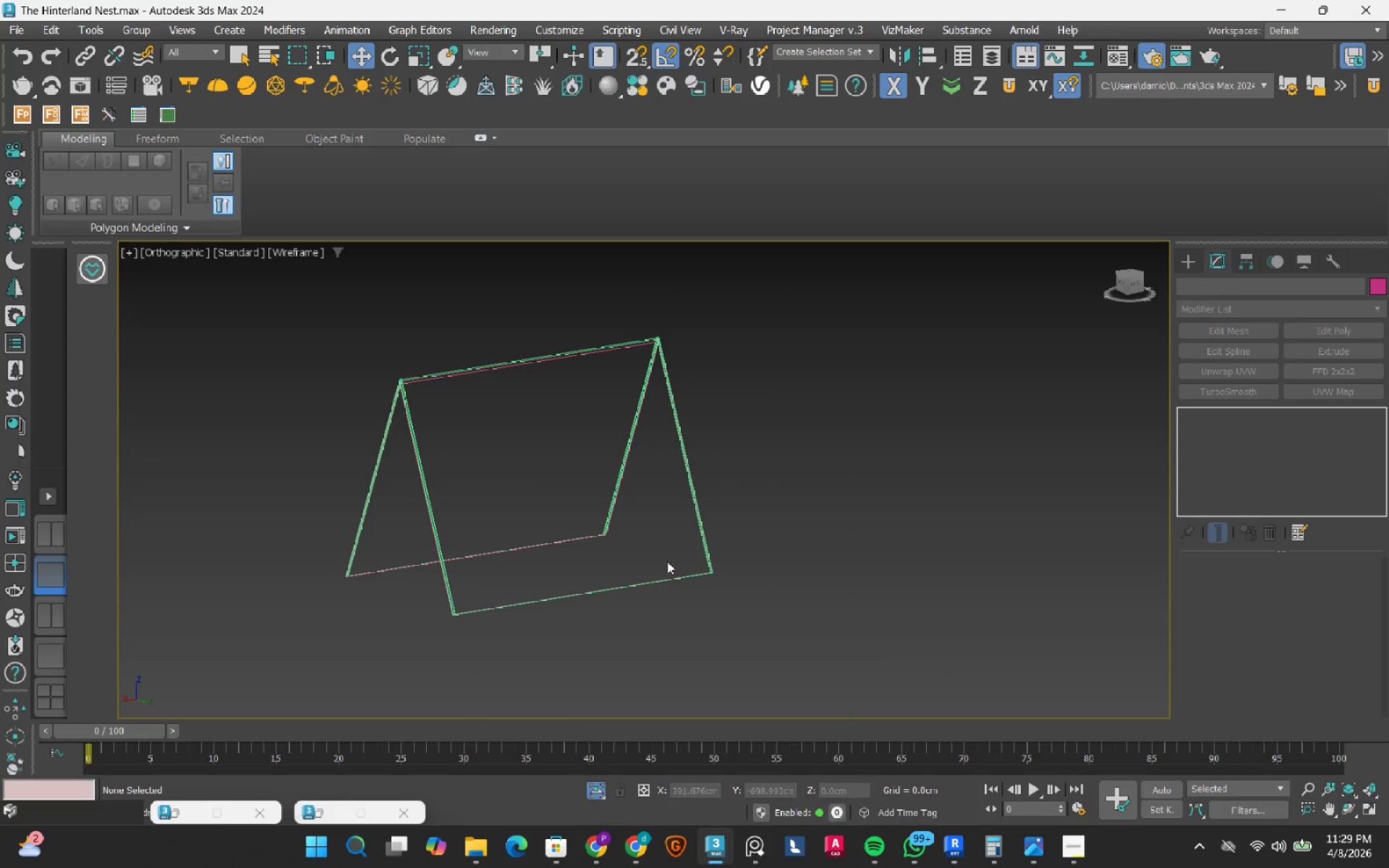 
scroll: coordinate [419, 355], scroll_direction: up, amount: 7.0
 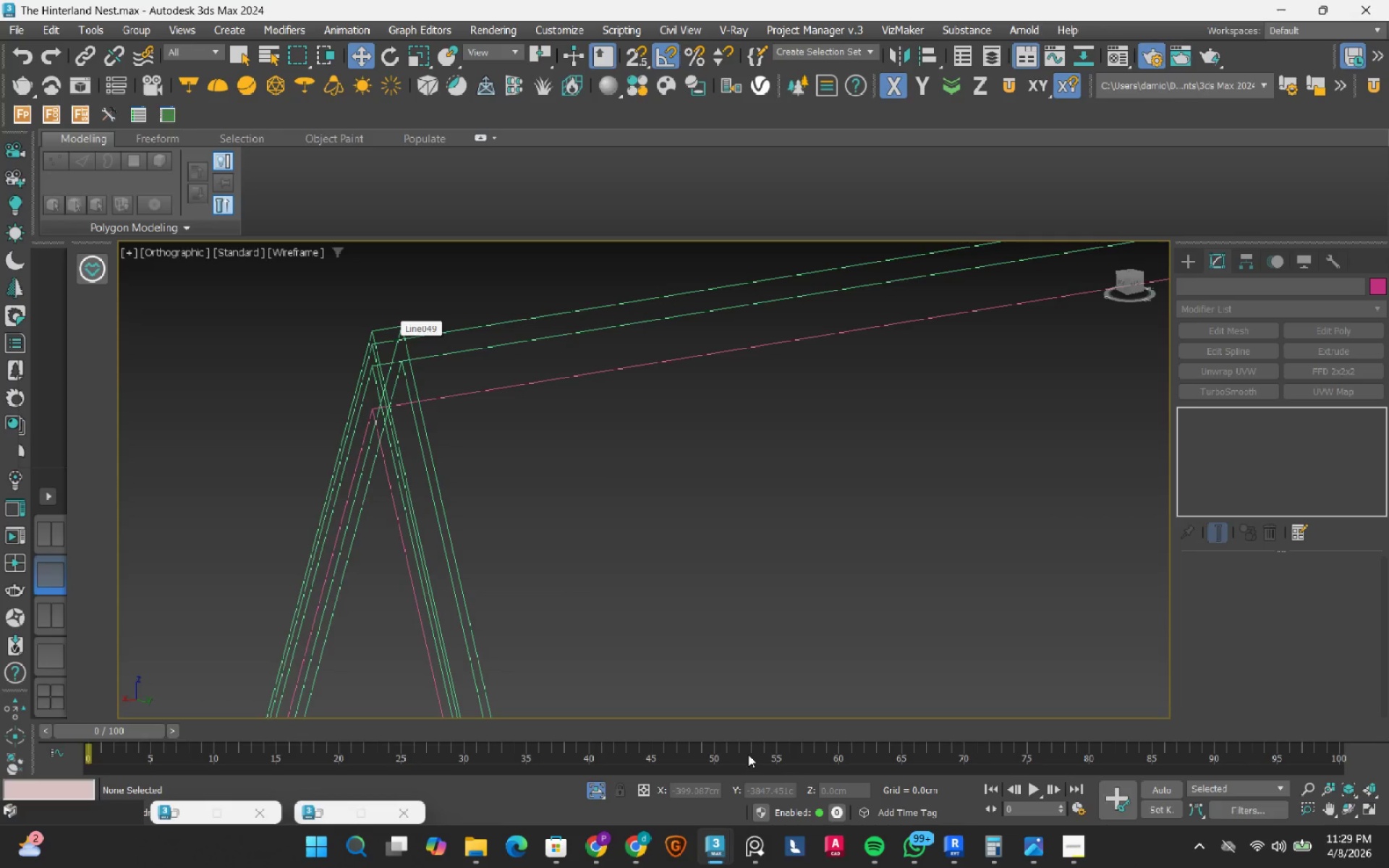 
hold_key(key=AltLeft, duration=0.48)
 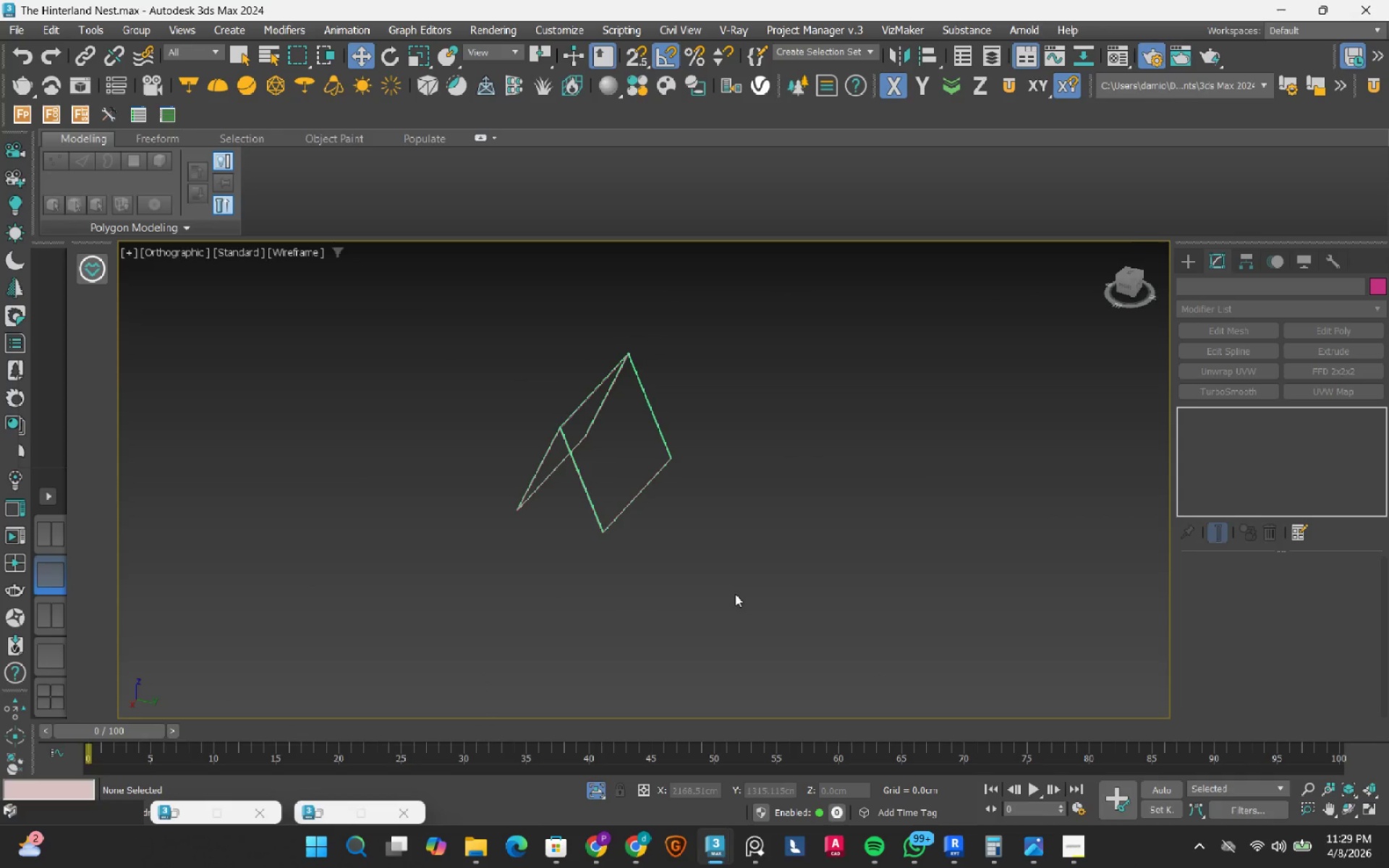 
scroll: coordinate [632, 456], scroll_direction: down, amount: 9.0
 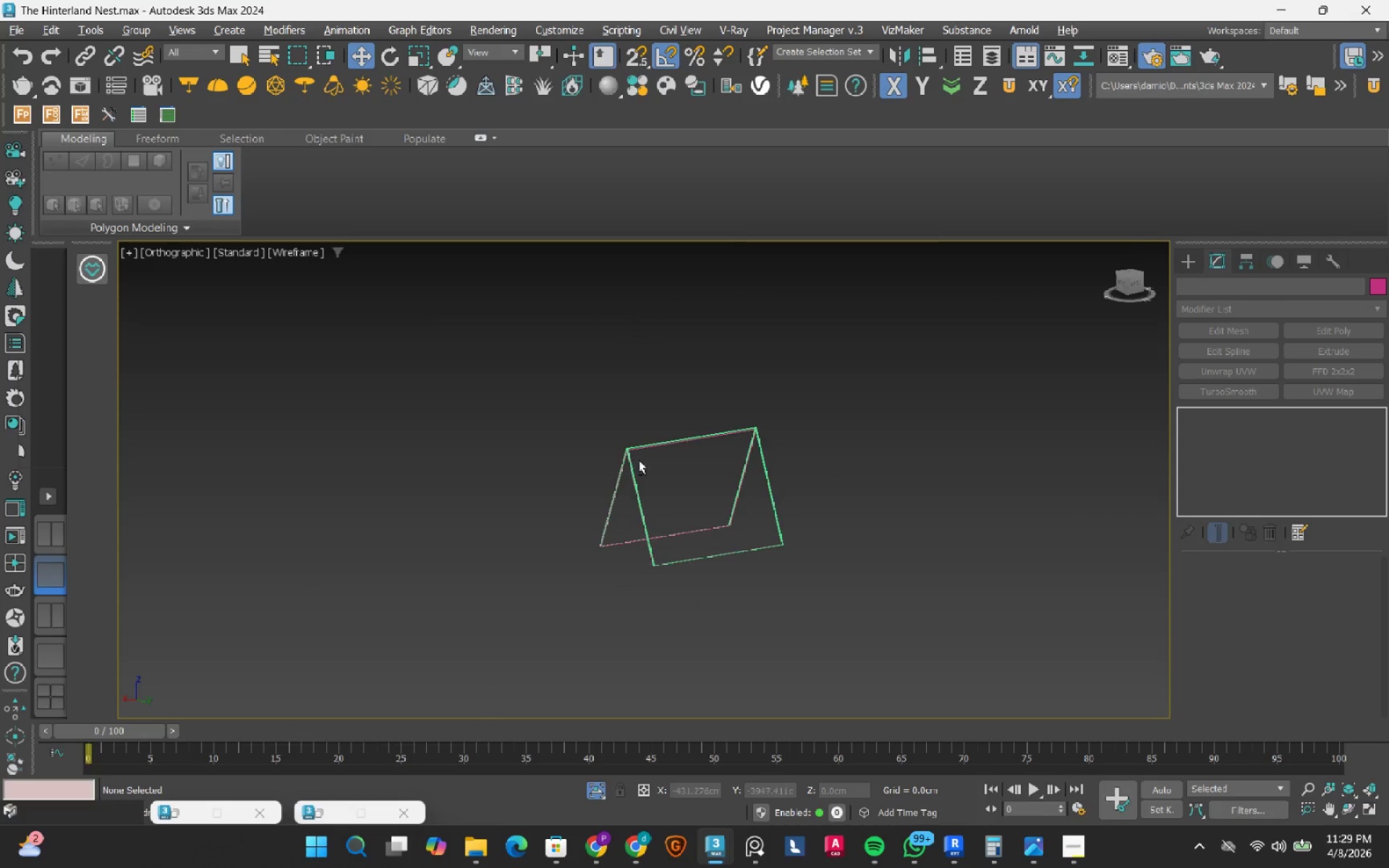 
left_click_drag(start_coordinate=[734, 597], to_coordinate=[378, 304])
 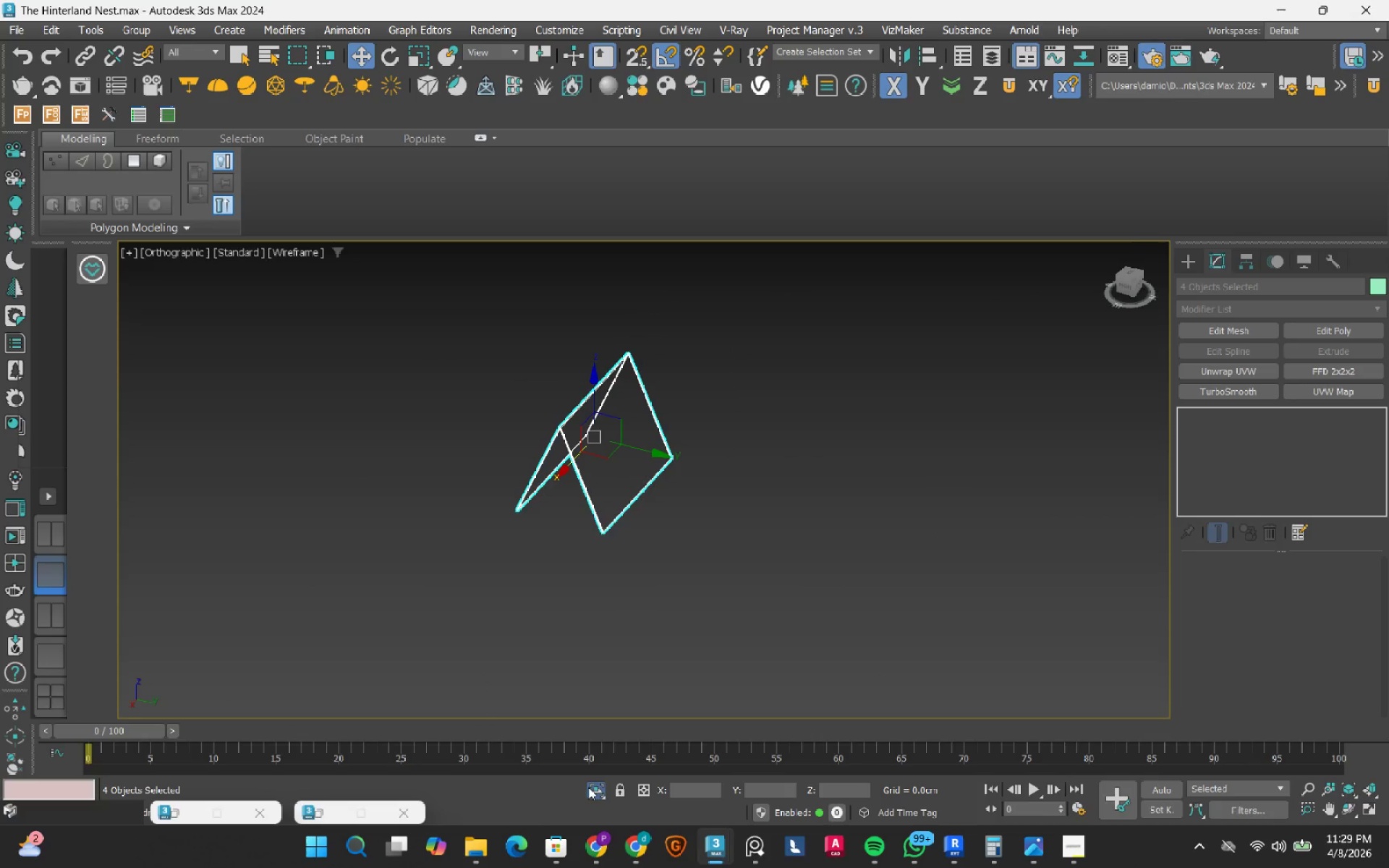 
left_click([592, 793])
 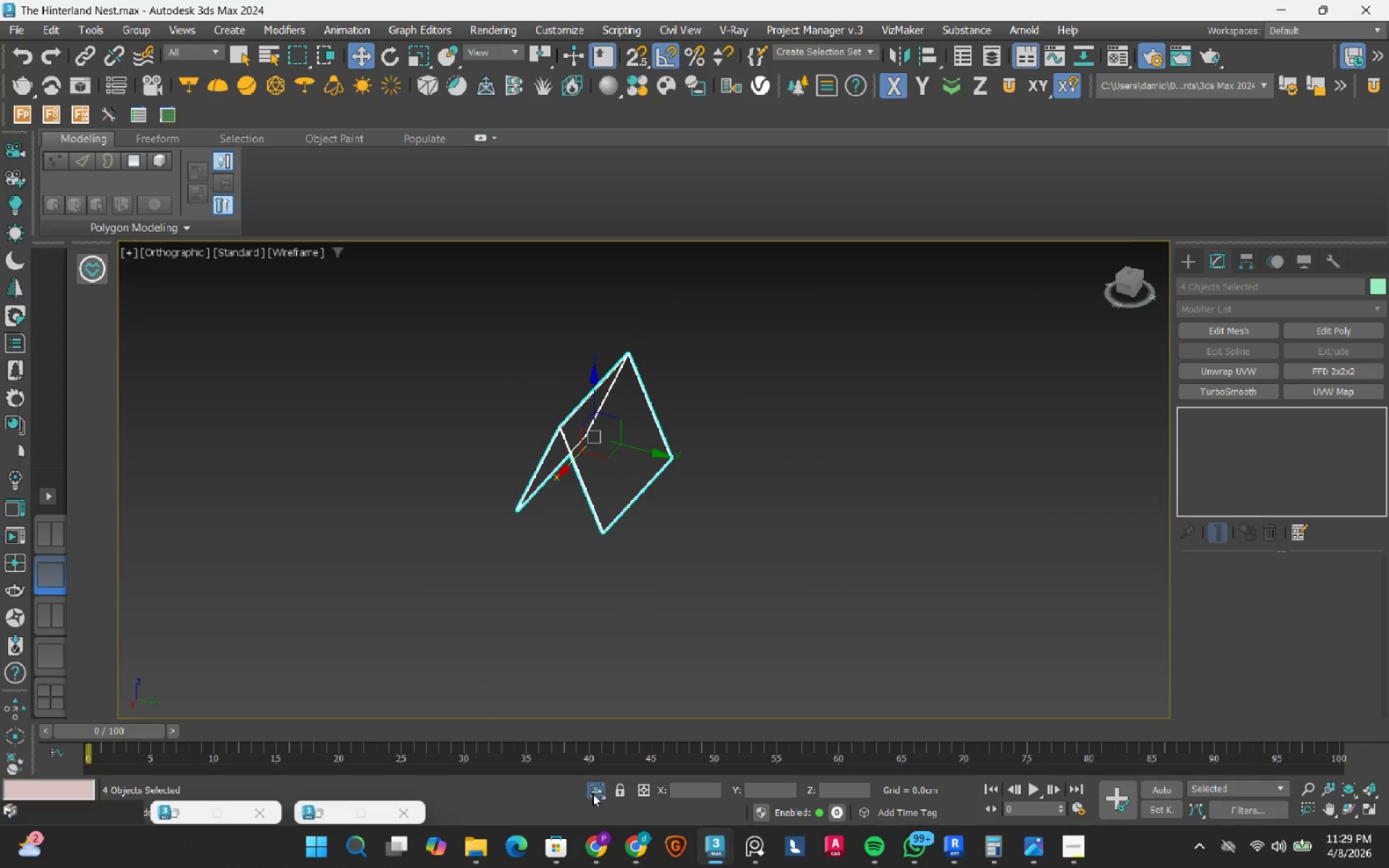 
left_click([592, 793])
 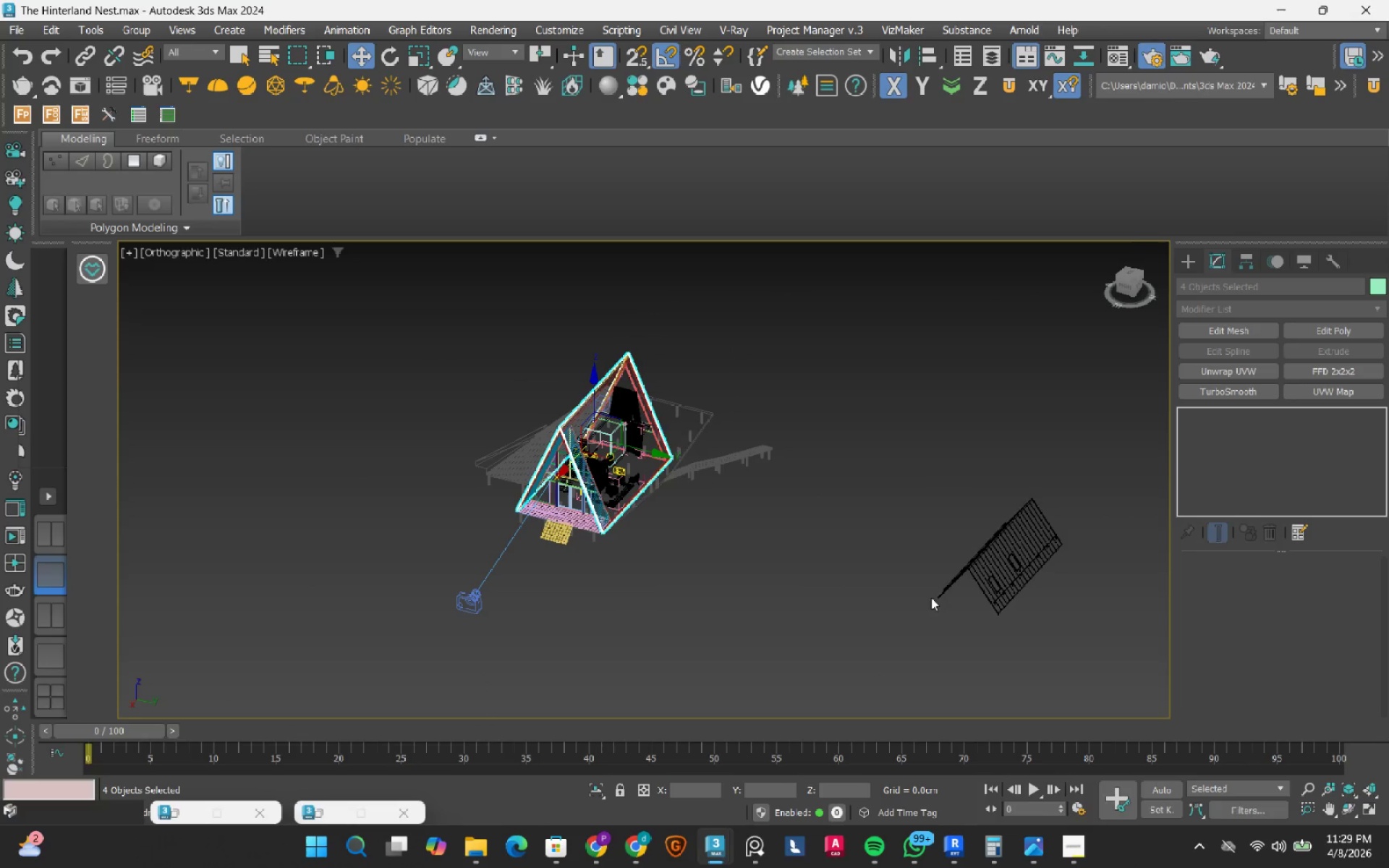 
hold_key(key=ControlLeft, duration=0.62)
left_click_drag(start_coordinate=[929, 386], to_coordinate=[1150, 697])
 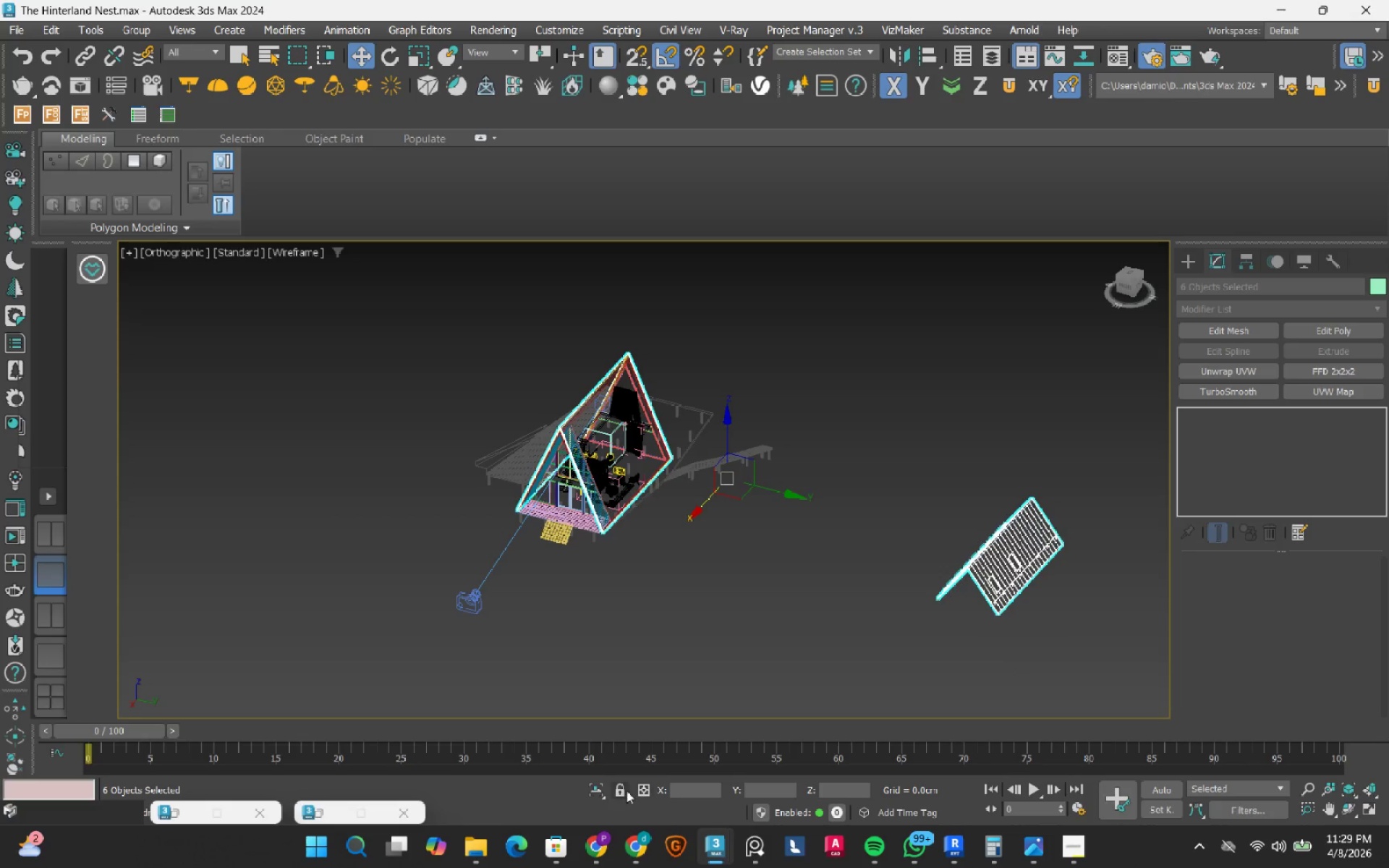 
left_click([603, 791])
 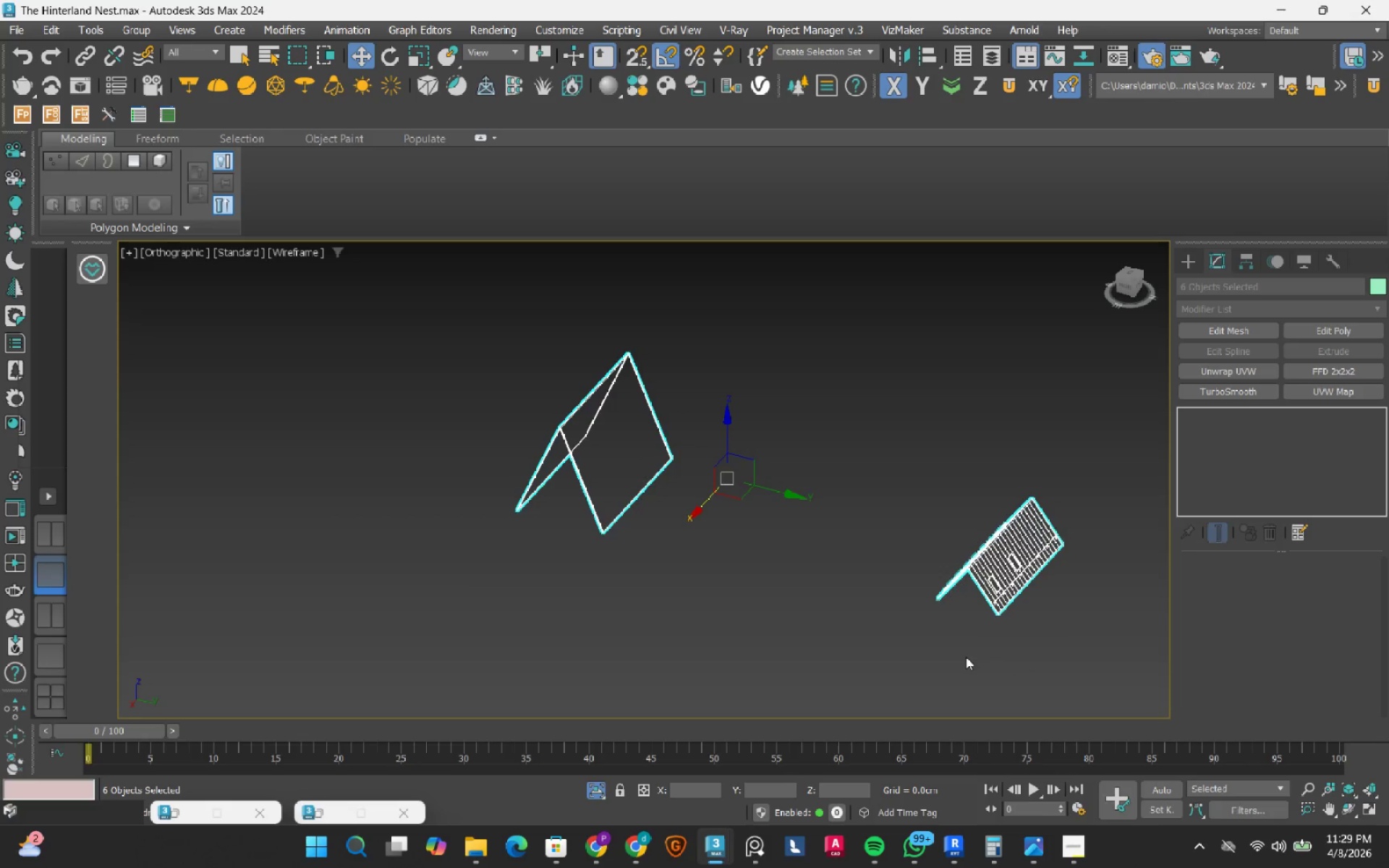 
left_click([966, 657])
 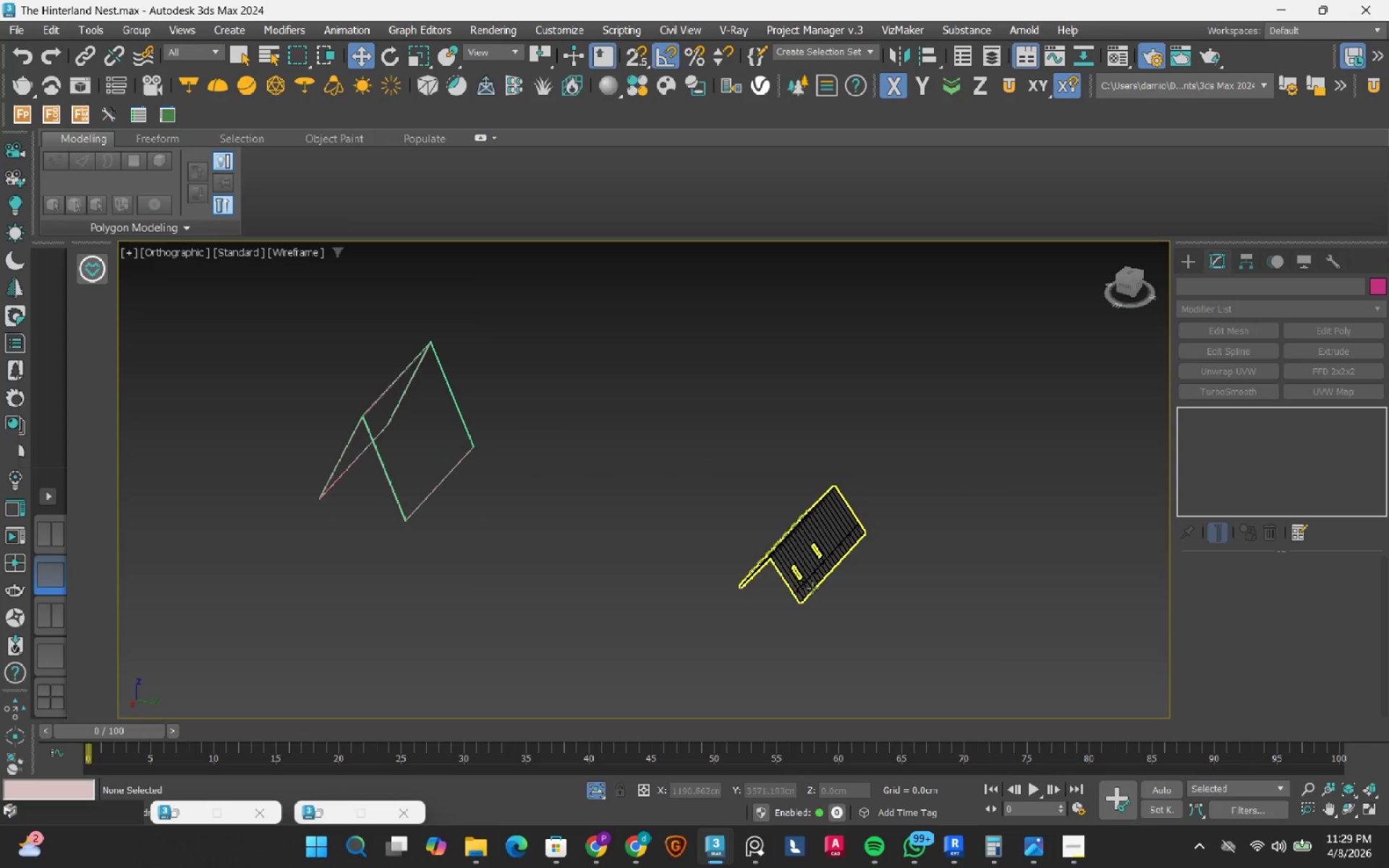 
scroll: coordinate [685, 445], scroll_direction: up, amount: 7.0
 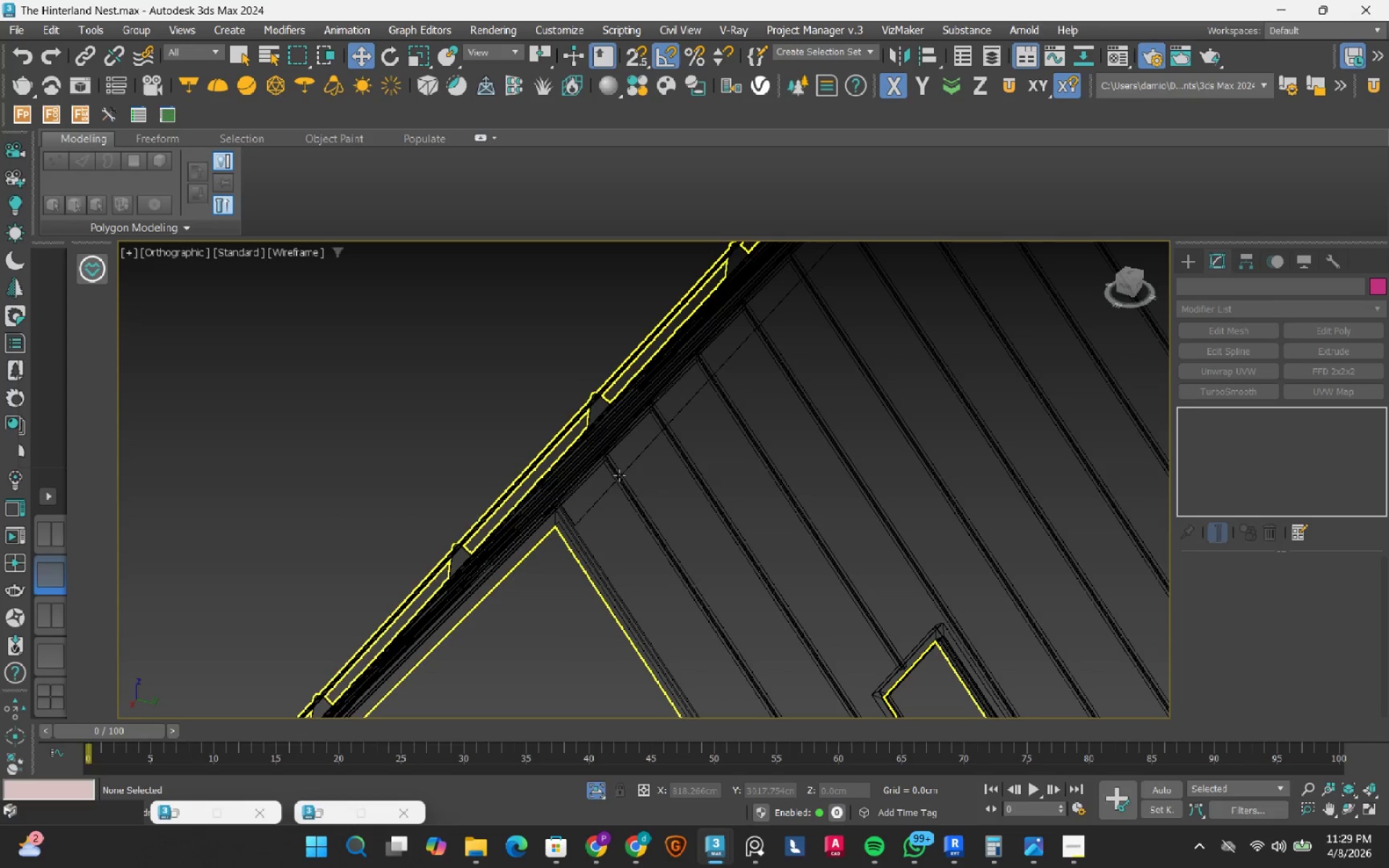 
key(F3)
 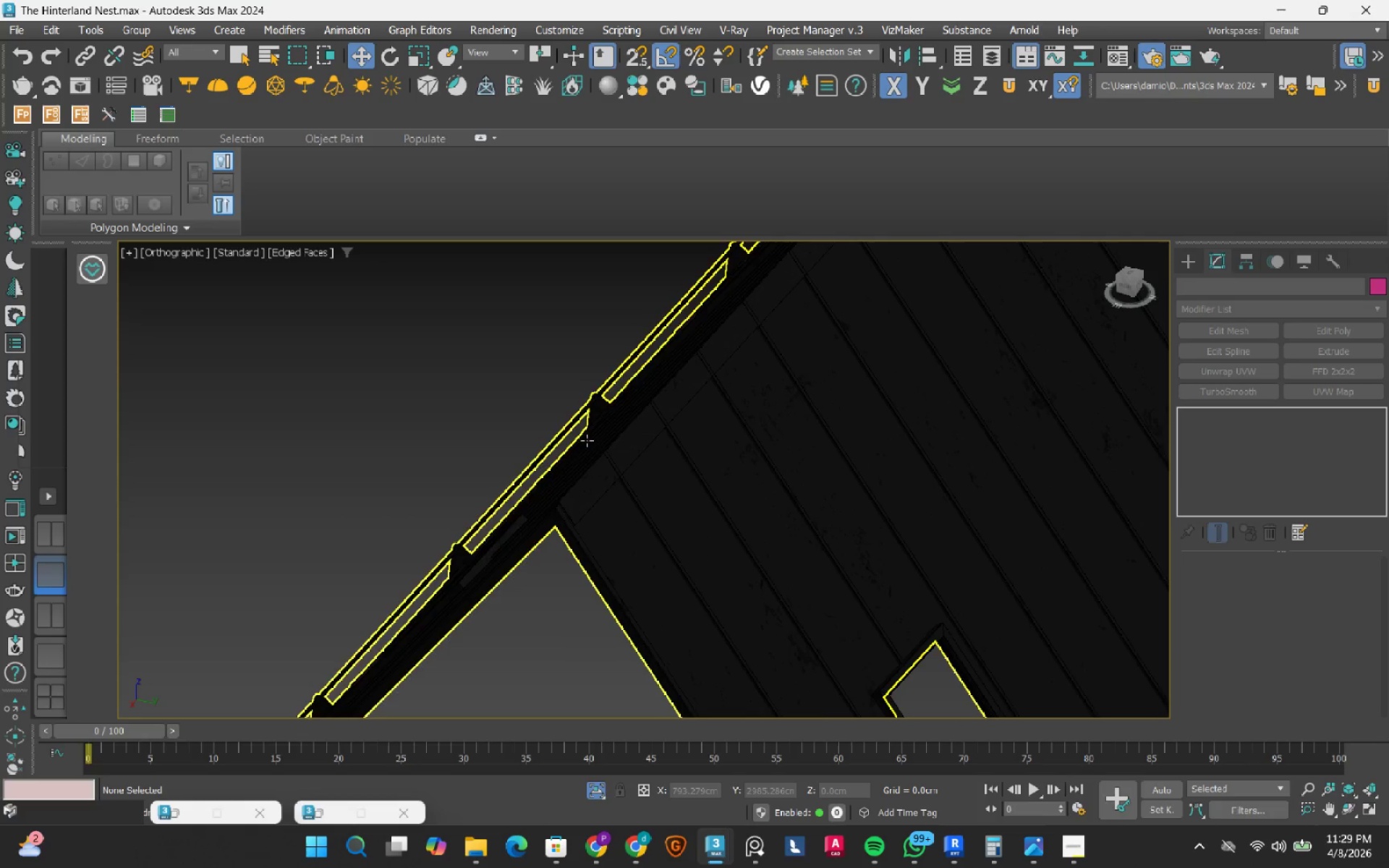 
hold_key(key=AltLeft, duration=0.56)
 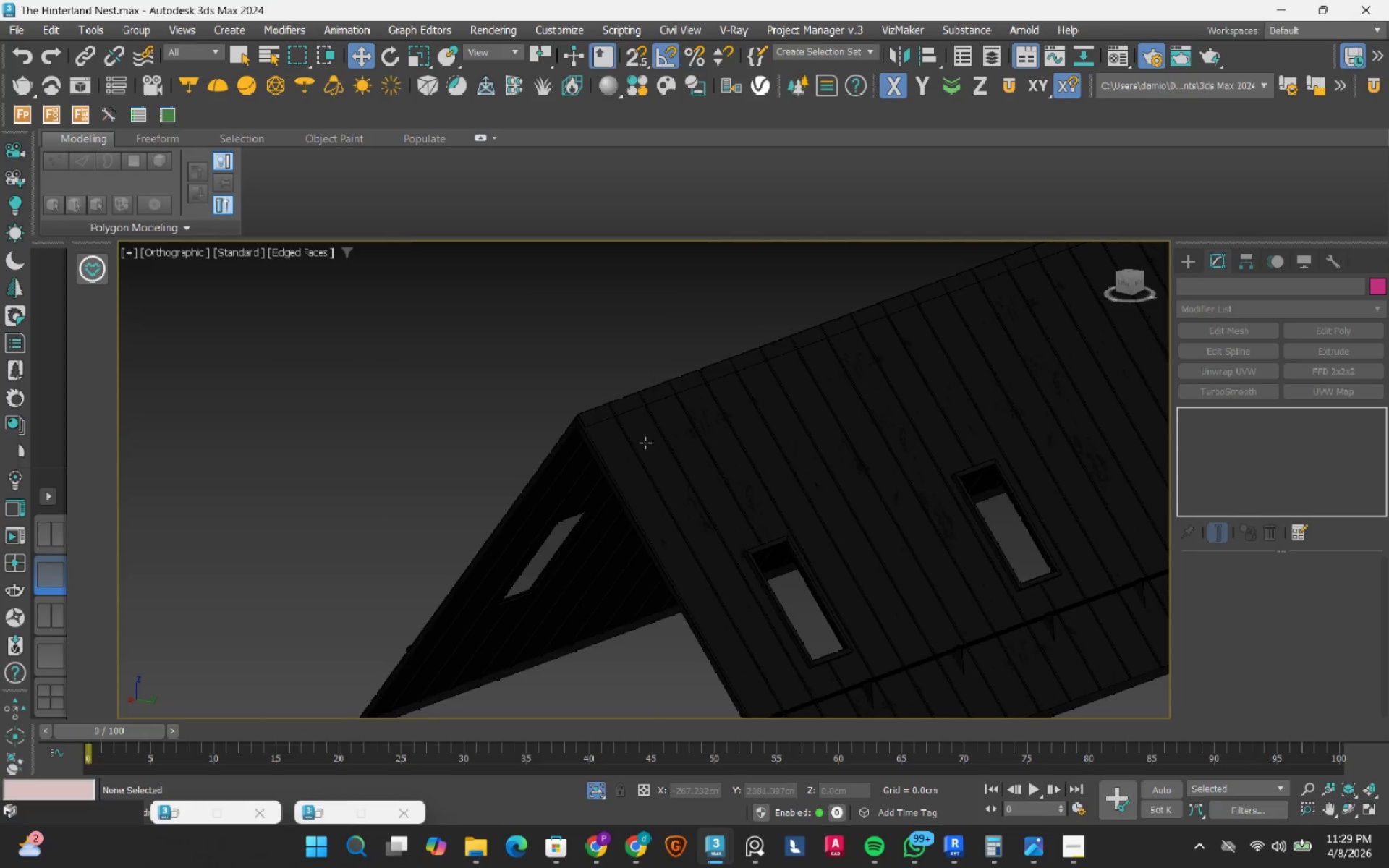 
scroll: coordinate [587, 441], scroll_direction: down, amount: 1.0
 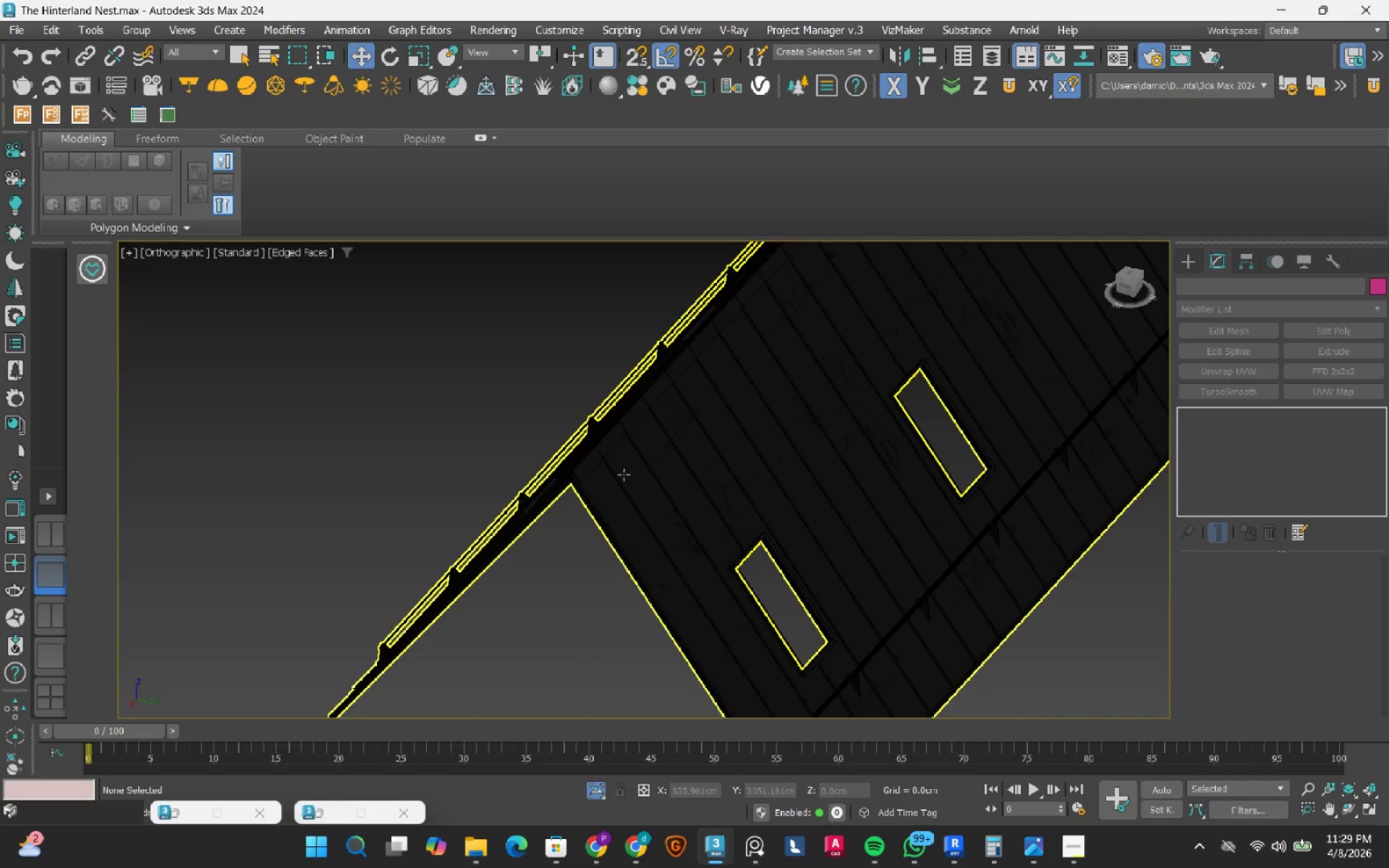 
scroll: coordinate [452, 372], scroll_direction: up, amount: 6.0
 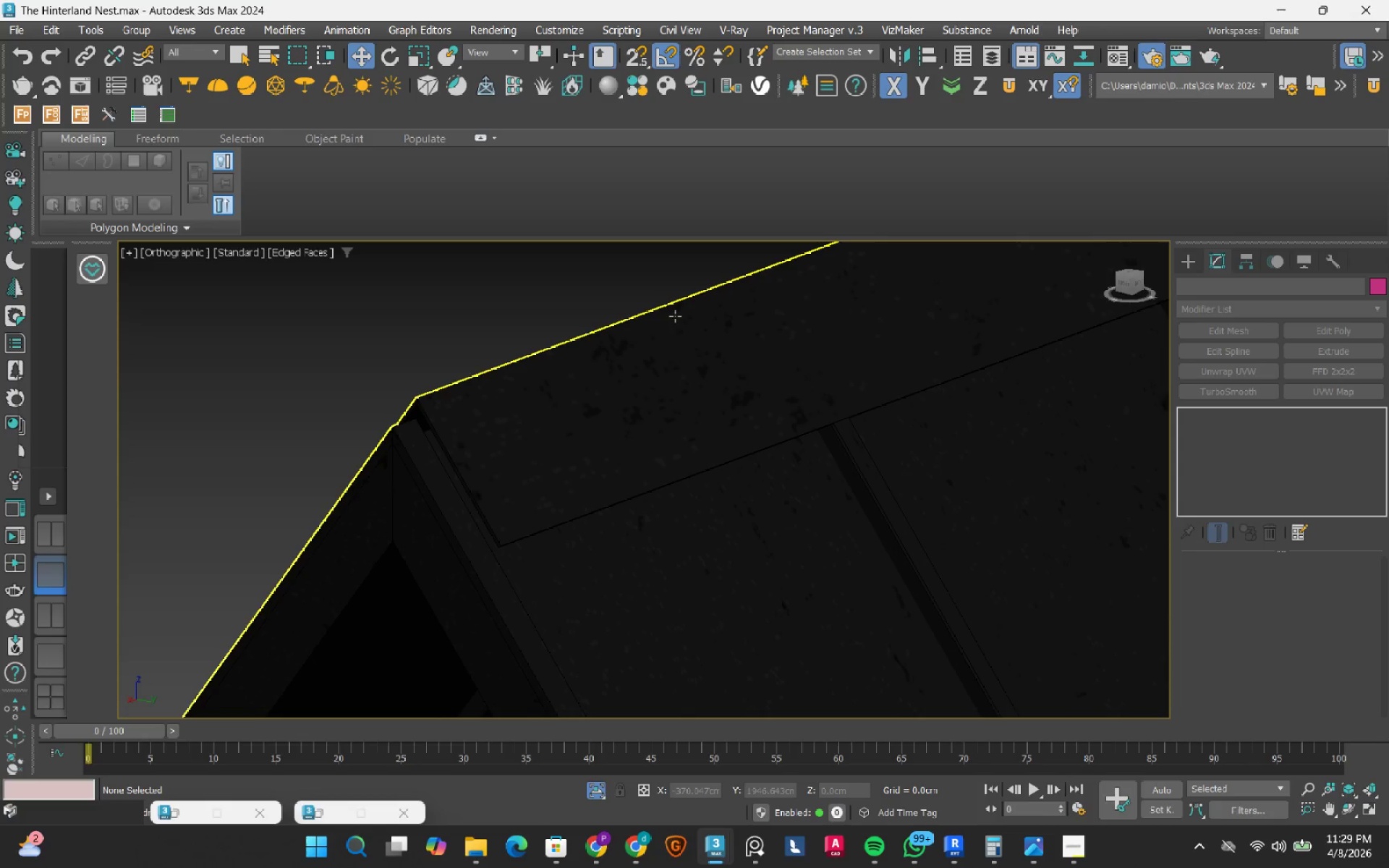 
scroll: coordinate [752, 378], scroll_direction: down, amount: 4.0
 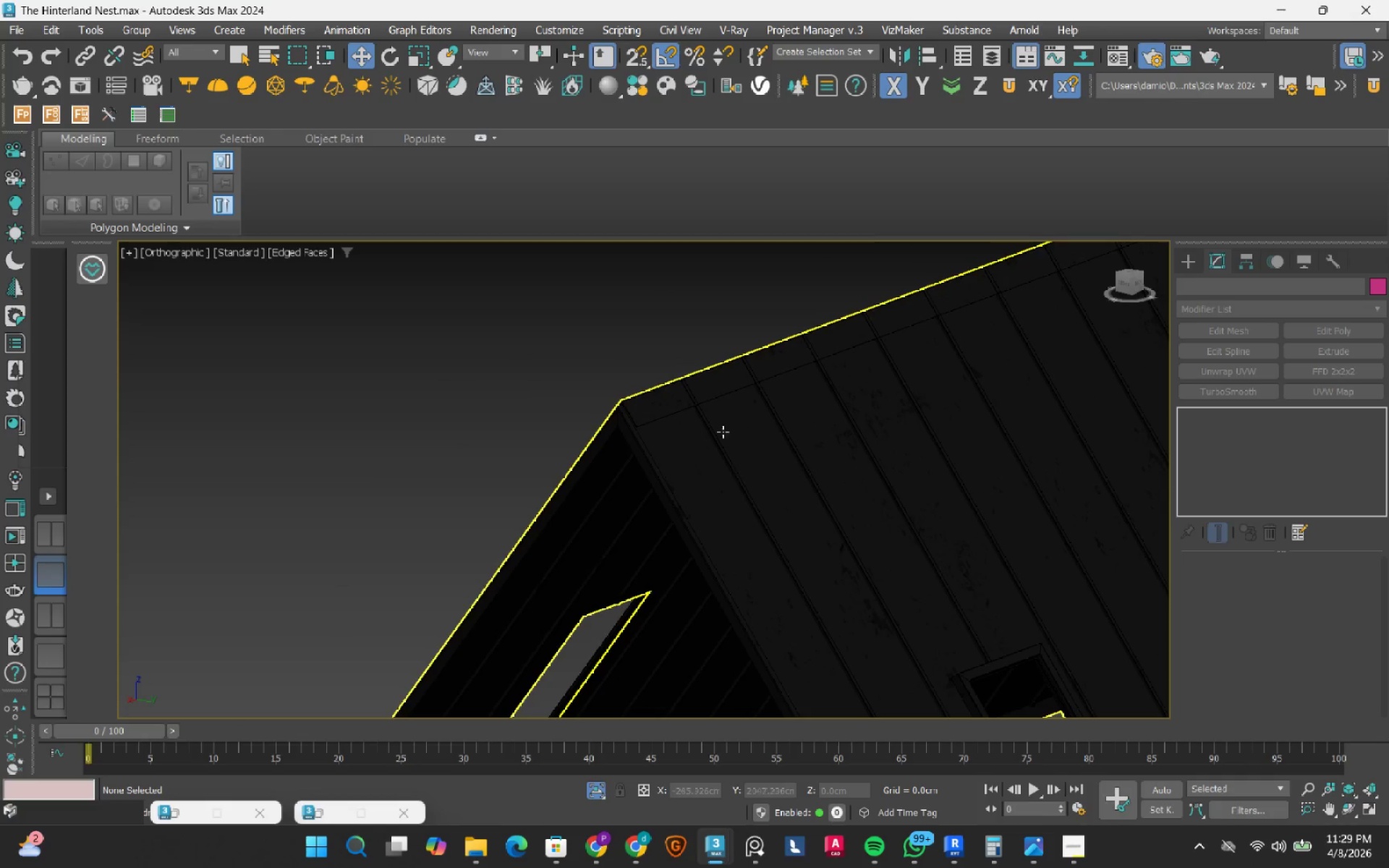 
scroll: coordinate [710, 398], scroll_direction: up, amount: 3.0
 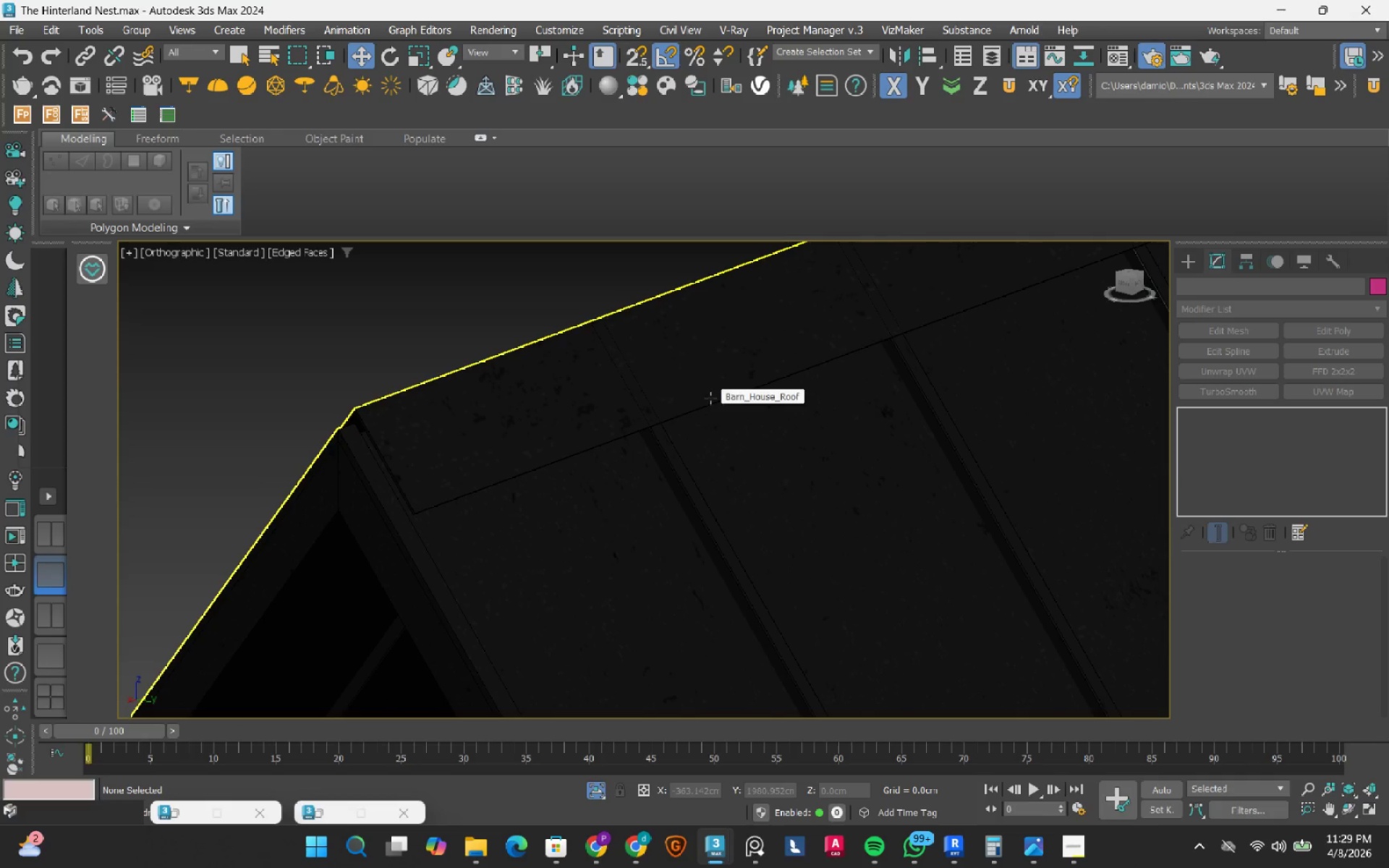 
scroll: coordinate [710, 398], scroll_direction: down, amount: 5.0
 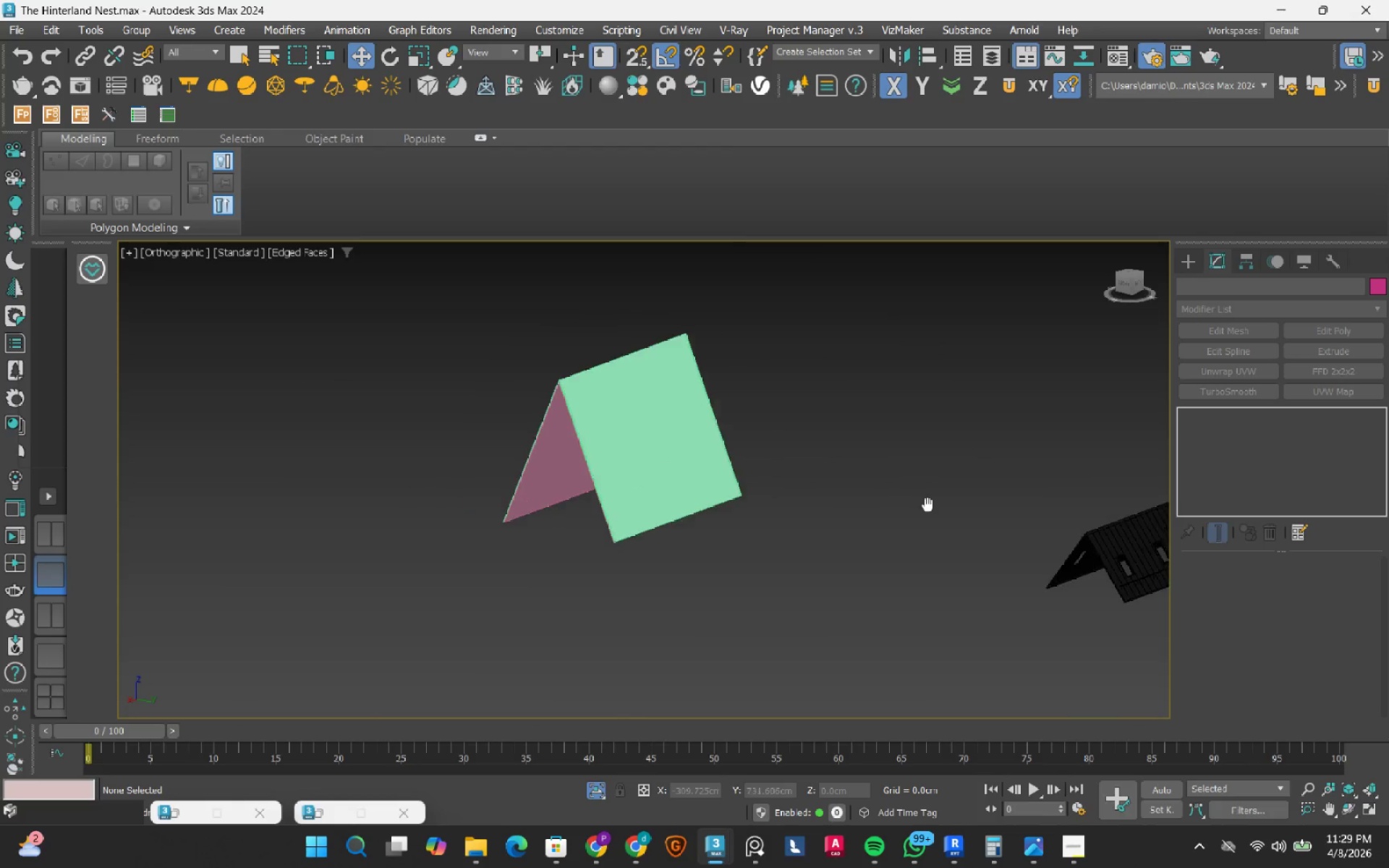 
scroll: coordinate [246, 396], scroll_direction: up, amount: 9.0
 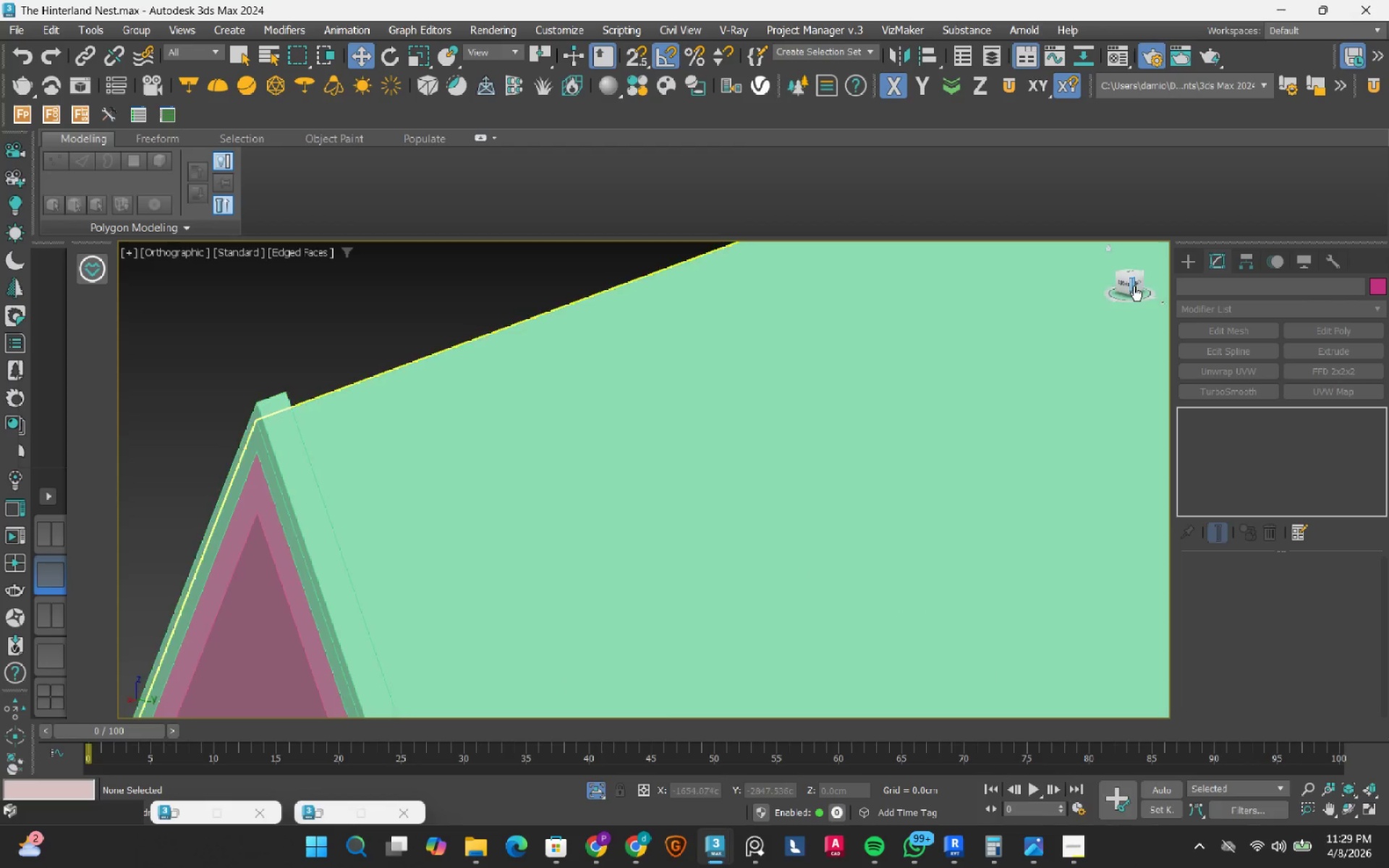 
left_click_drag(start_coordinate=[893, 570], to_coordinate=[548, 297])
 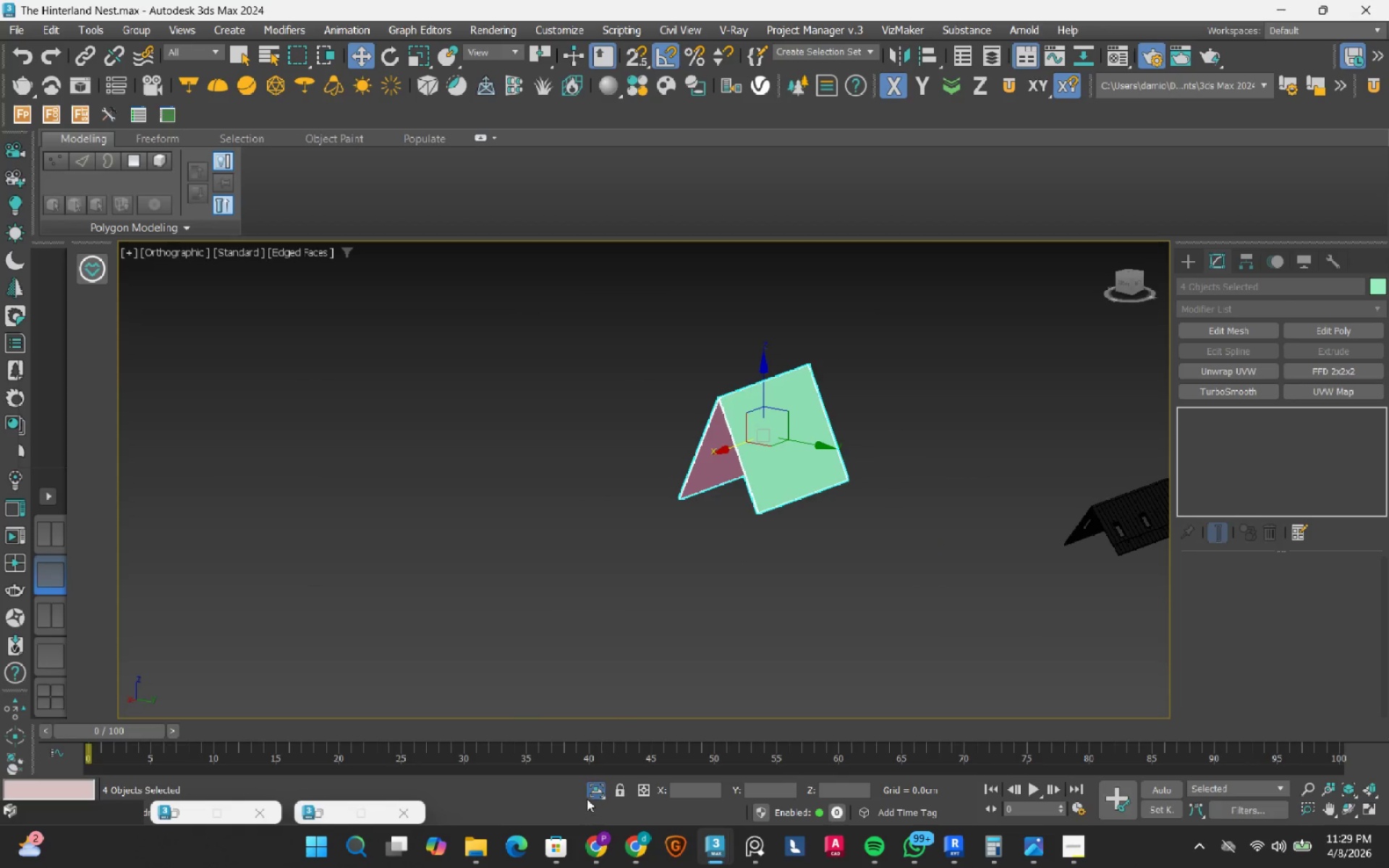 
scroll: coordinate [729, 398], scroll_direction: down, amount: 10.0
 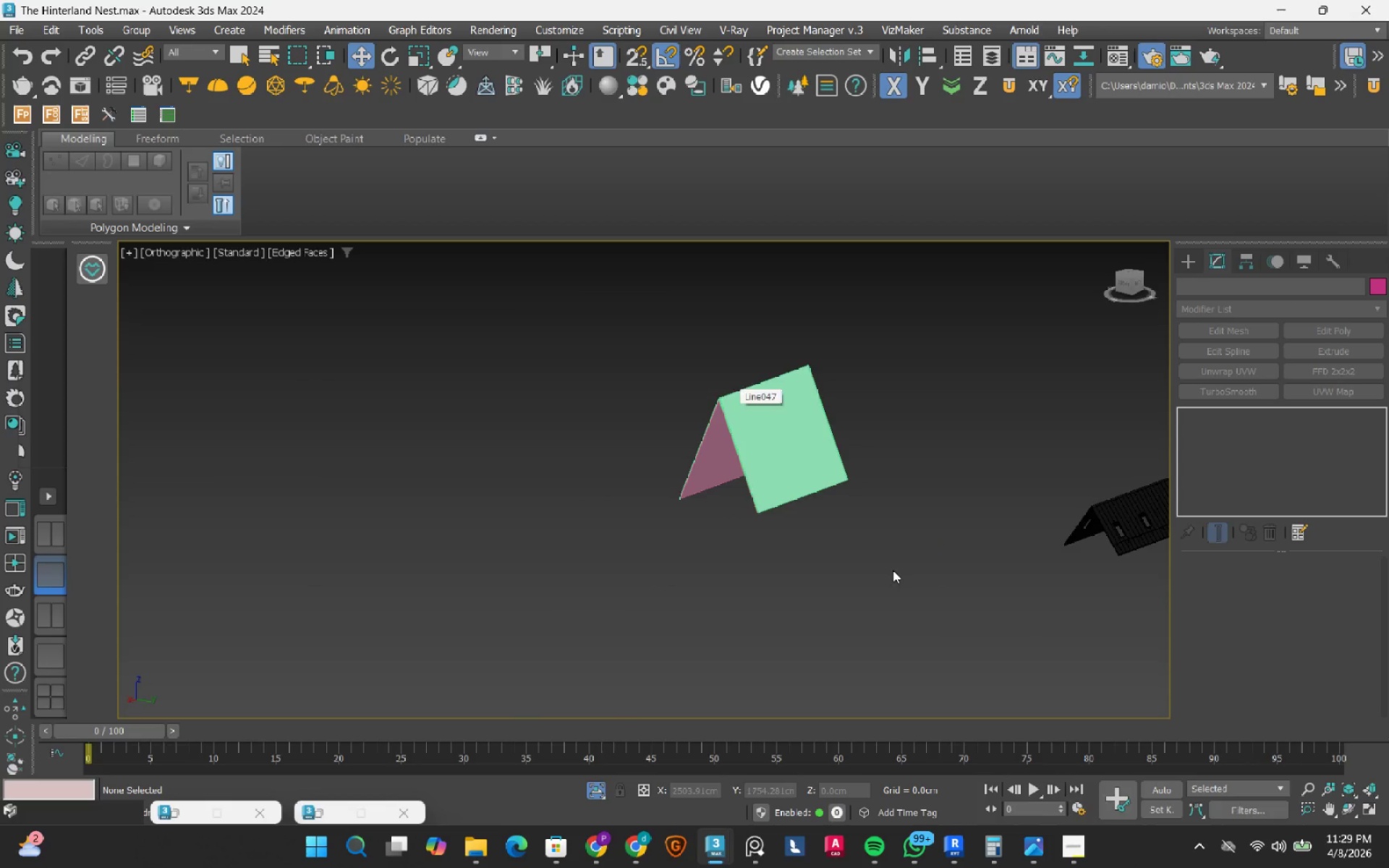 
left_click([592, 788])
 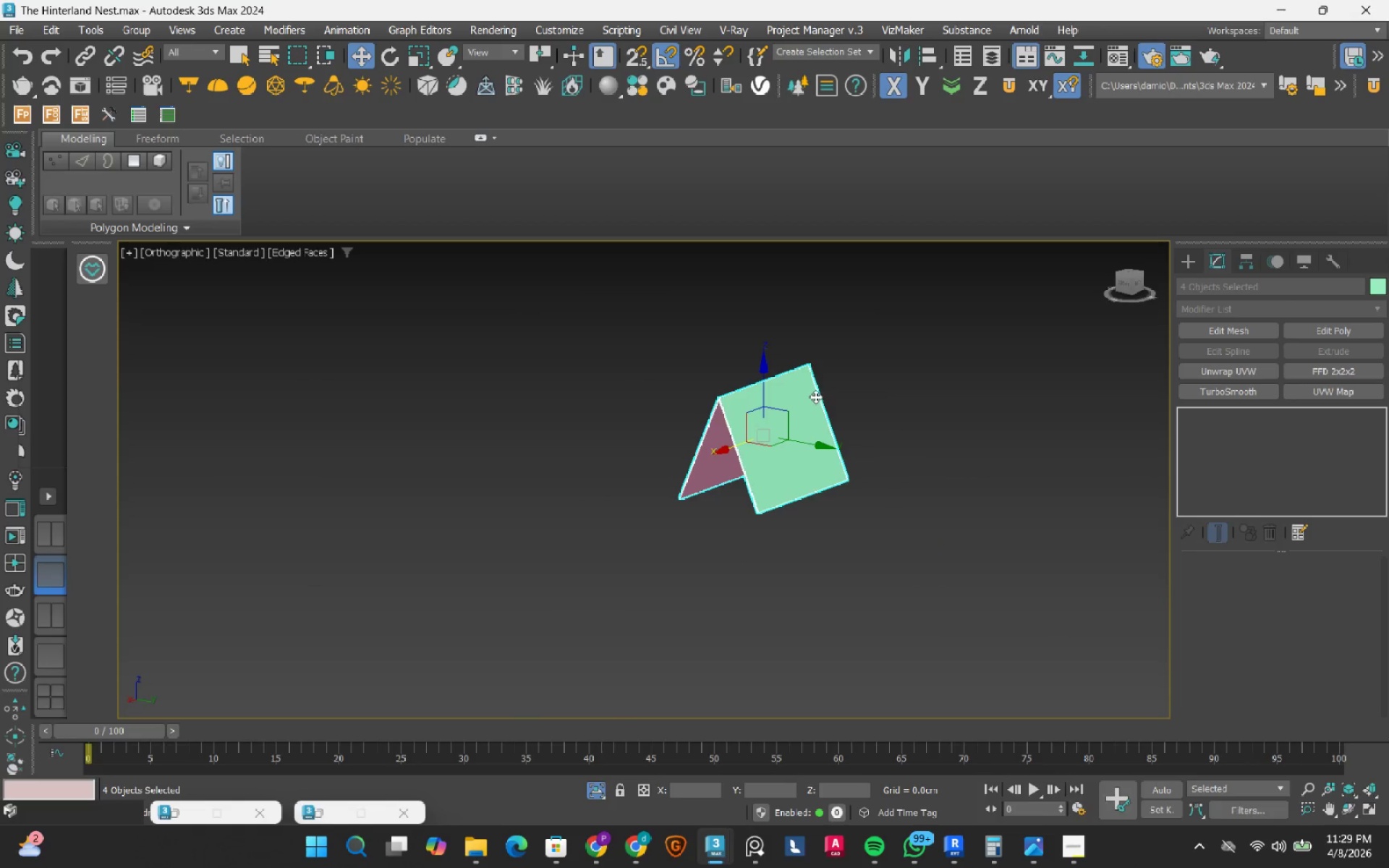 
left_click([983, 299])
 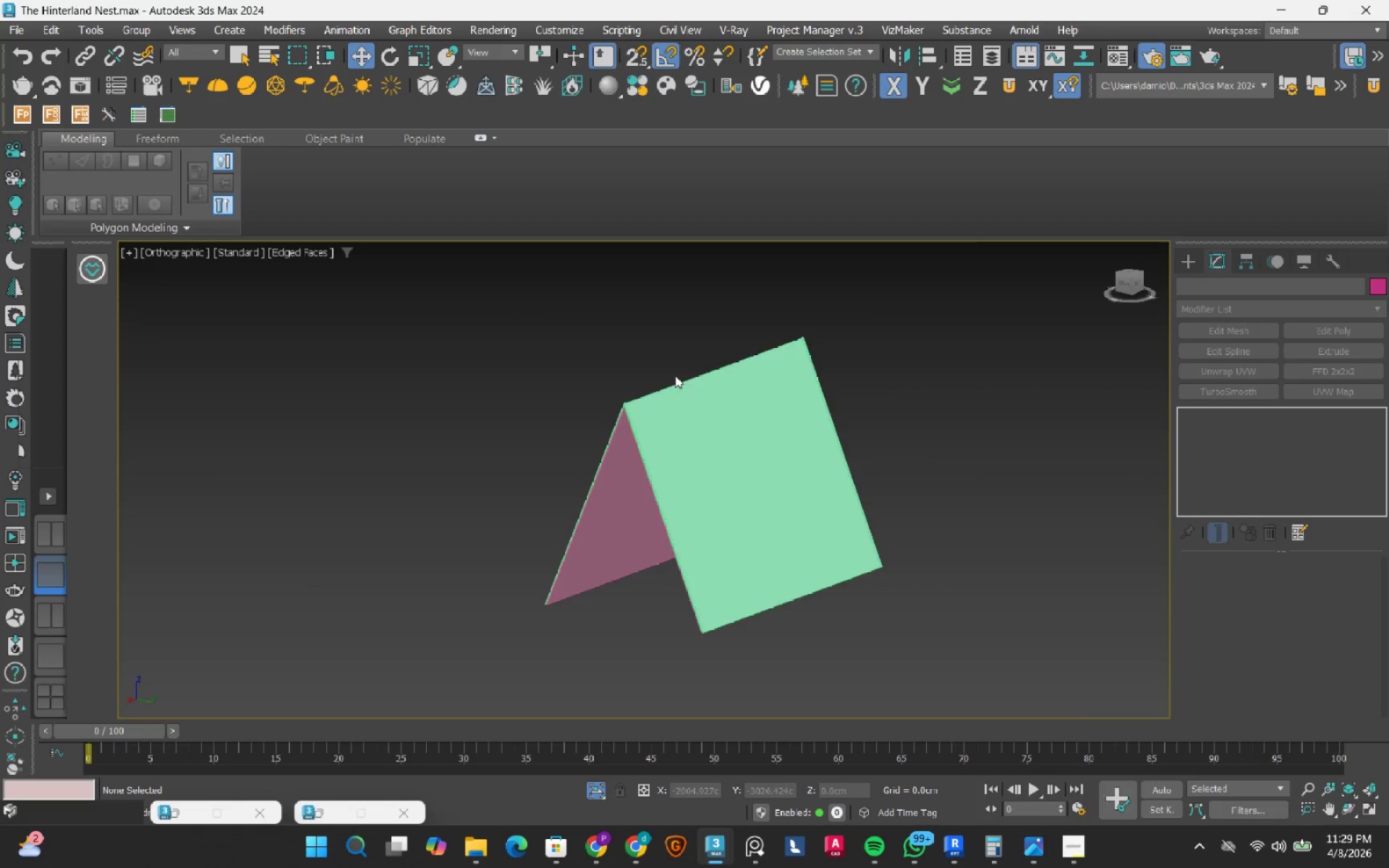 
scroll: coordinate [524, 461], scroll_direction: up, amount: 7.0
 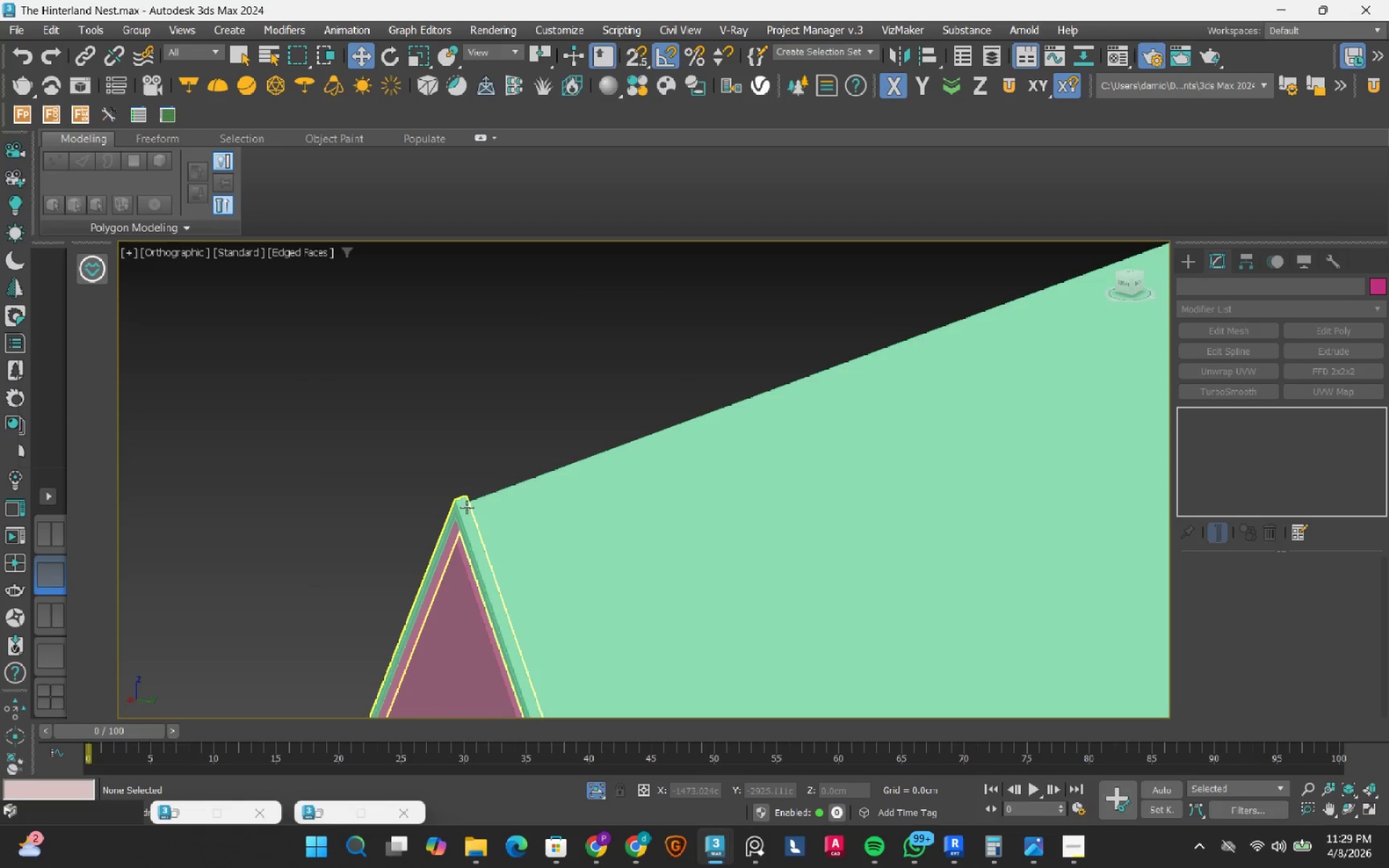 
left_click([467, 507])
 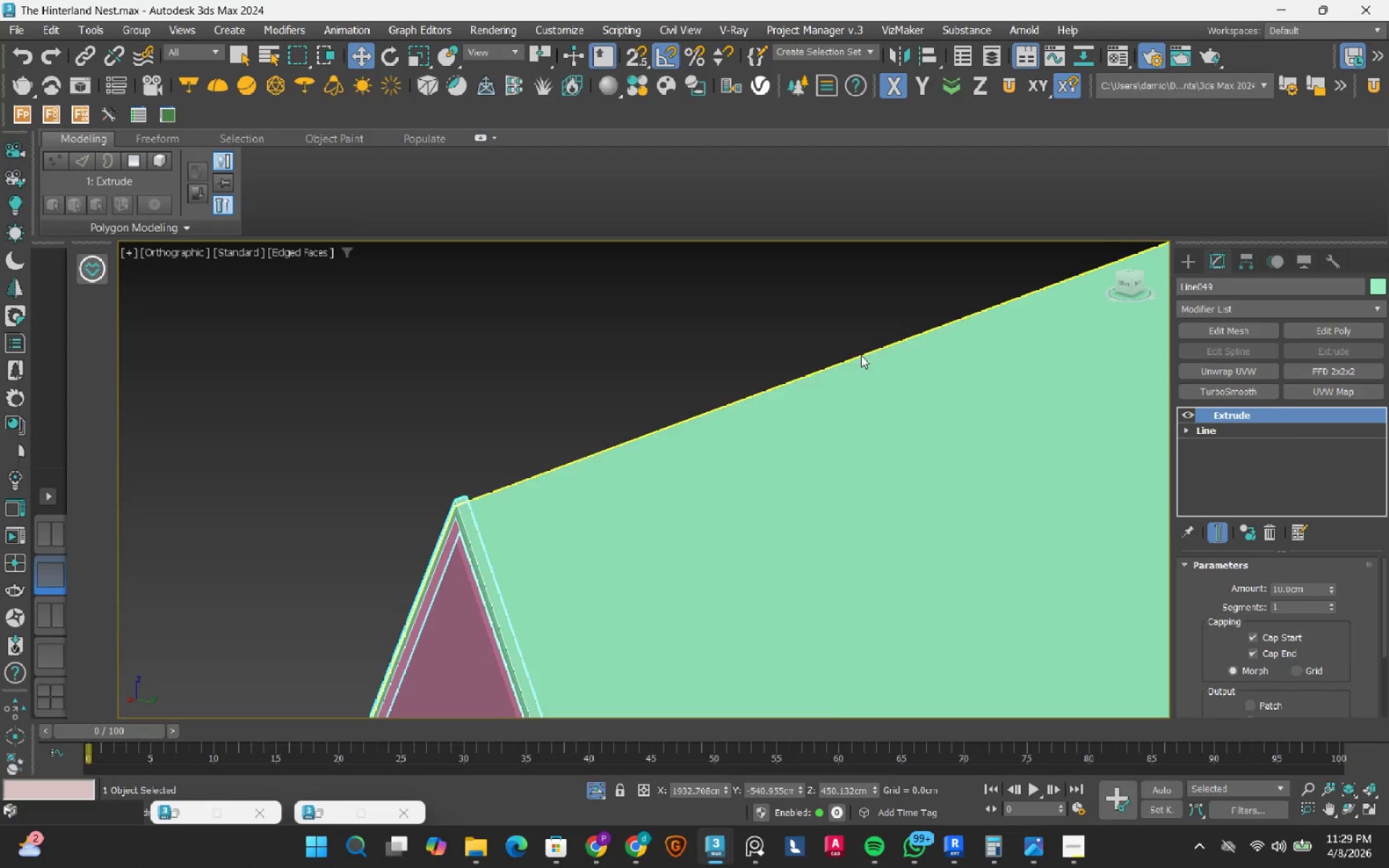 
scroll: coordinate [879, 345], scroll_direction: down, amount: 2.0
 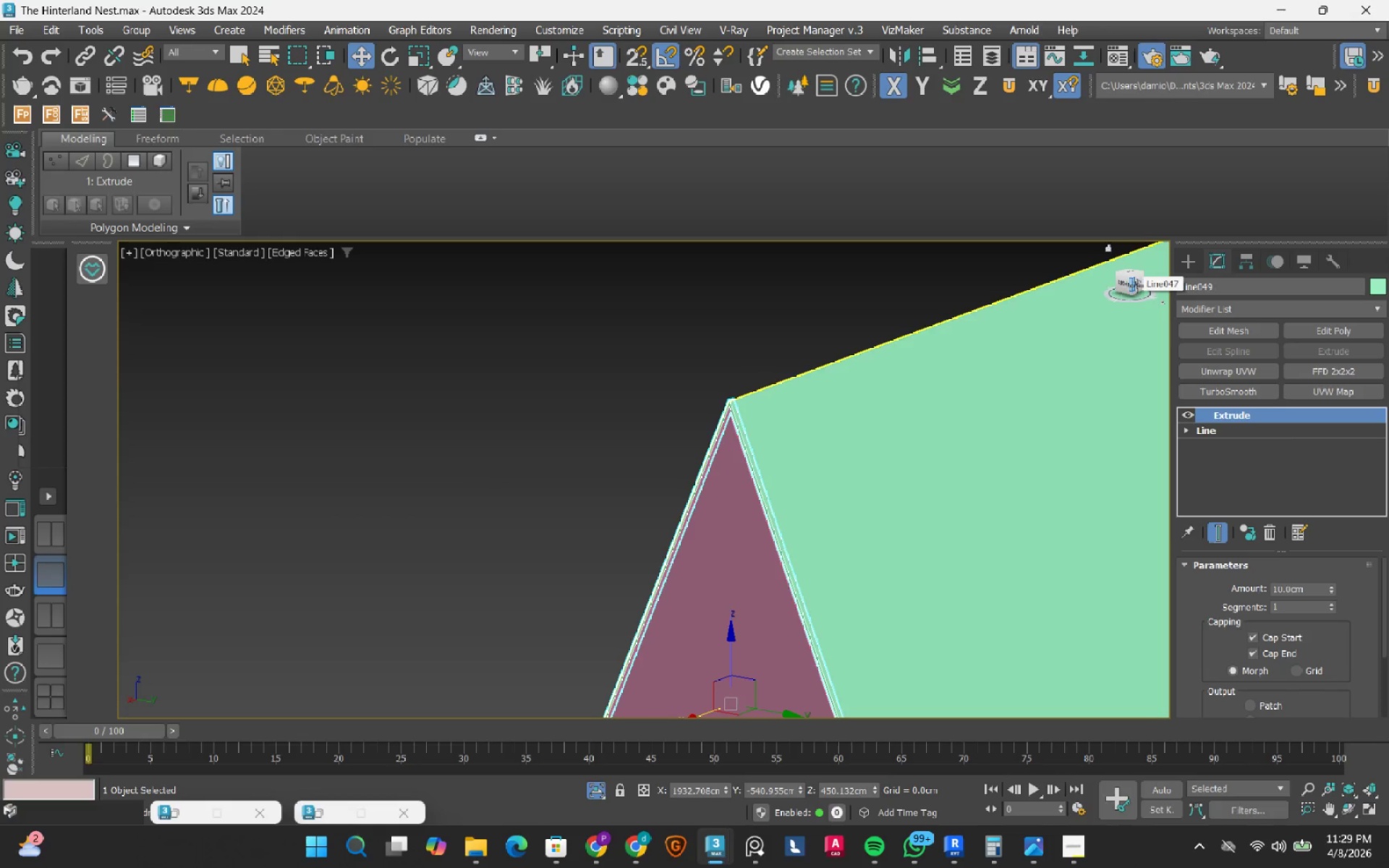 
left_click([1137, 286])
 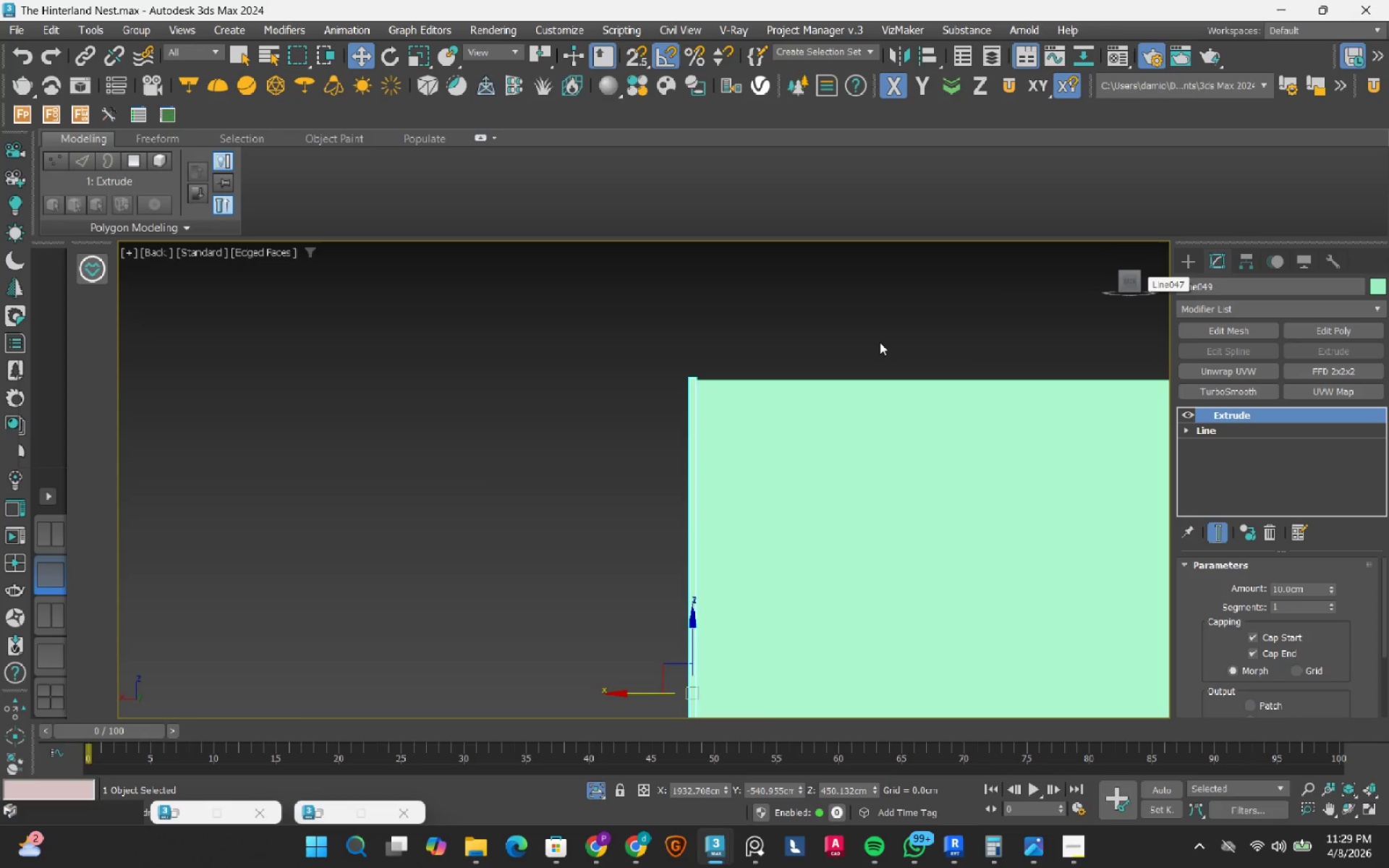 
scroll: coordinate [858, 357], scroll_direction: down, amount: 3.0
 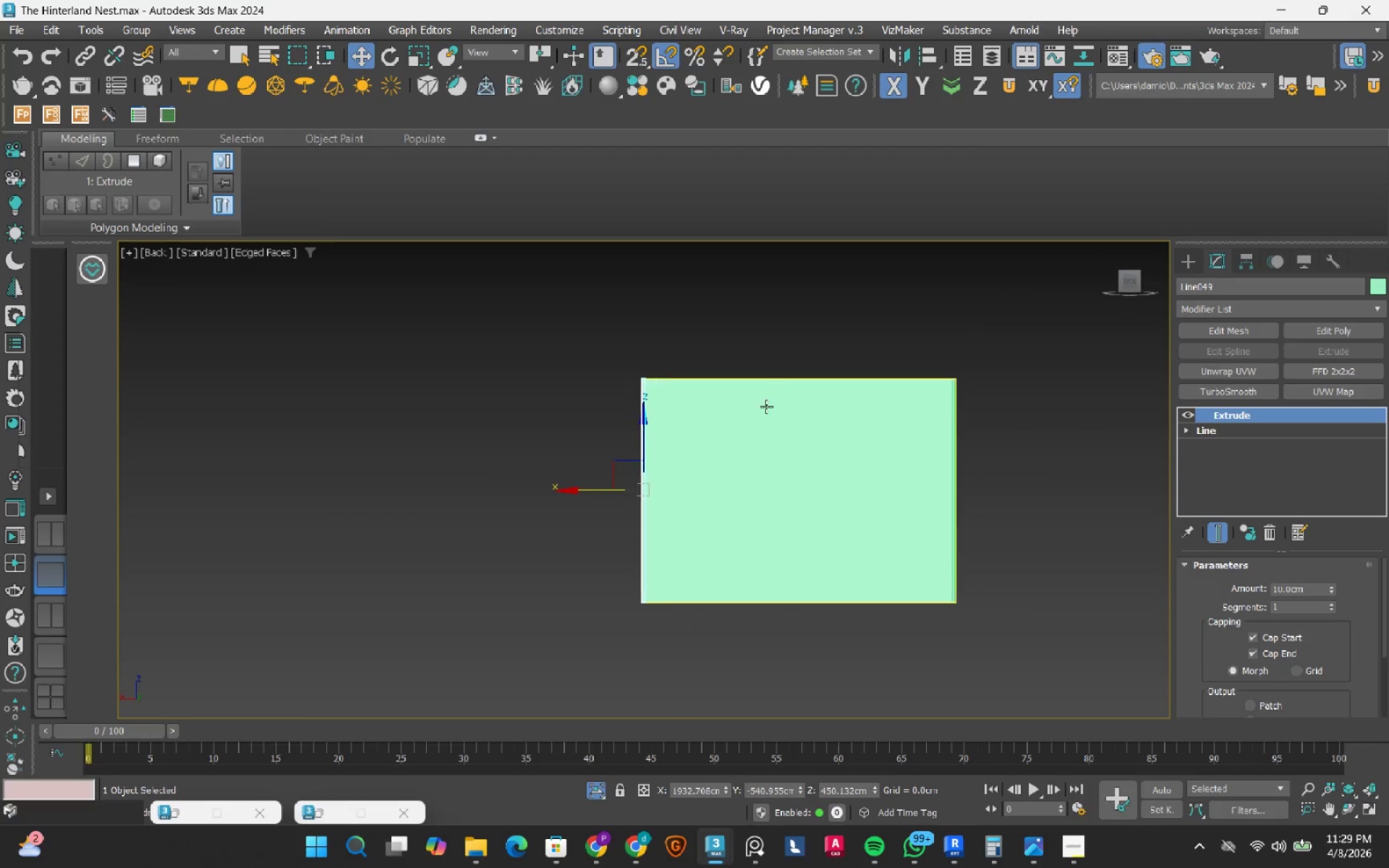 
key(F3)
 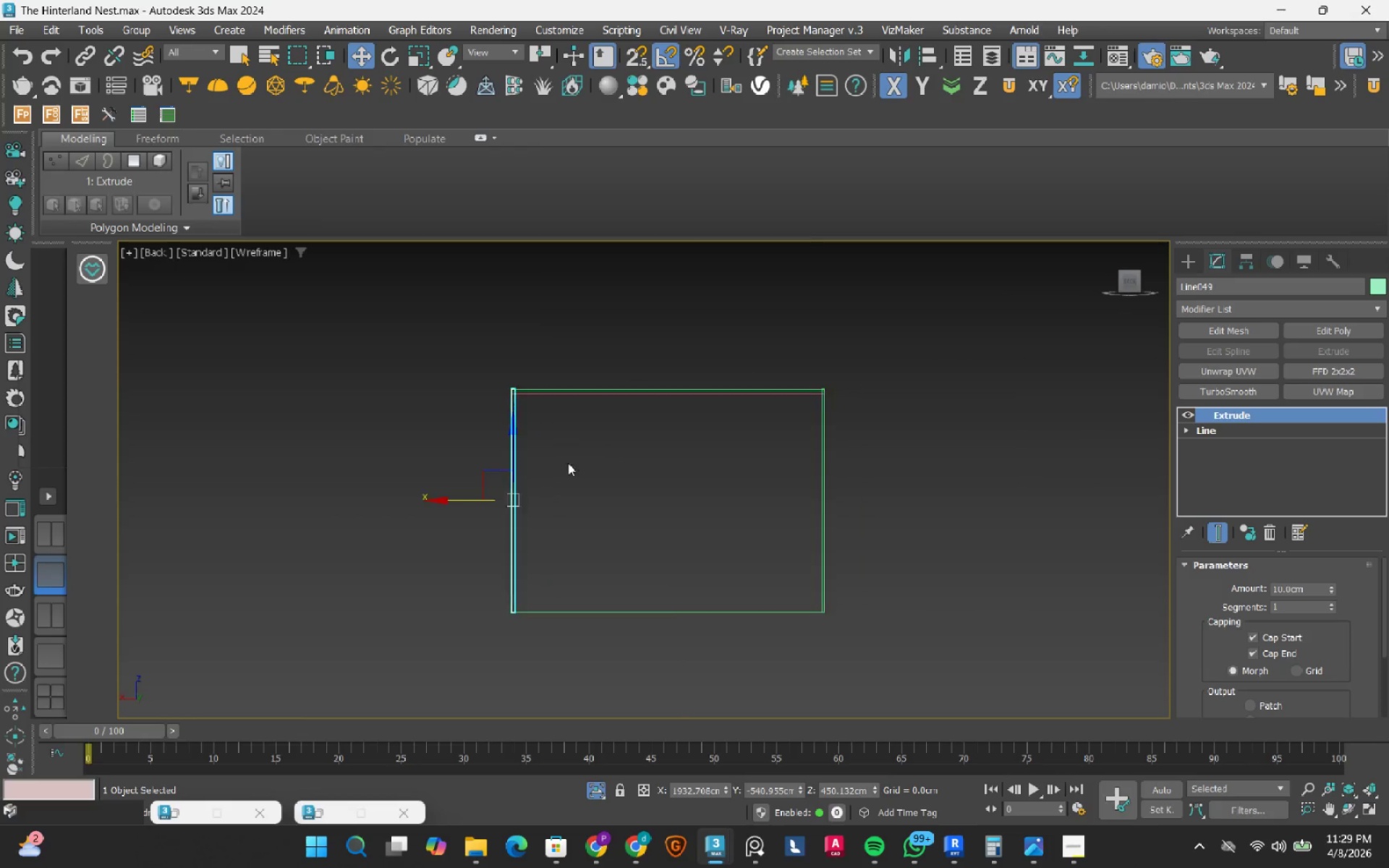 
scroll: coordinate [531, 492], scroll_direction: up, amount: 1.0
 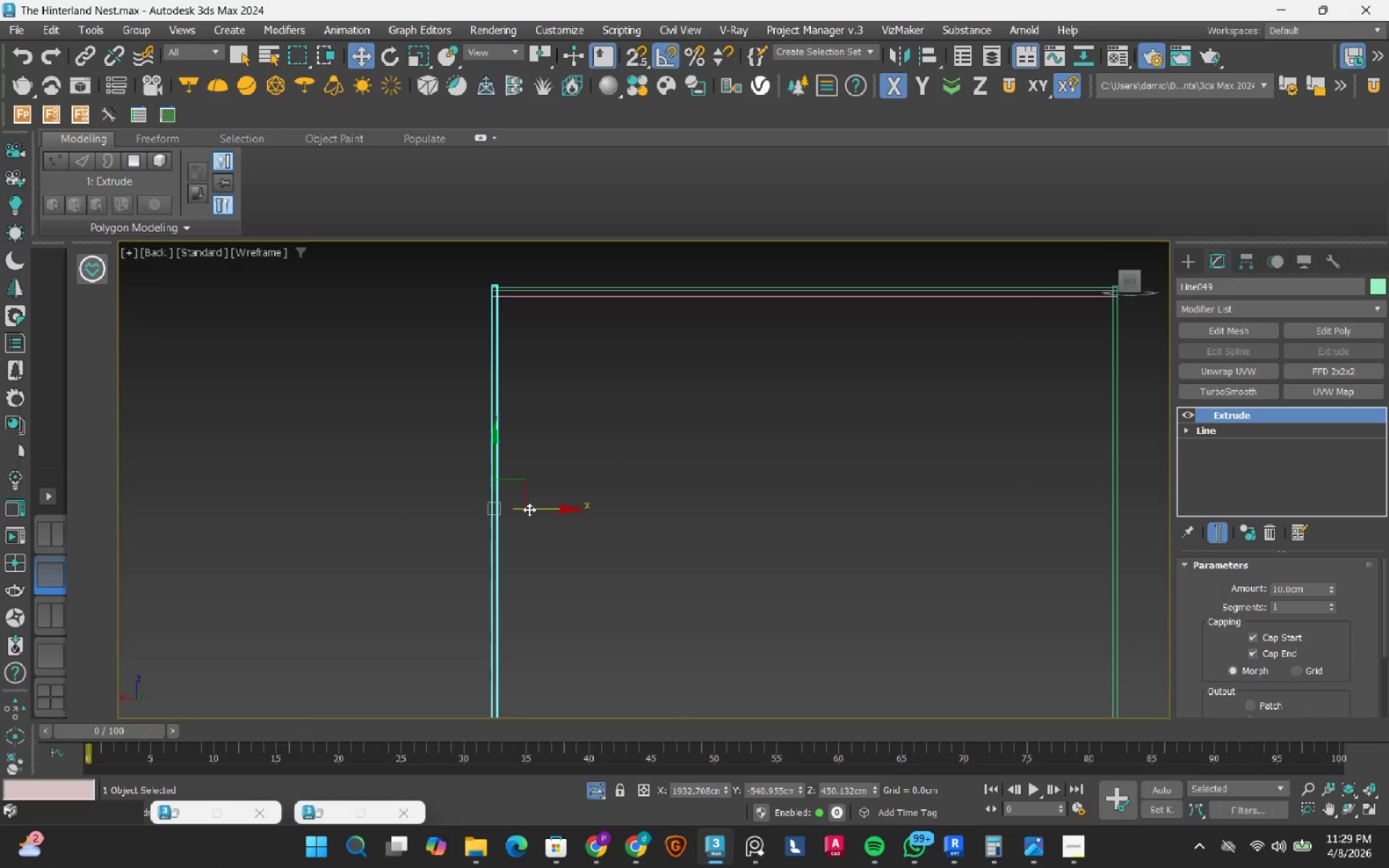 
hold_key(key=ShiftLeft, duration=1.5)
left_click_drag(start_coordinate=[530, 509], to_coordinate=[585, 529])
 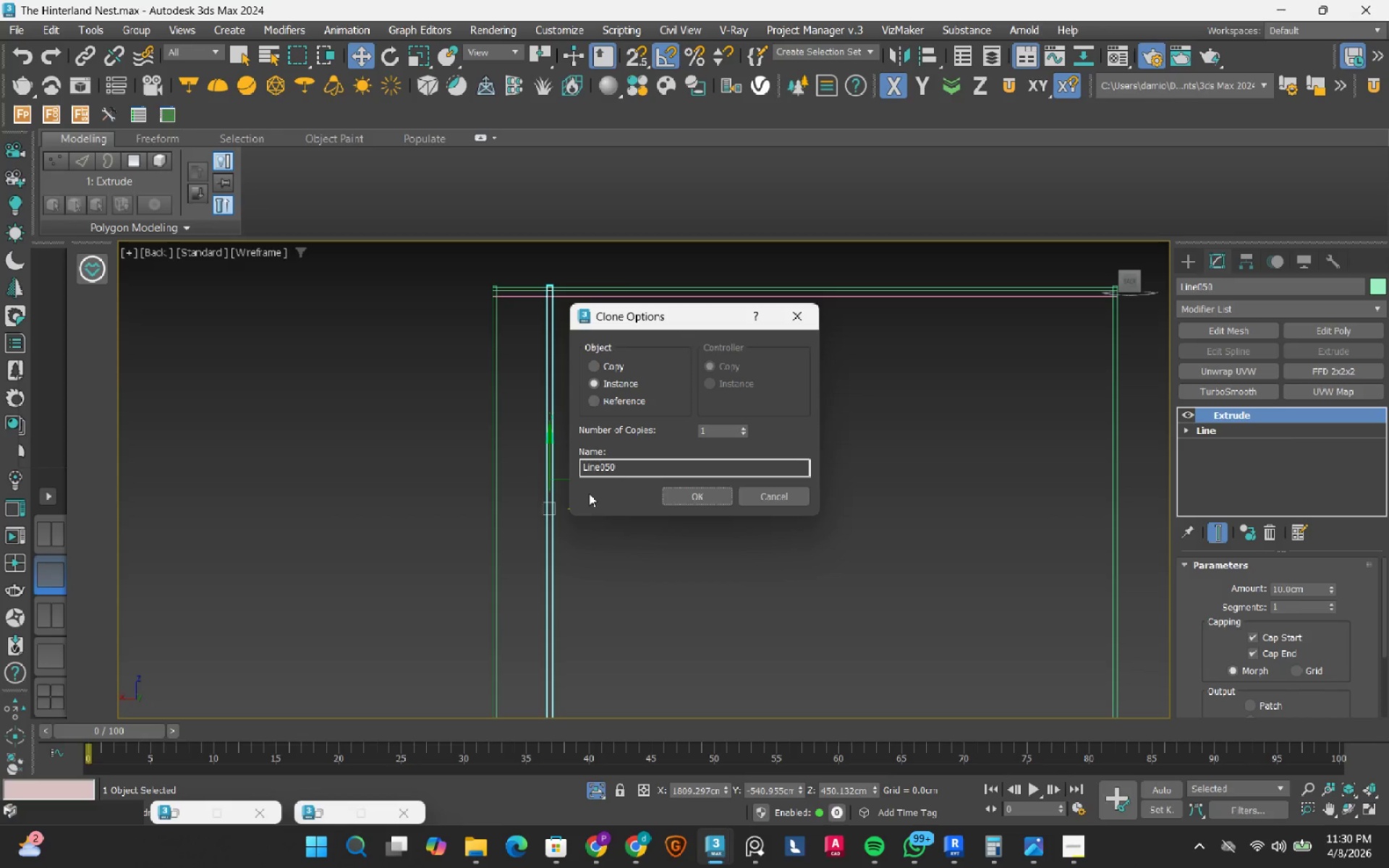 
hold_key(key=ShiftLeft, duration=1.5)
 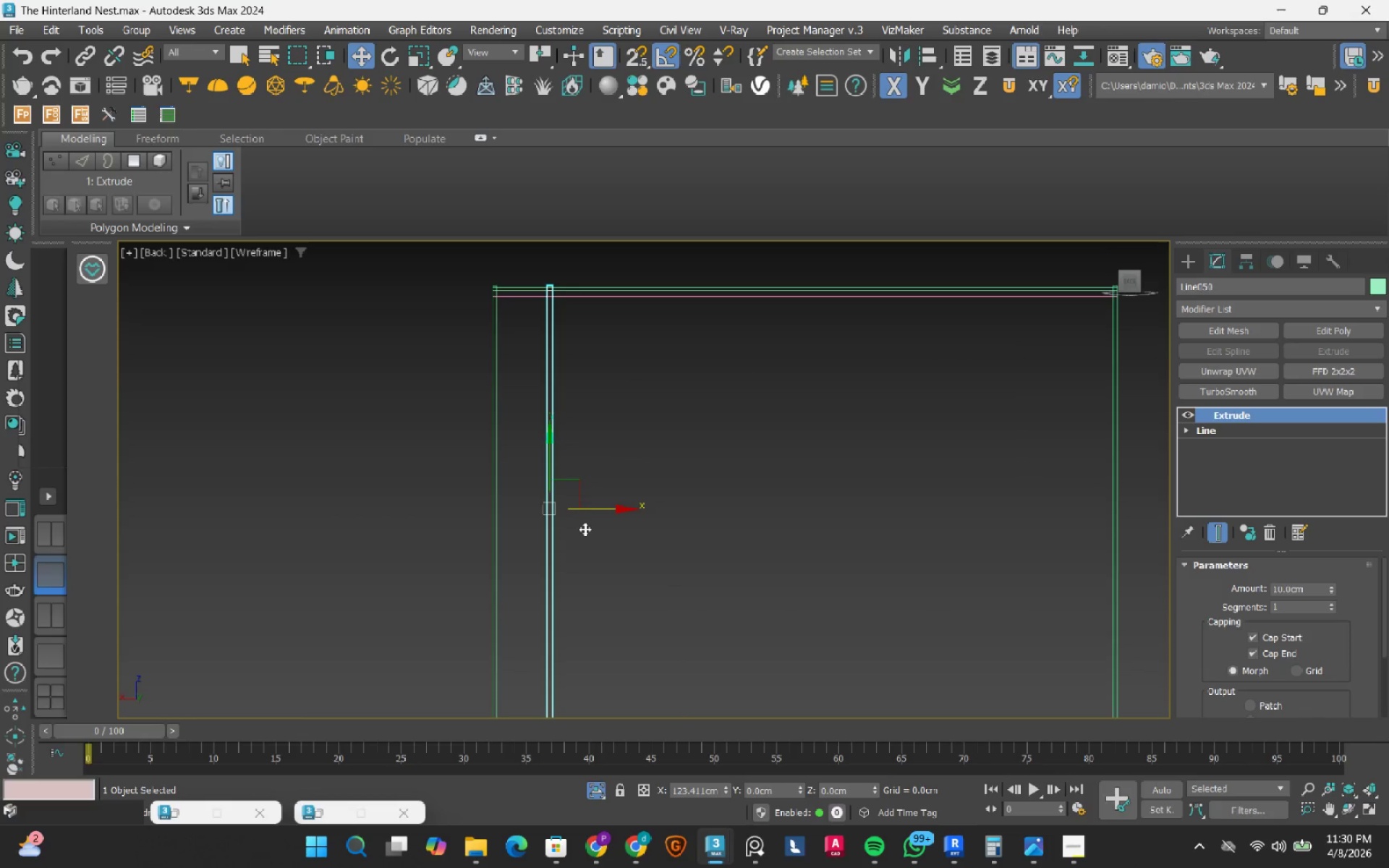 
hold_key(key=ShiftLeft, duration=1.31)
 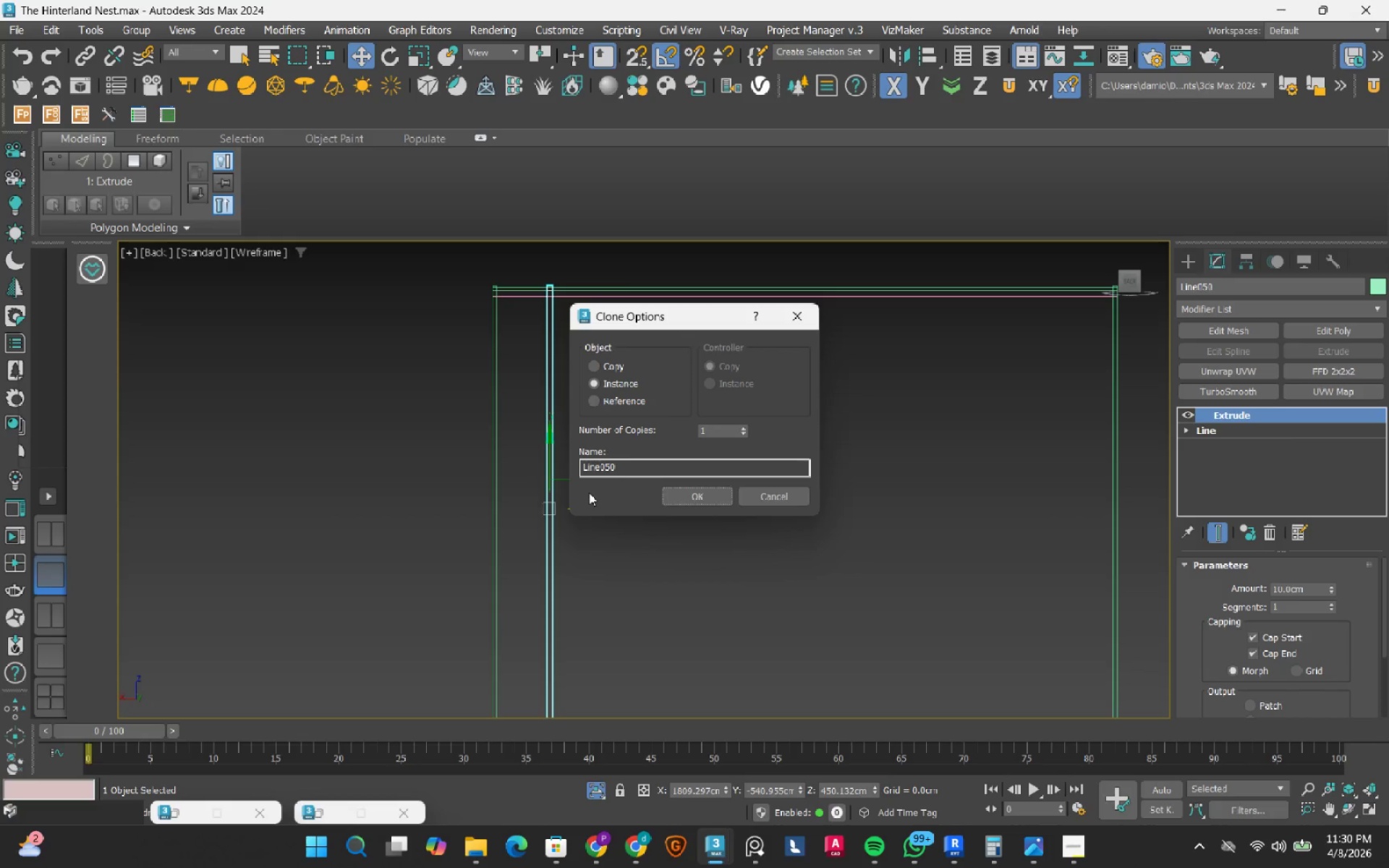 
left_click([607, 364])
 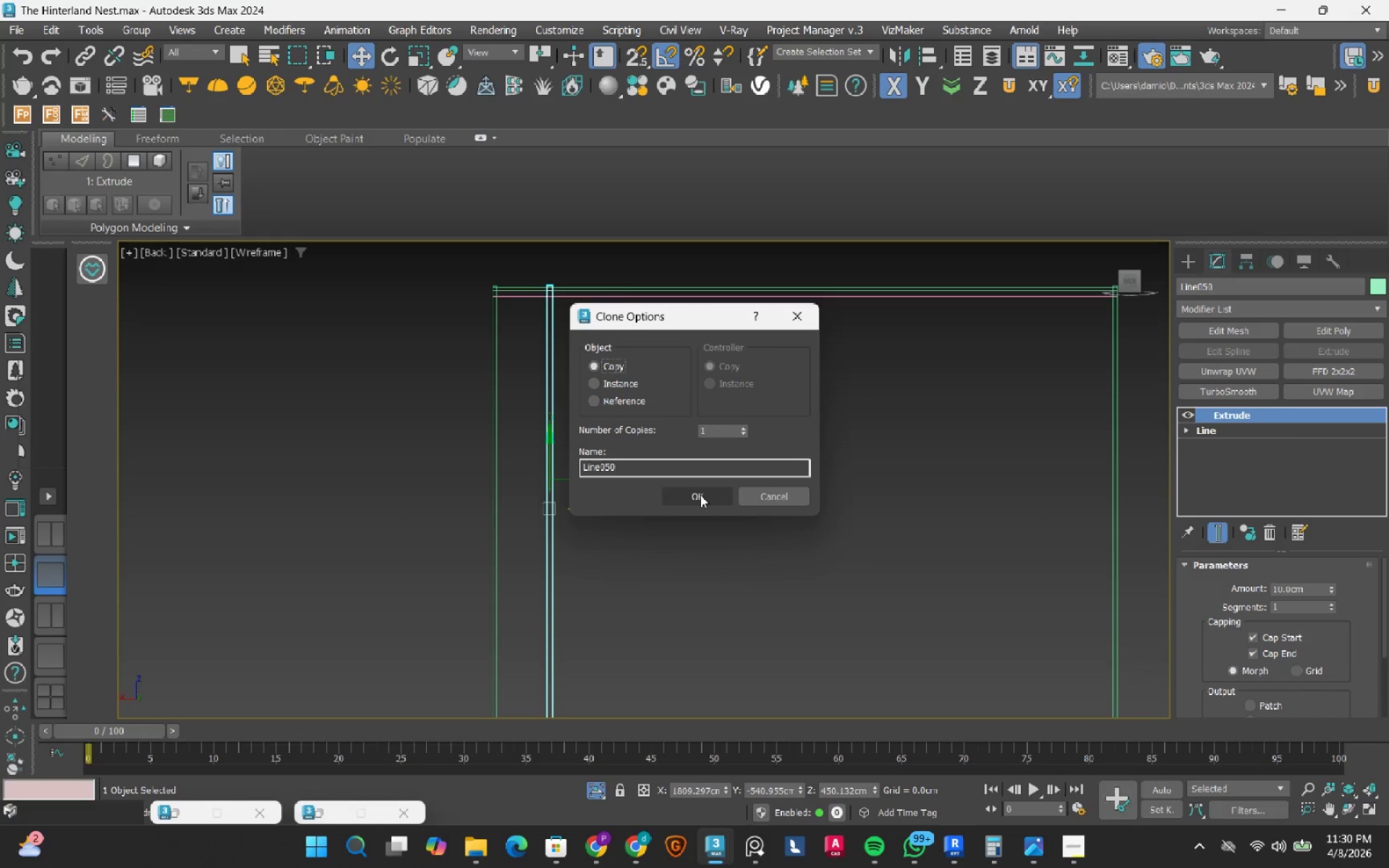 
left_click([623, 378])
 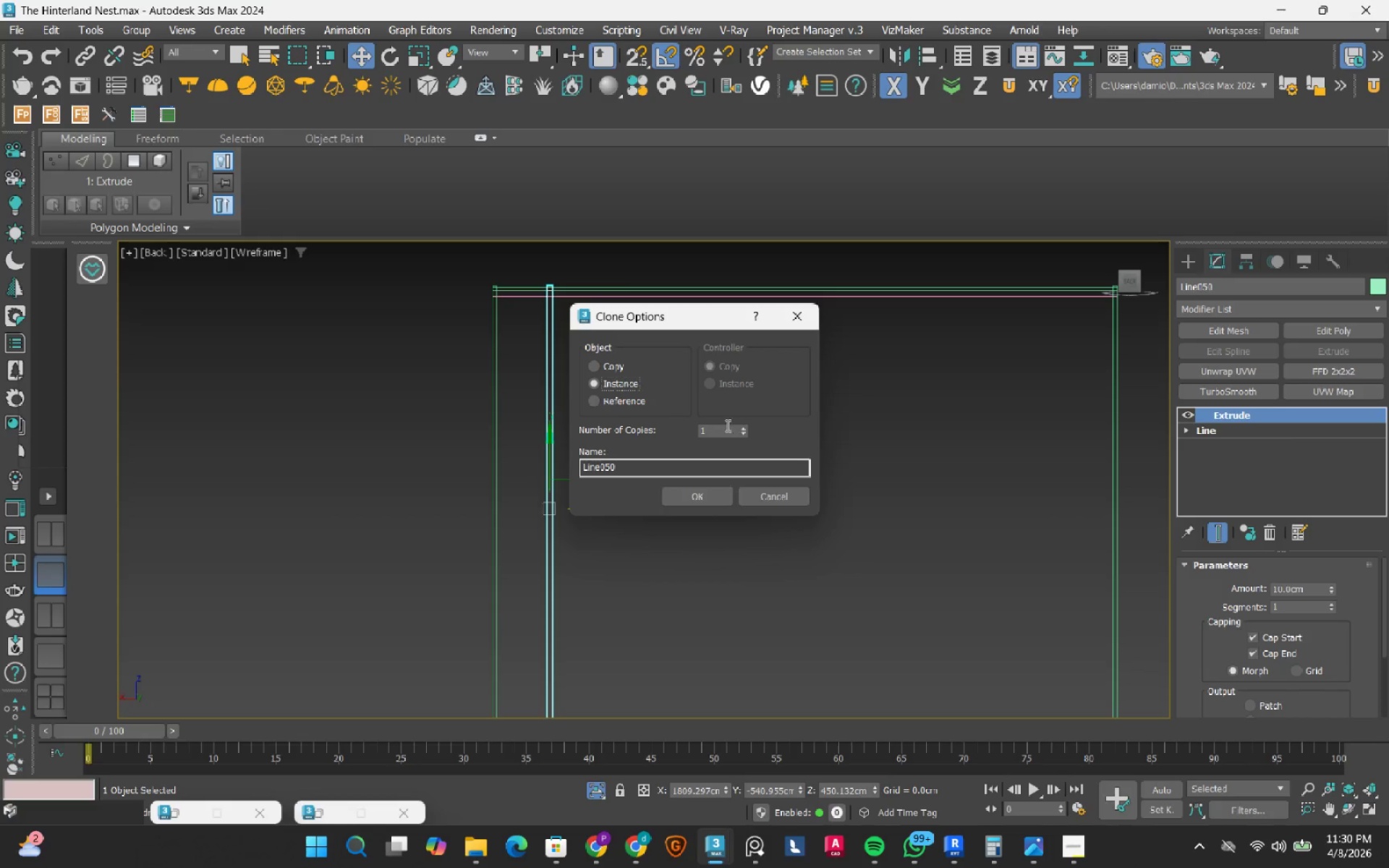 
left_click([726, 426])
 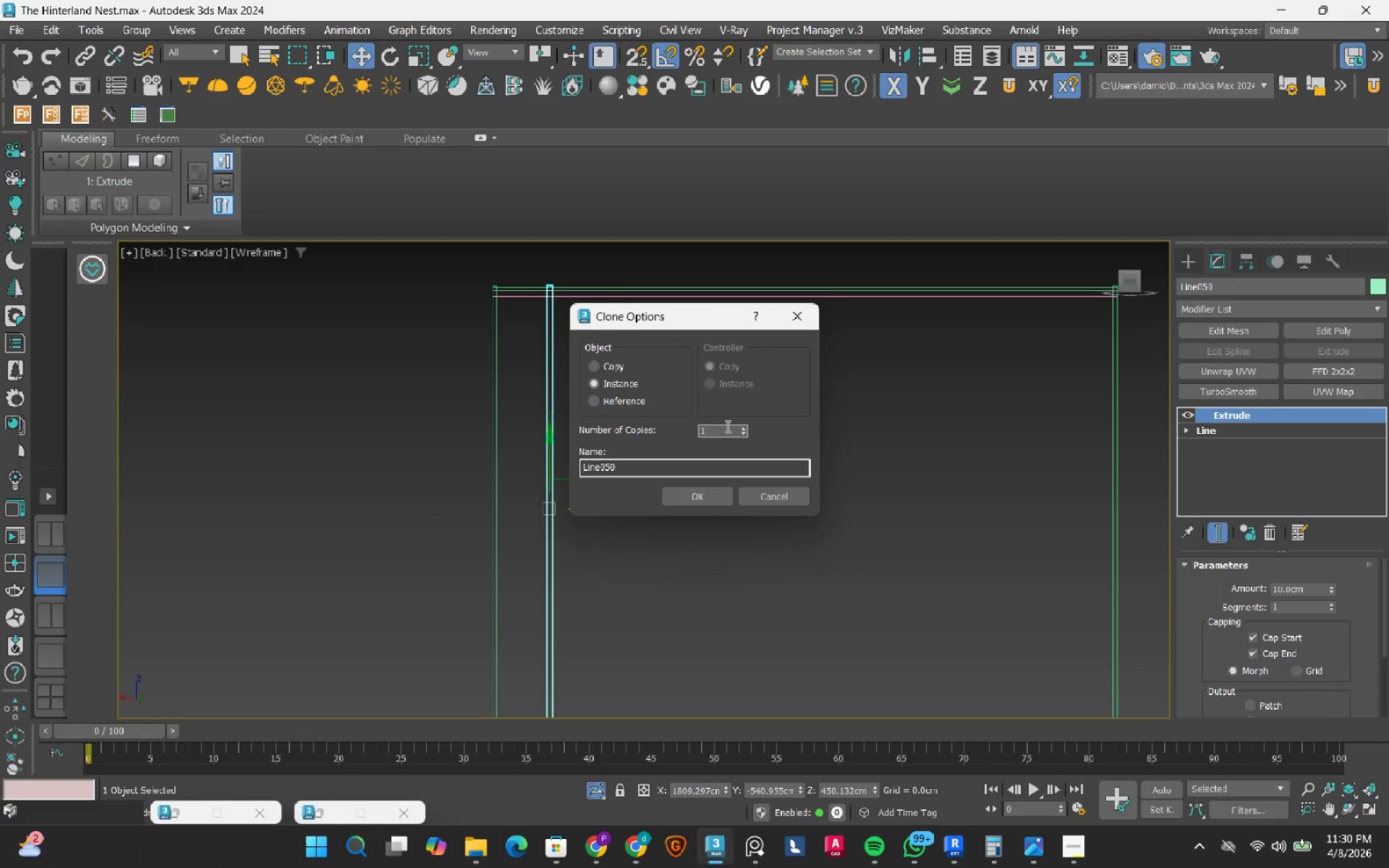 
key(Numpad5)
 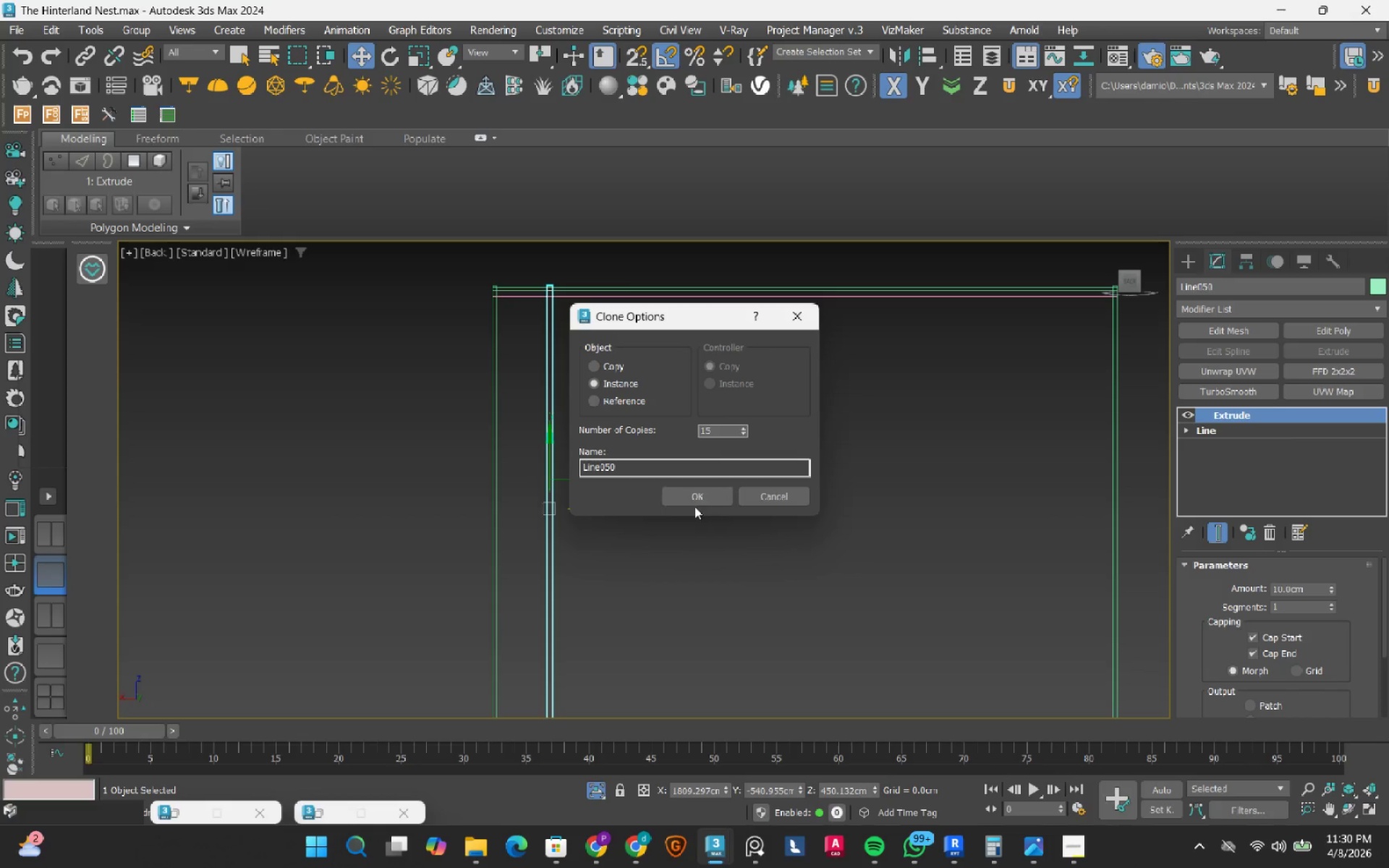 
double_click([696, 498])
 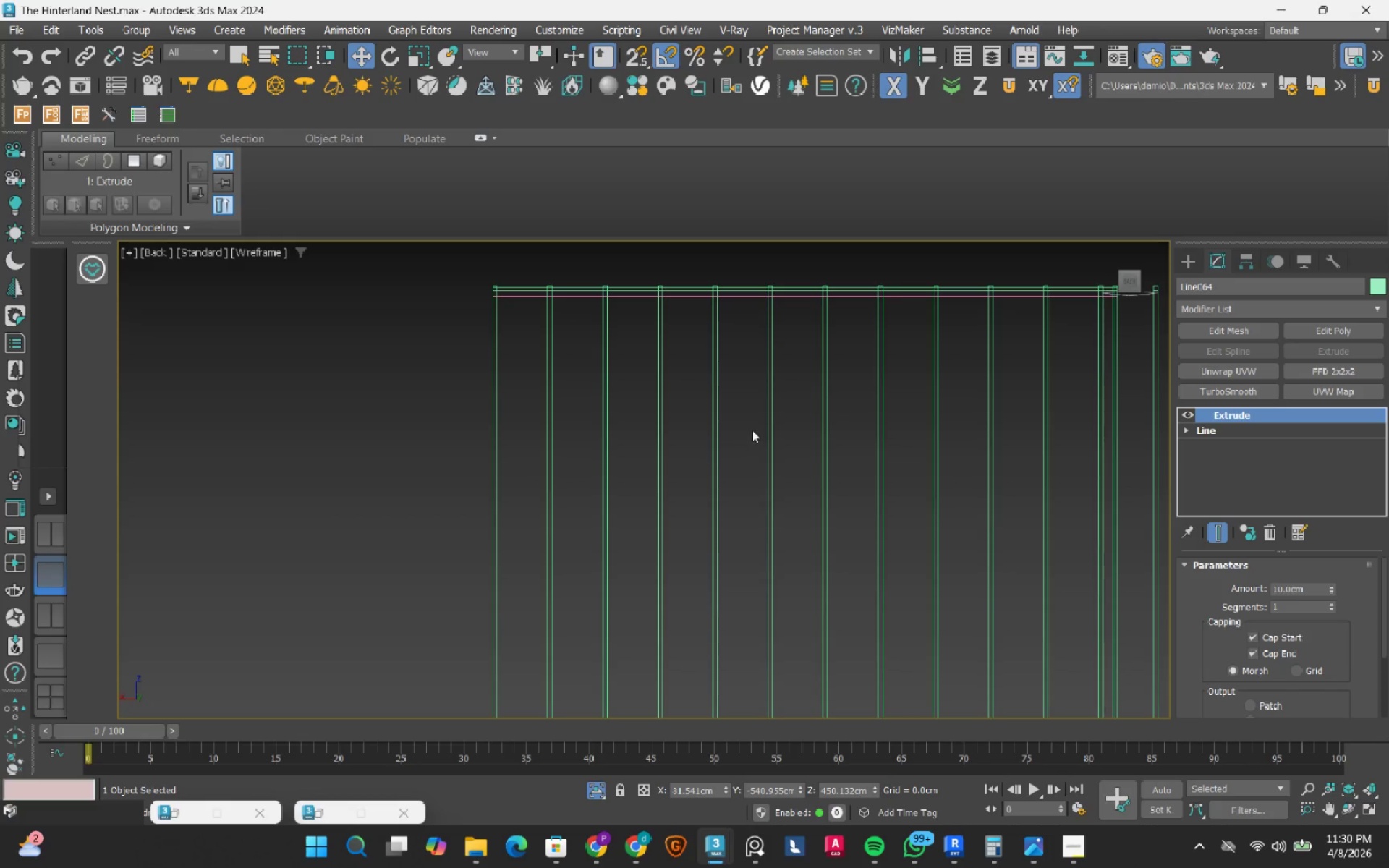 
scroll: coordinate [848, 416], scroll_direction: none, amount: 0.0
 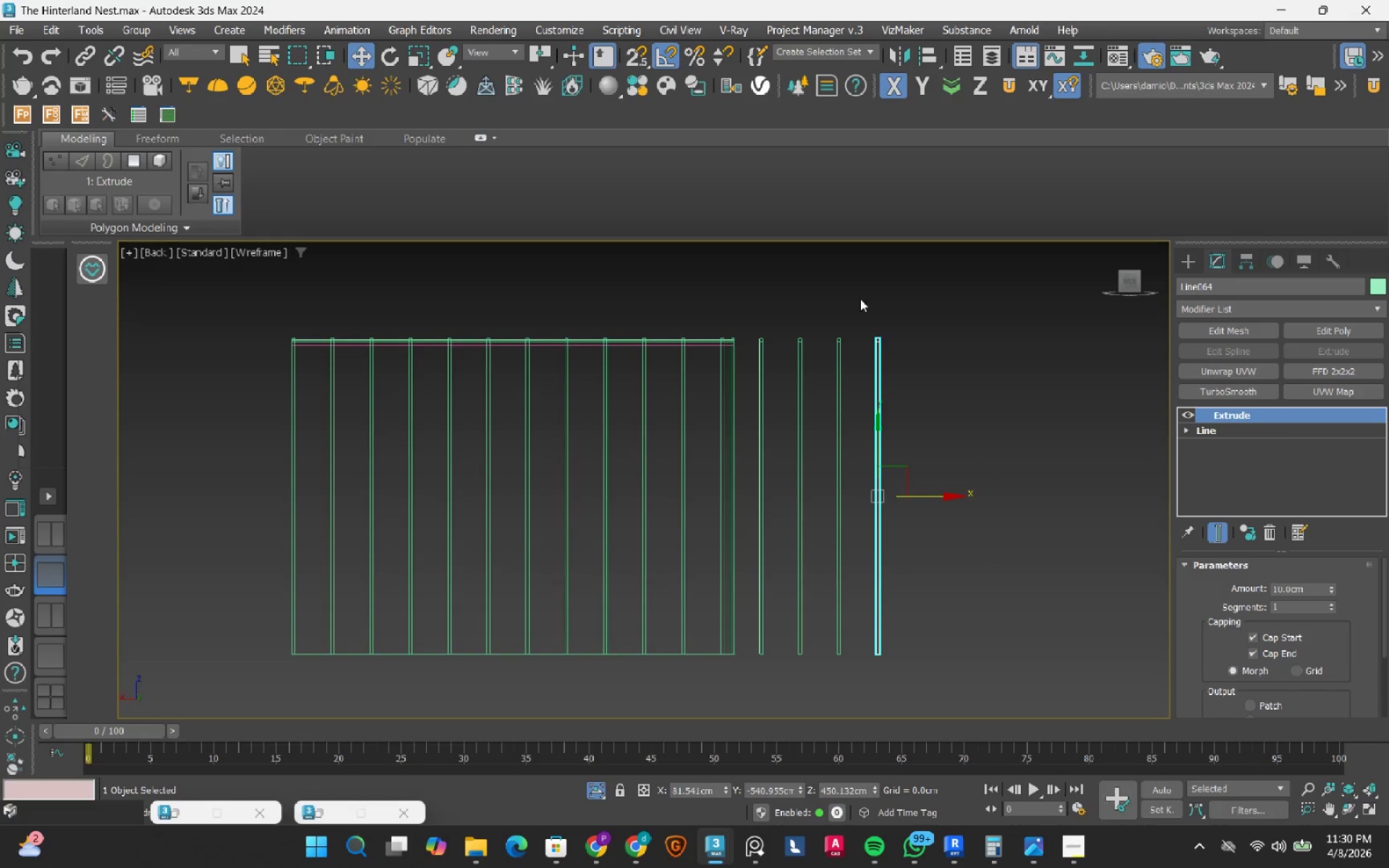 
left_click_drag(start_coordinate=[923, 303], to_coordinate=[754, 376])
 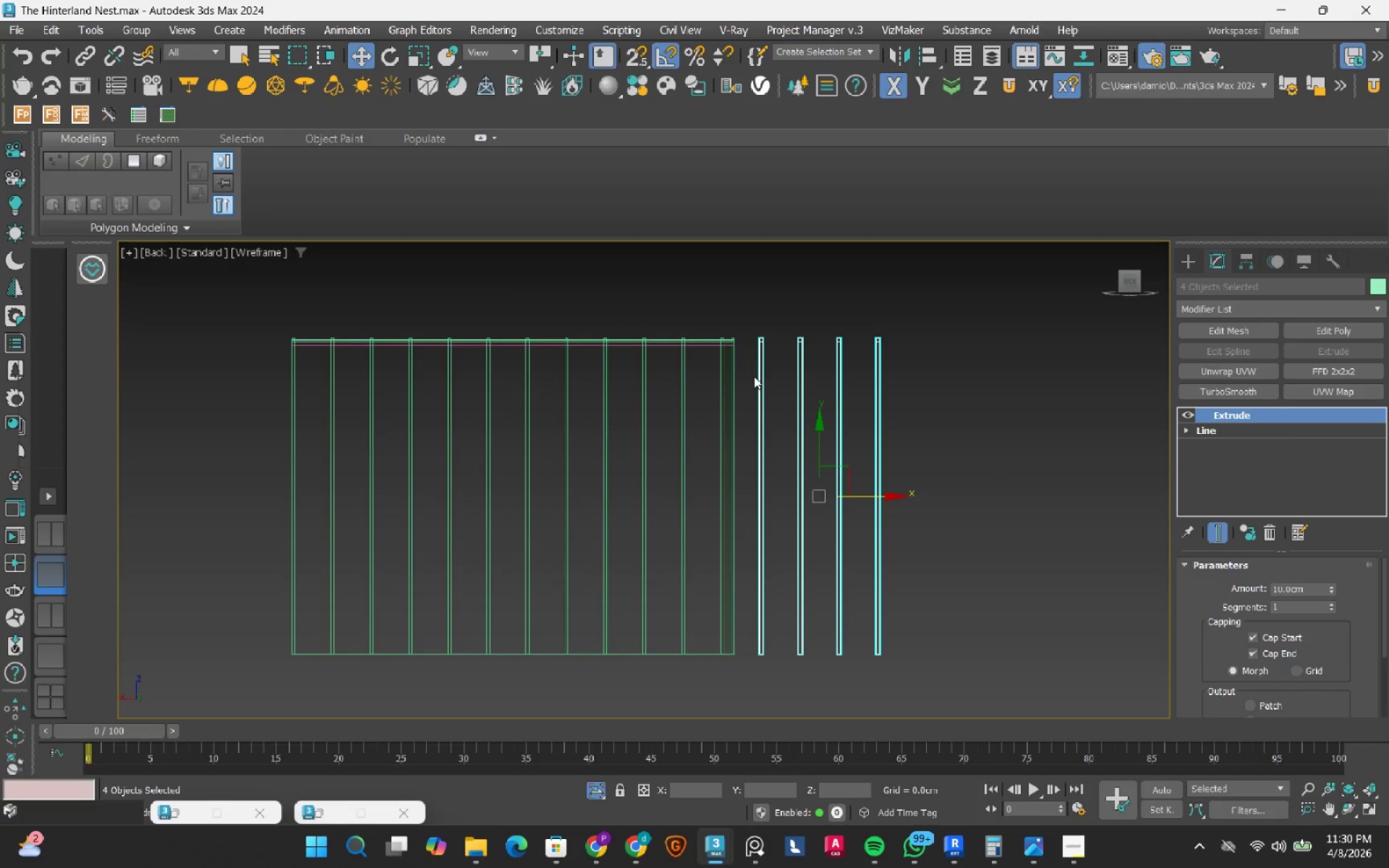 
key(Delete)
 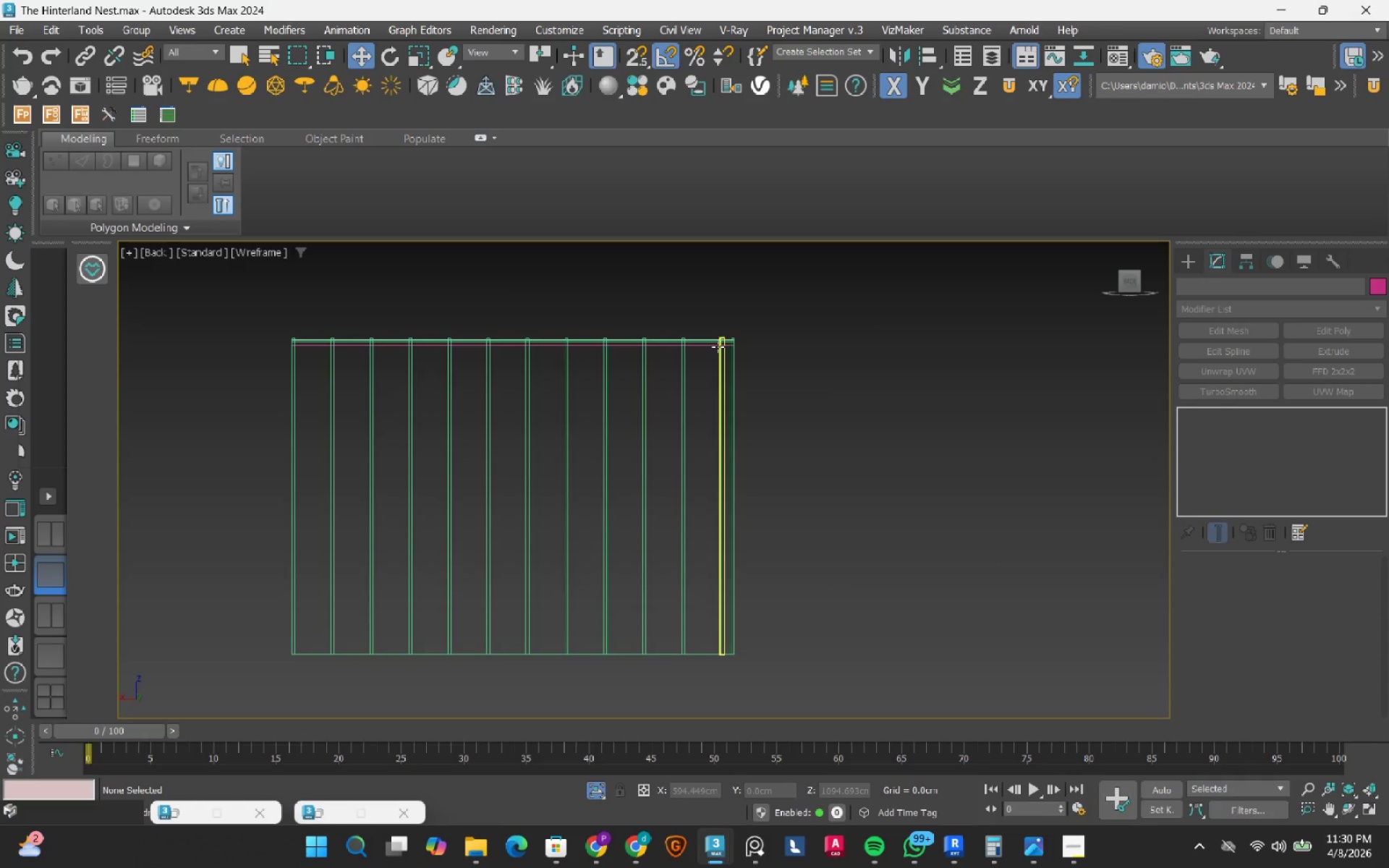 
left_click([718, 346])
 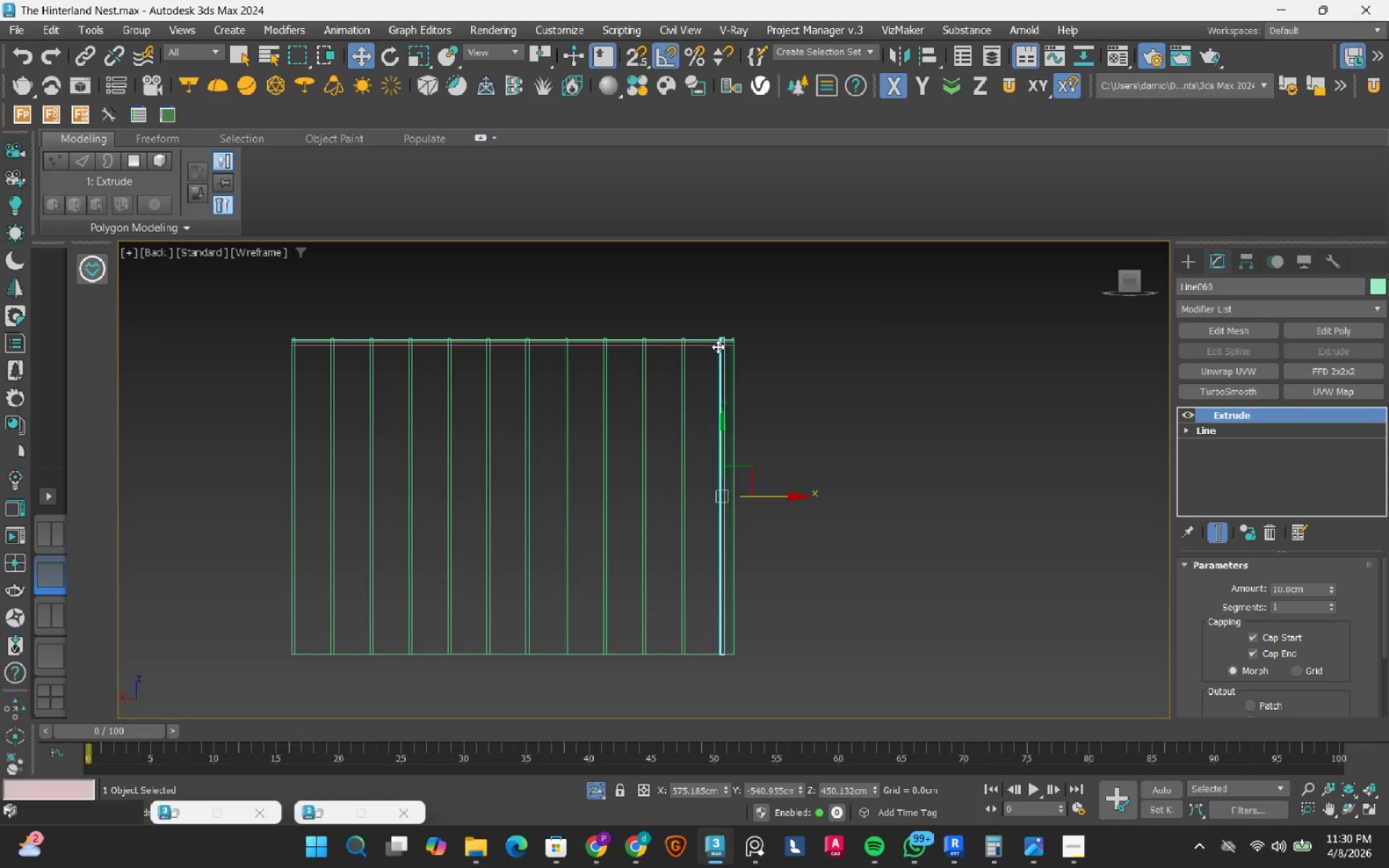 
hold_key(key=ControlLeft, duration=1.5)
left_click([687, 367])
 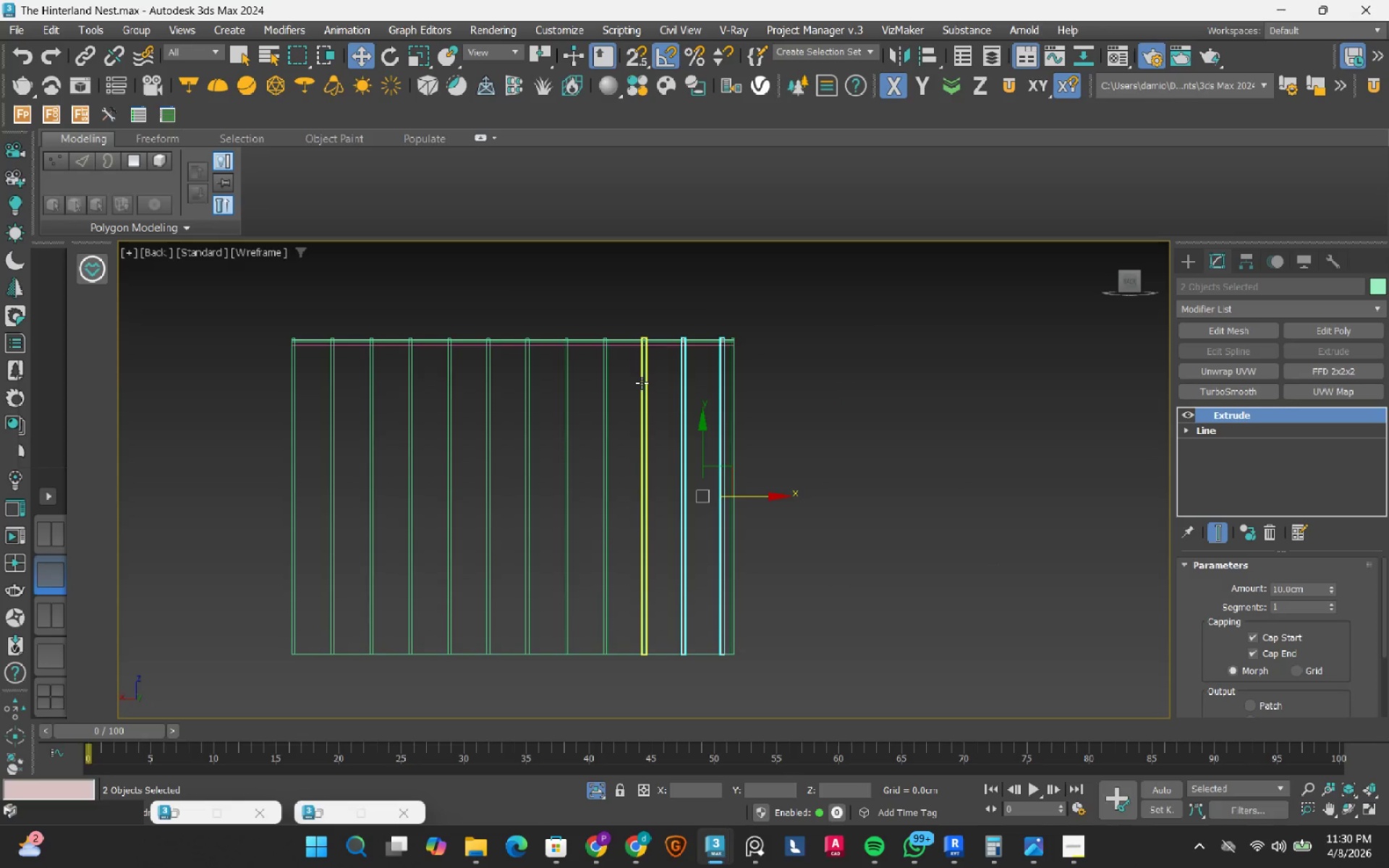 
left_click([642, 383])
 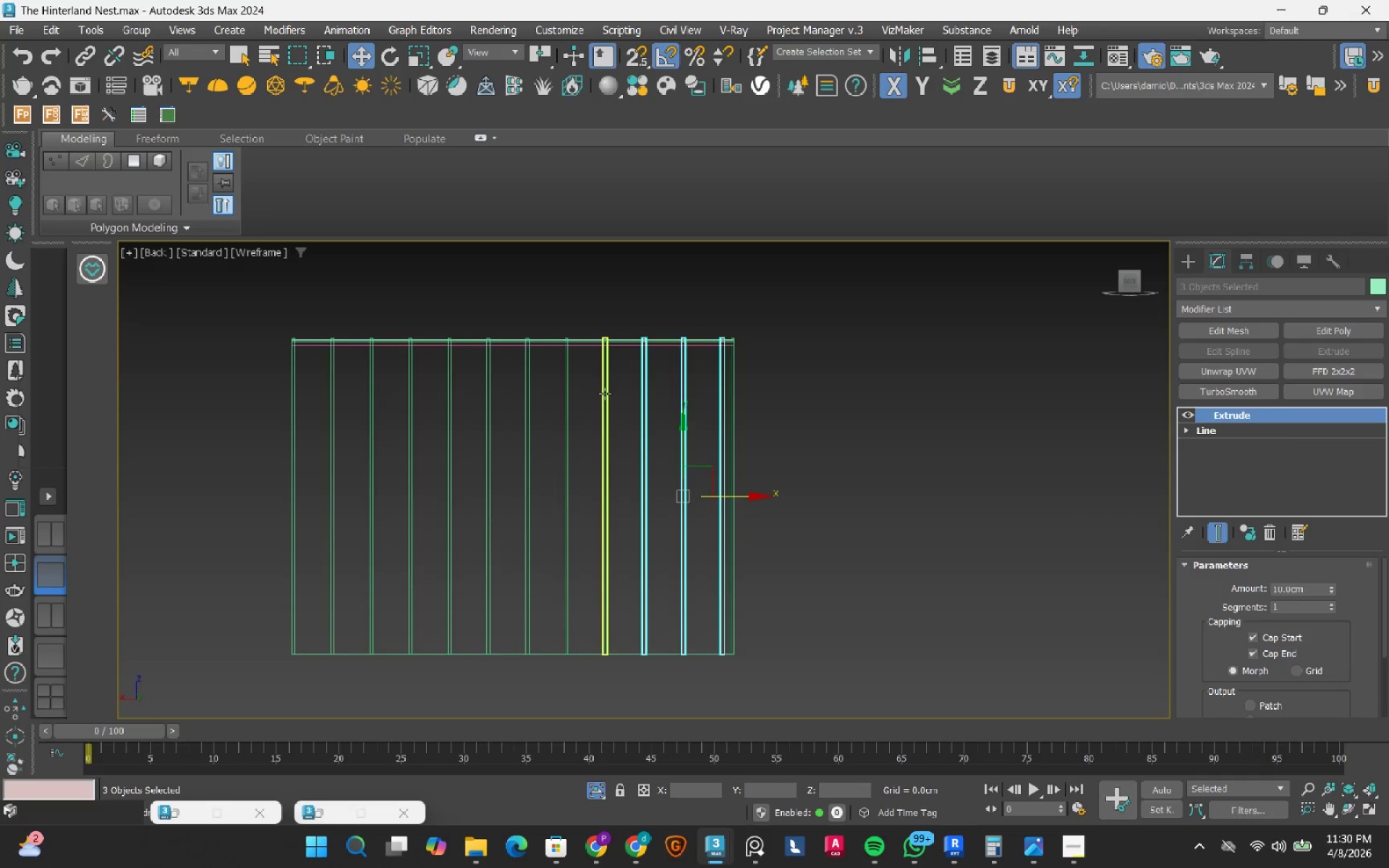 
hold_key(key=ControlLeft, duration=1.3)
left_click([605, 393])
 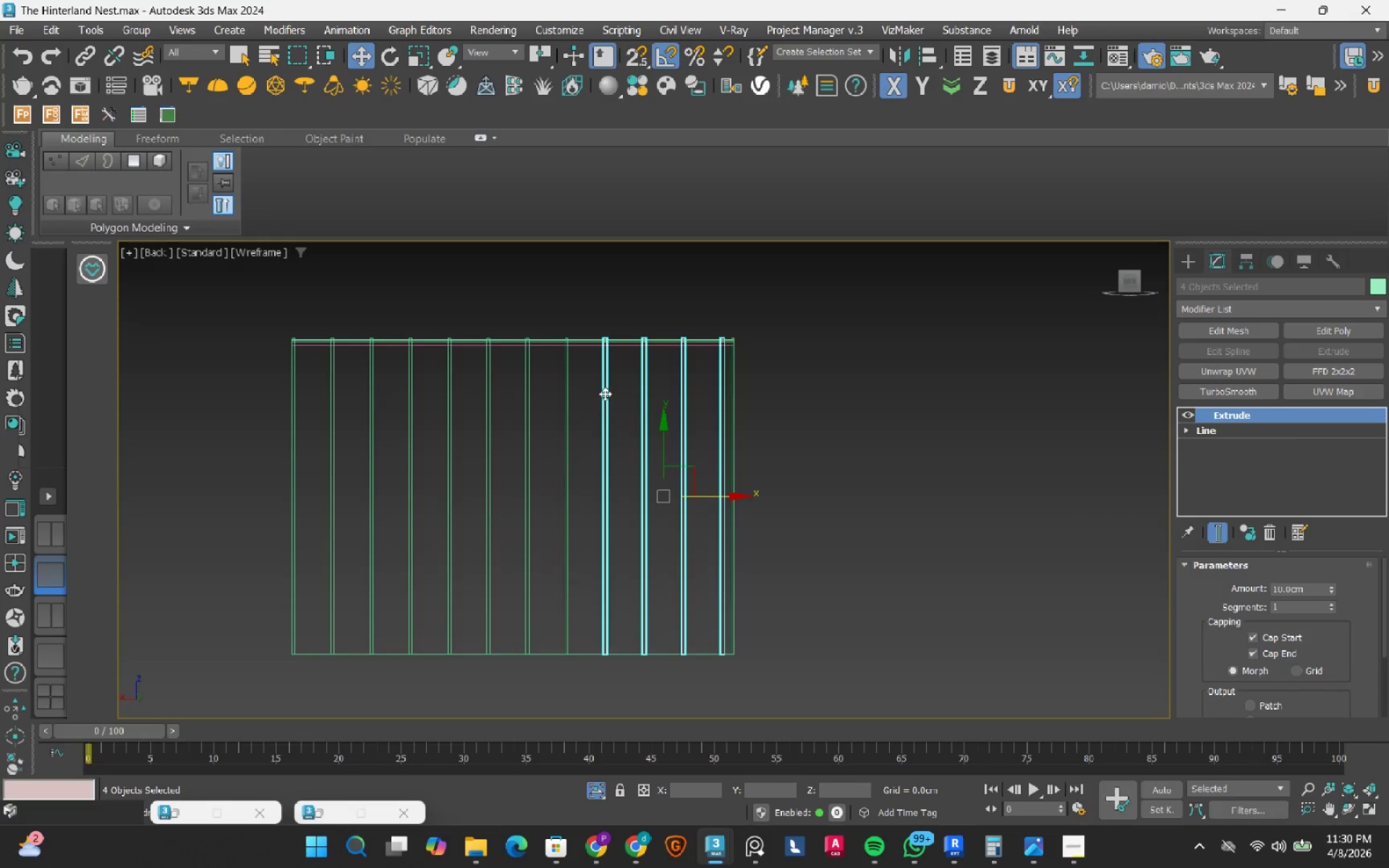 
scroll: coordinate [605, 393], scroll_direction: down, amount: 1.0
 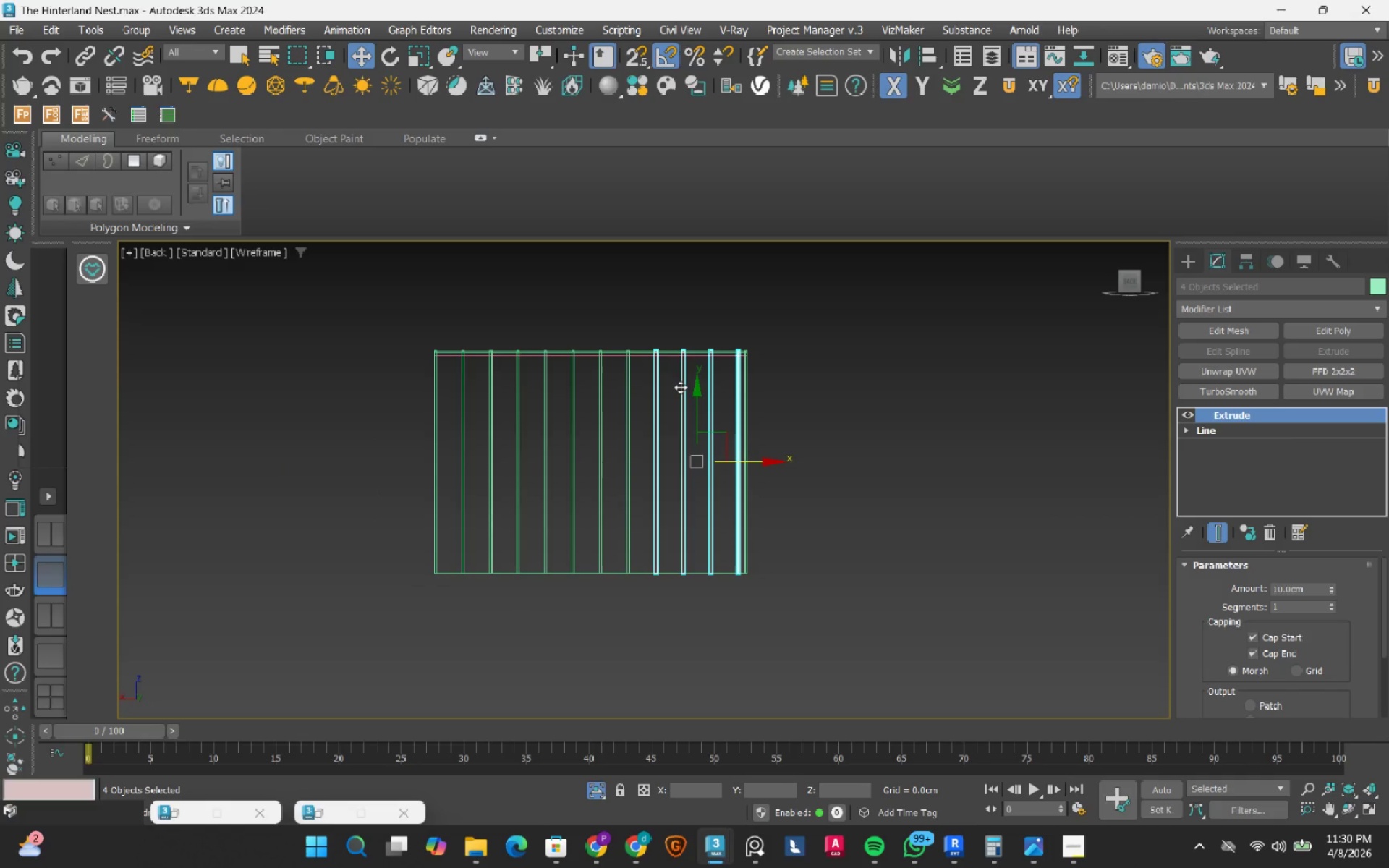 
hold_key(key=ControlLeft, duration=1.5)
 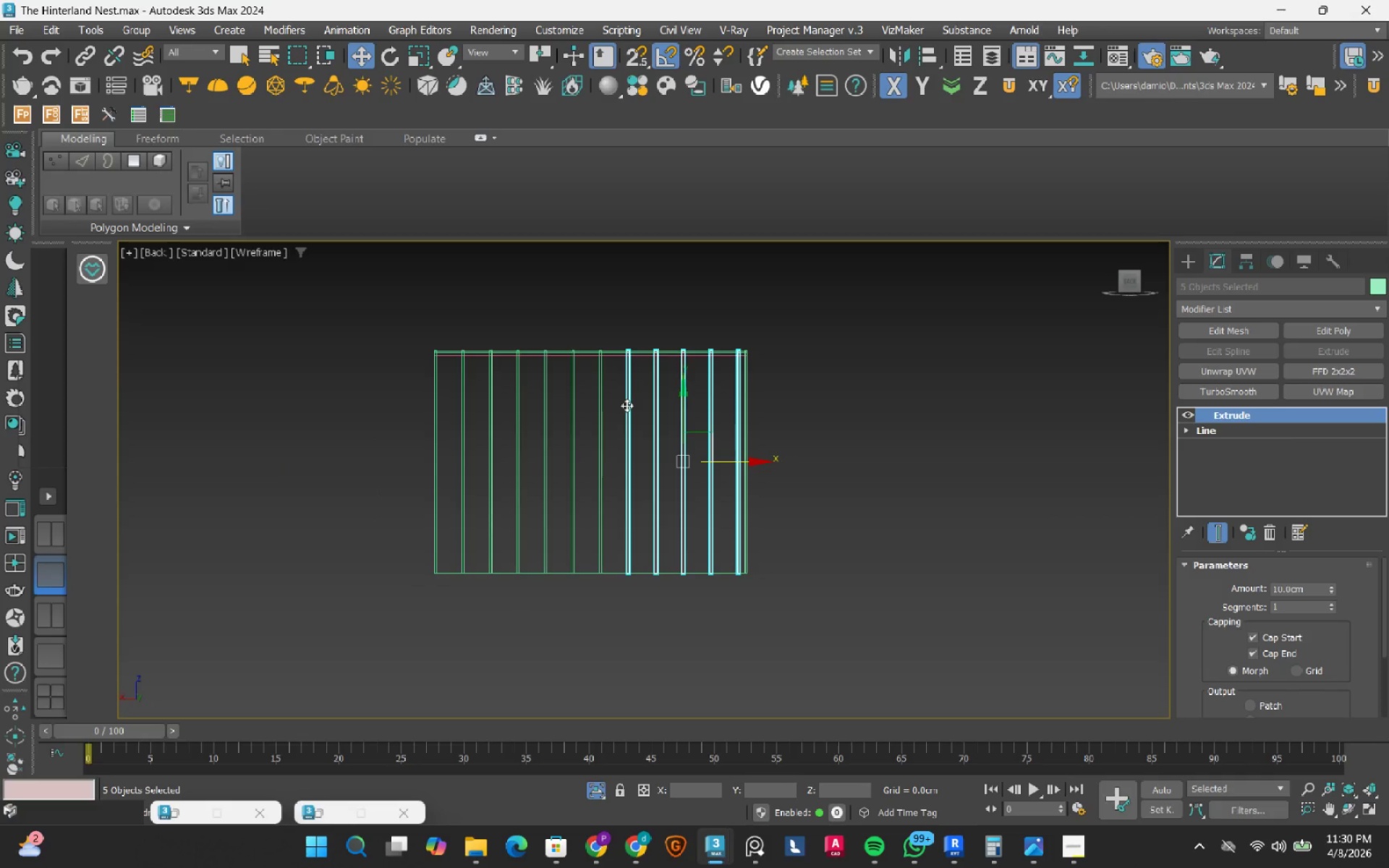 
key(Control+ControlLeft)
 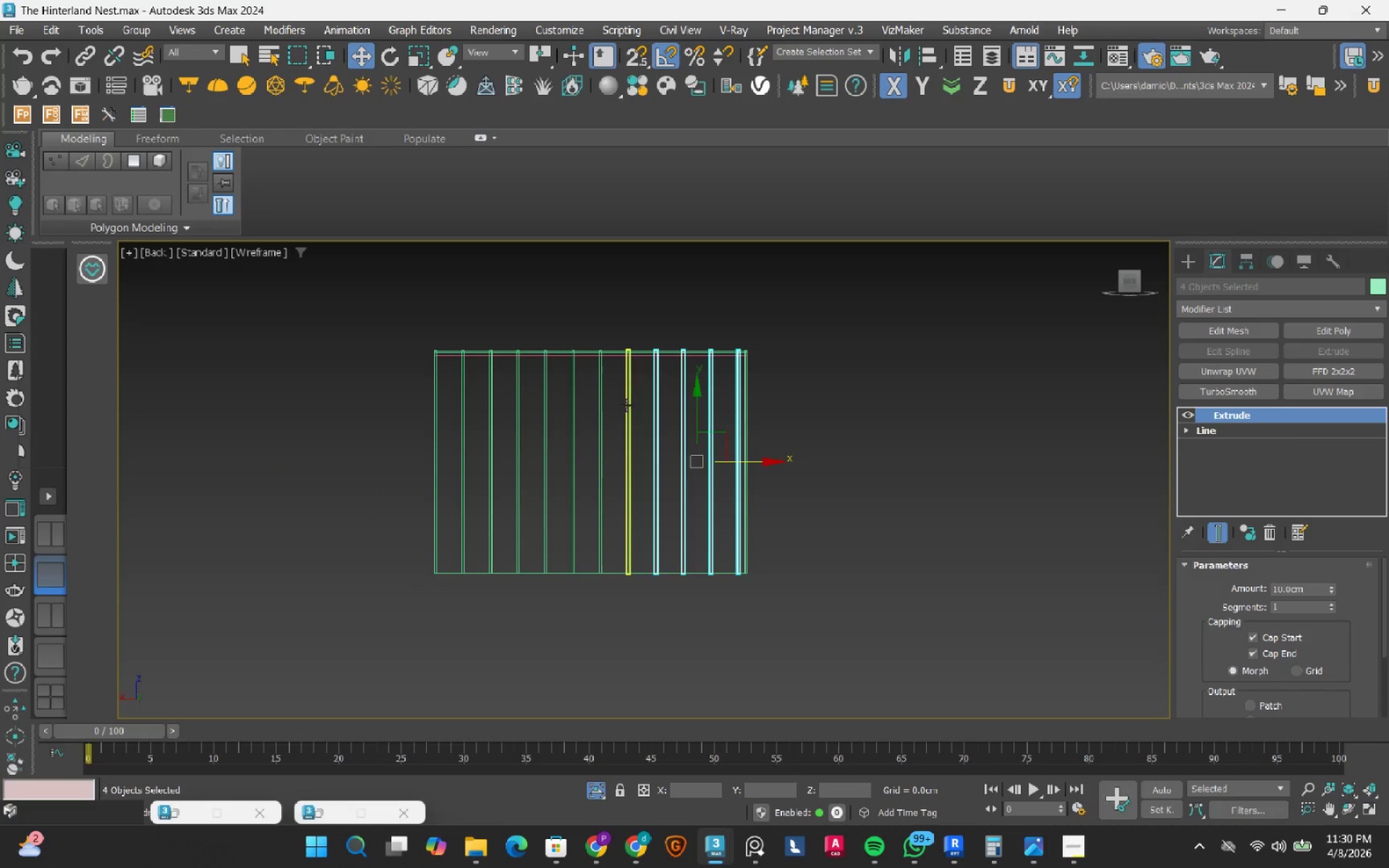 
key(Control+ControlLeft)
 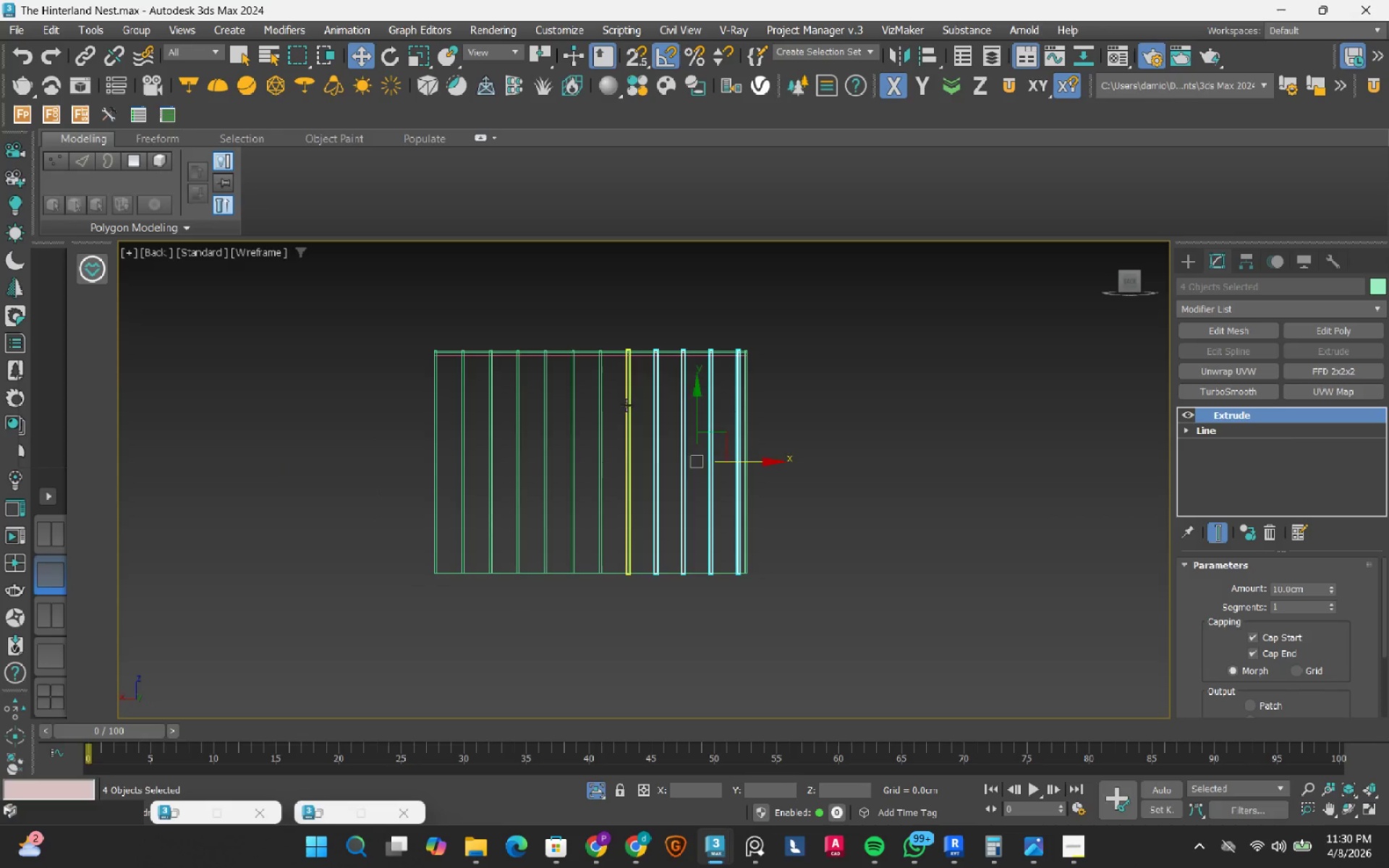 
left_click([626, 405])
 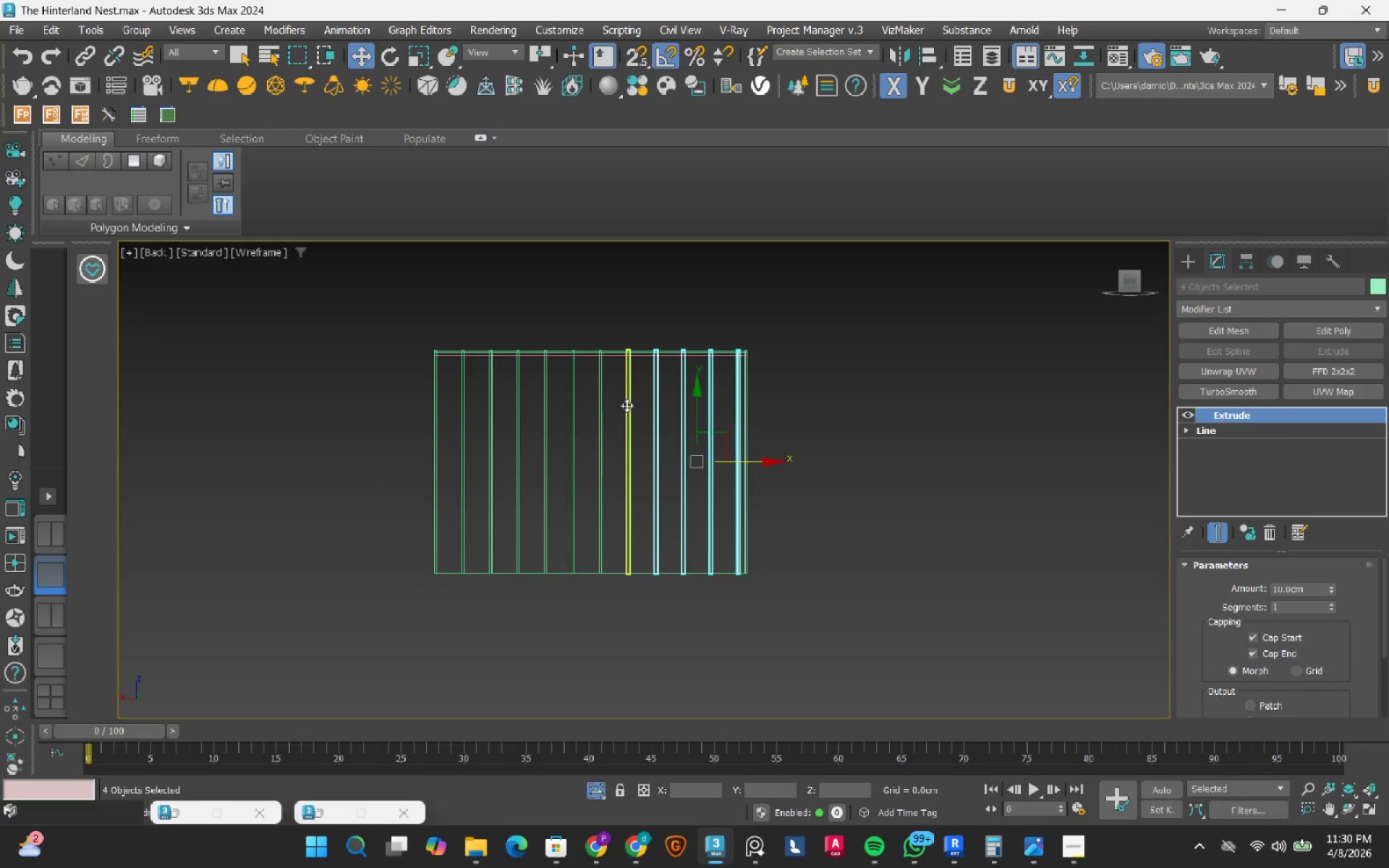 
key(Control+ControlLeft)
 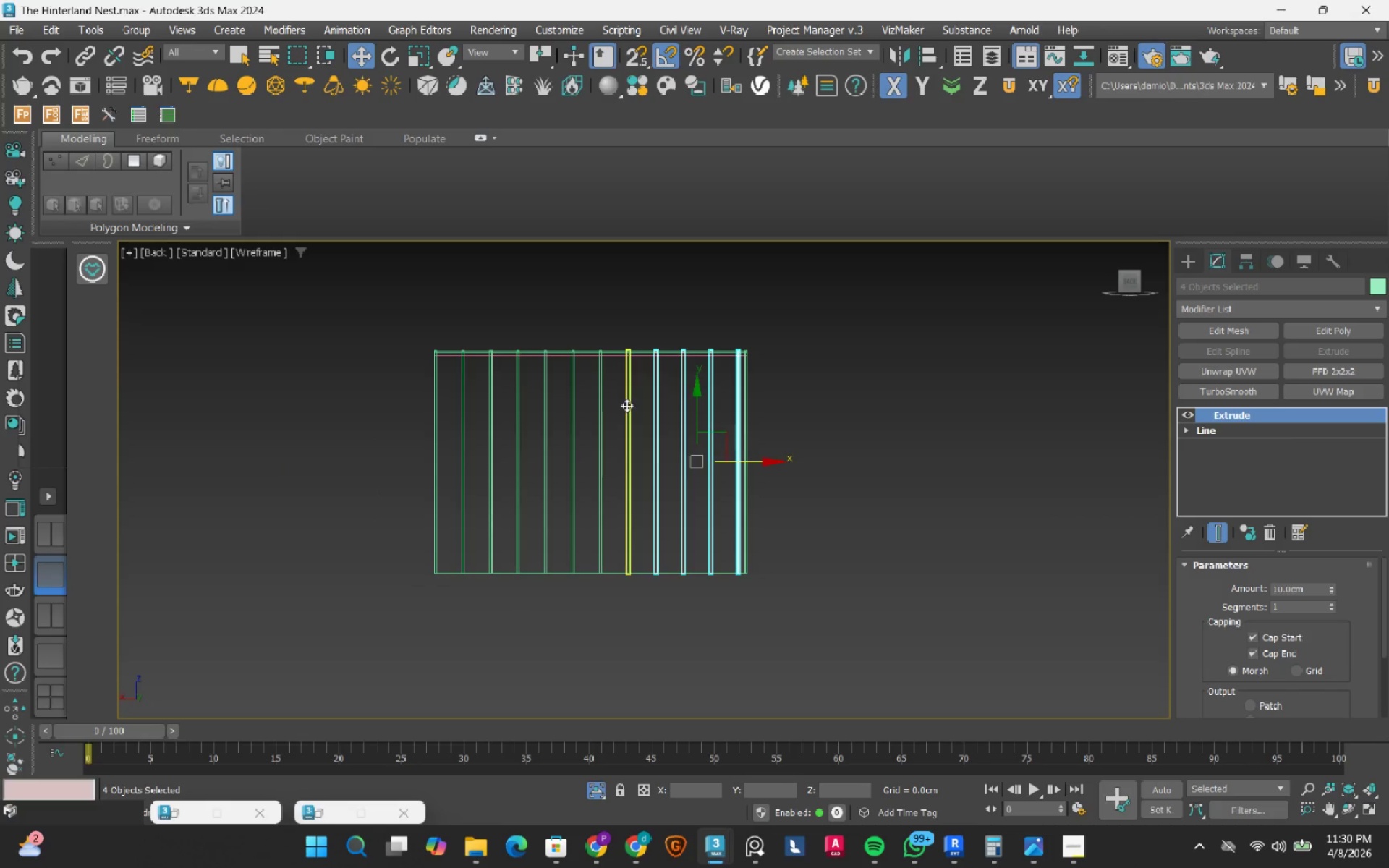 
key(Control+ControlLeft)
 